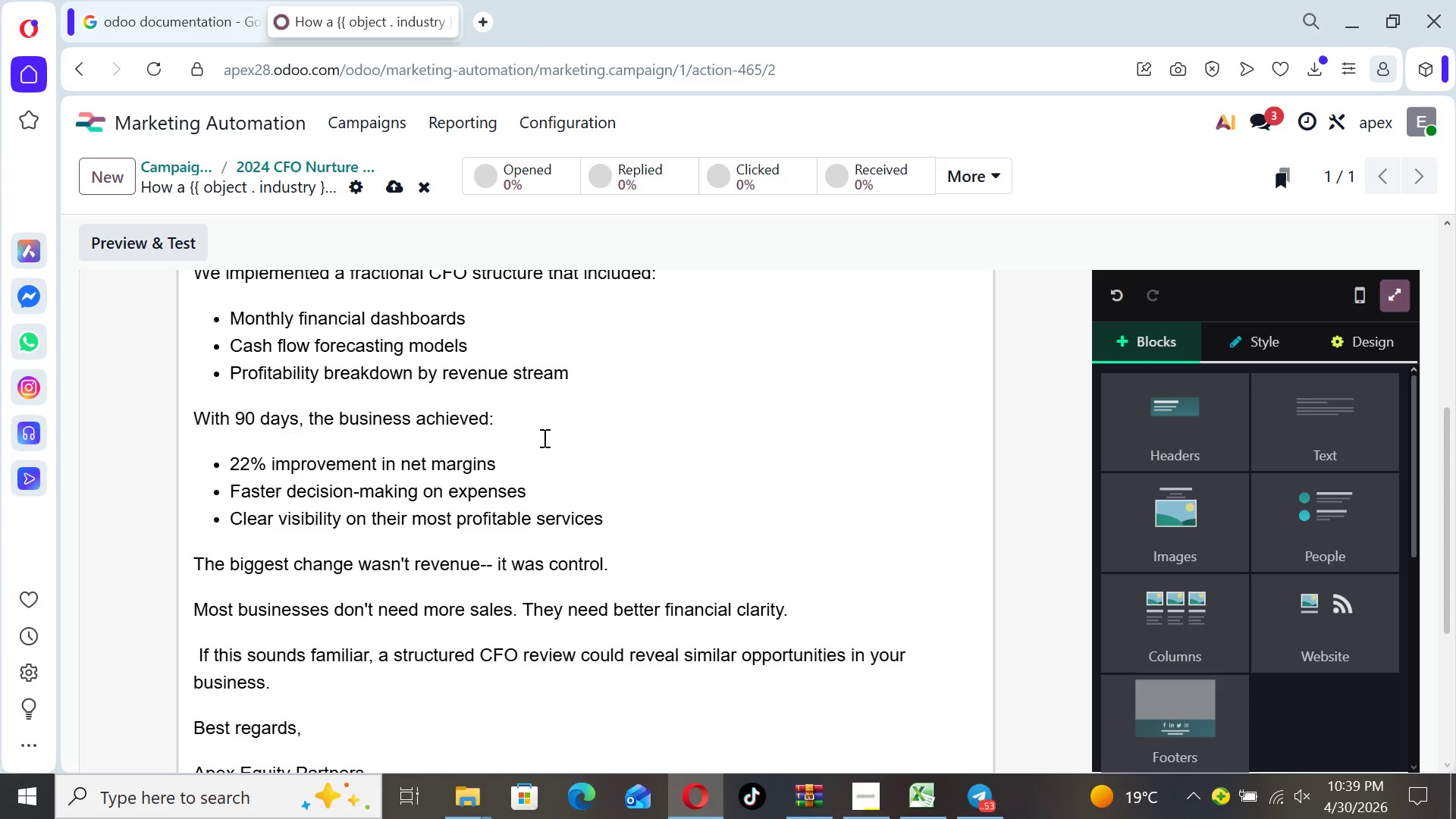 
left_click_drag(start_coordinate=[496, 414], to_coordinate=[191, 394])
 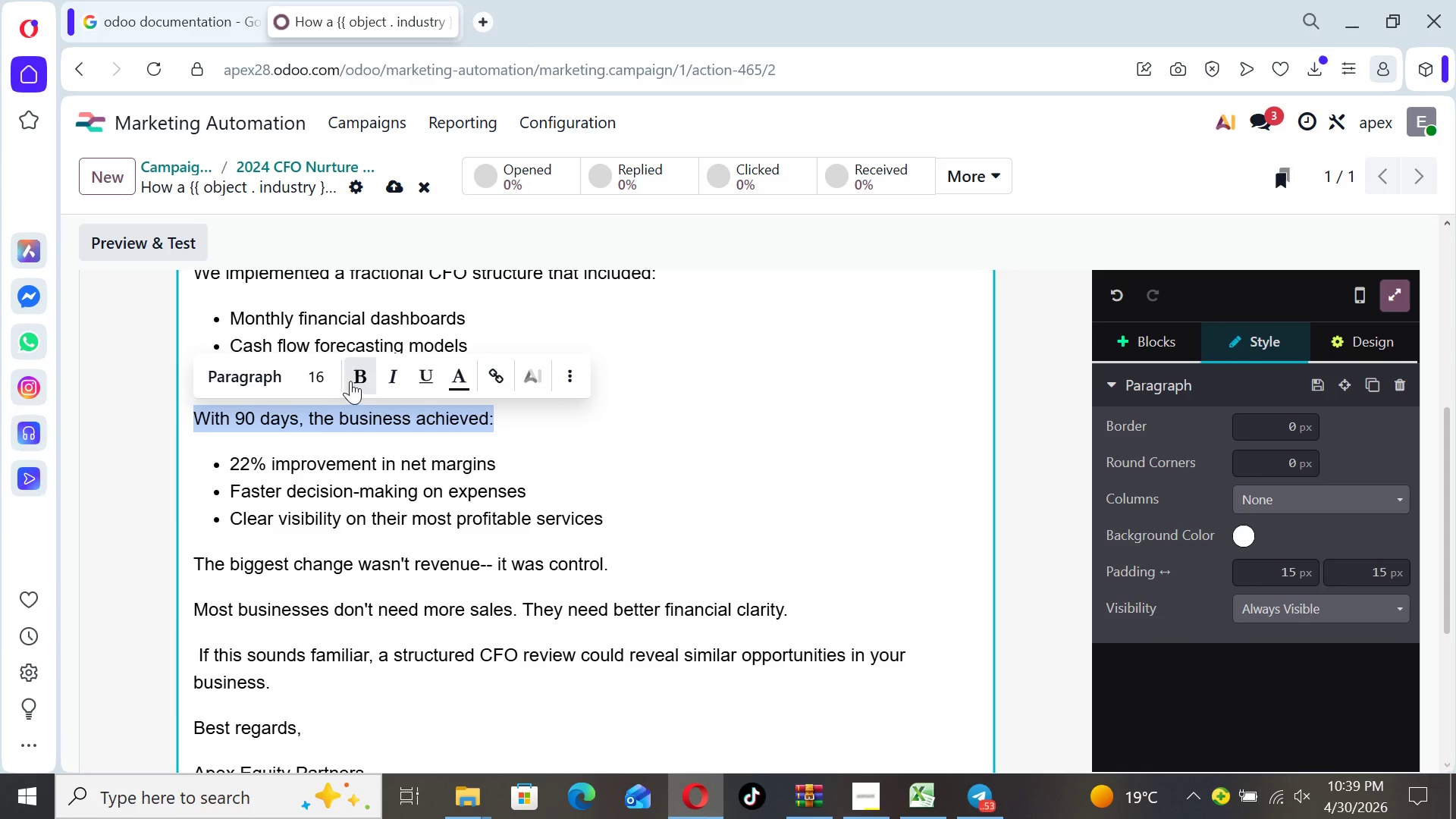 
left_click([360, 380])
 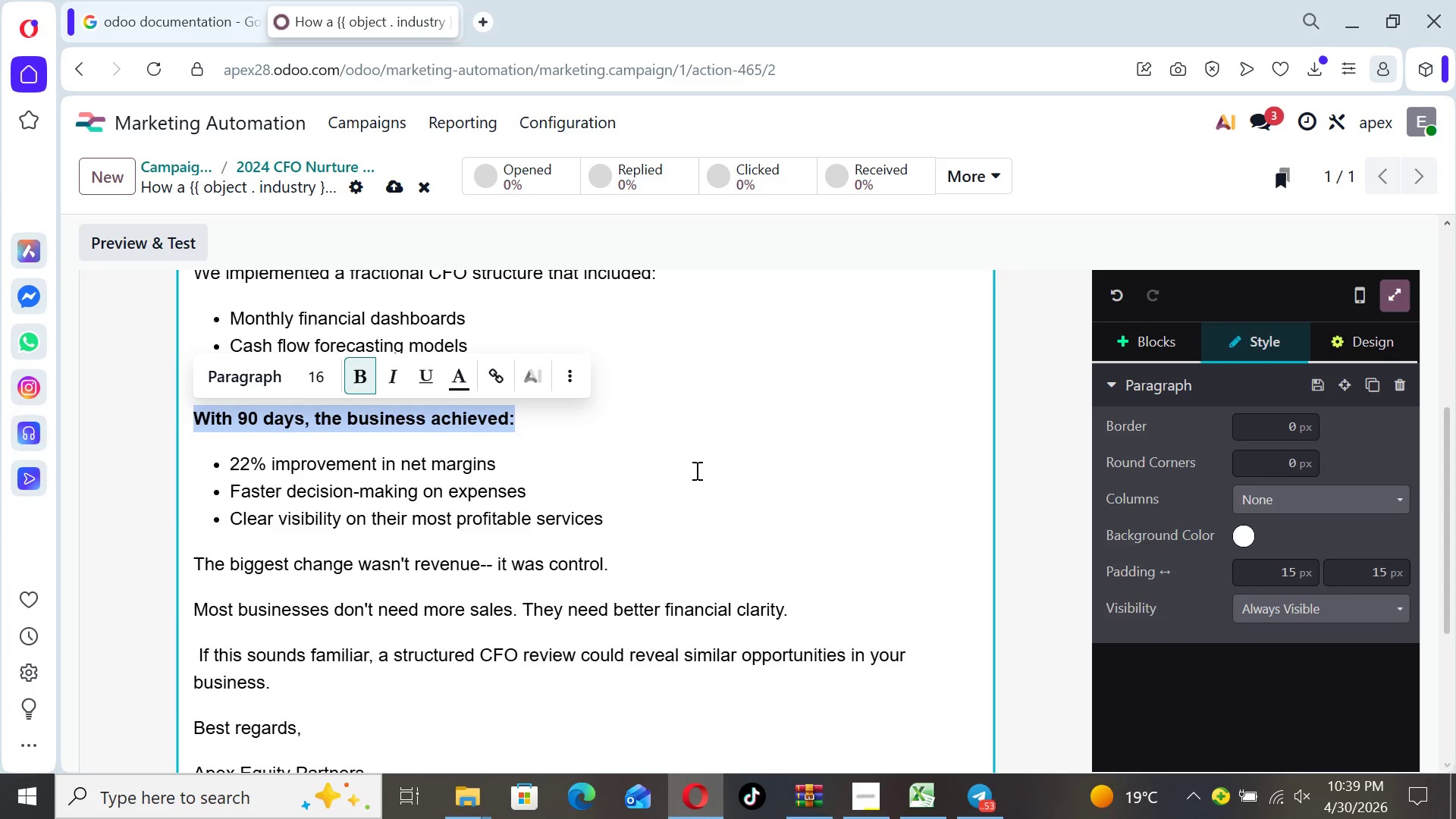 
left_click([730, 469])
 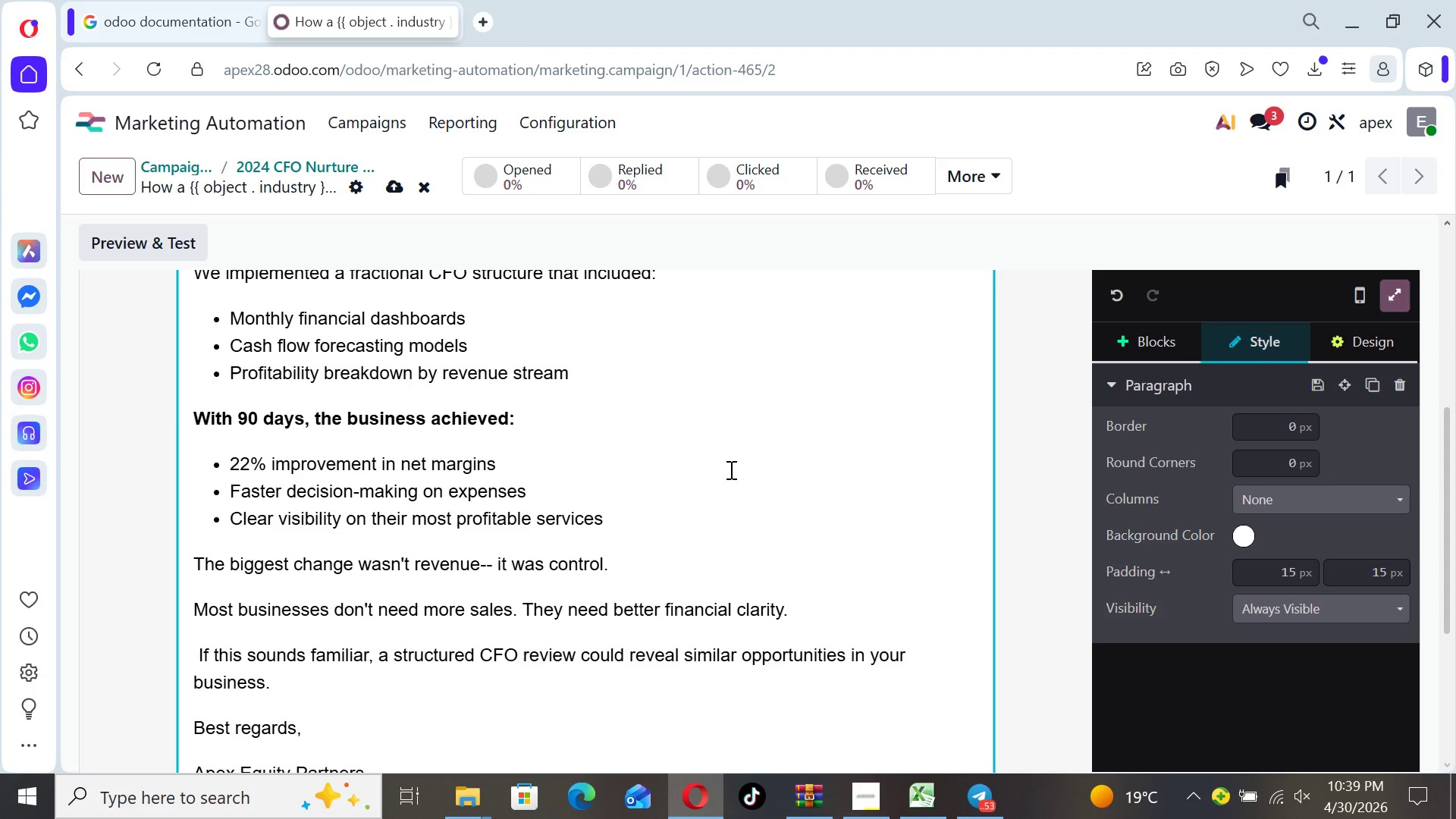 
wait(10.74)
 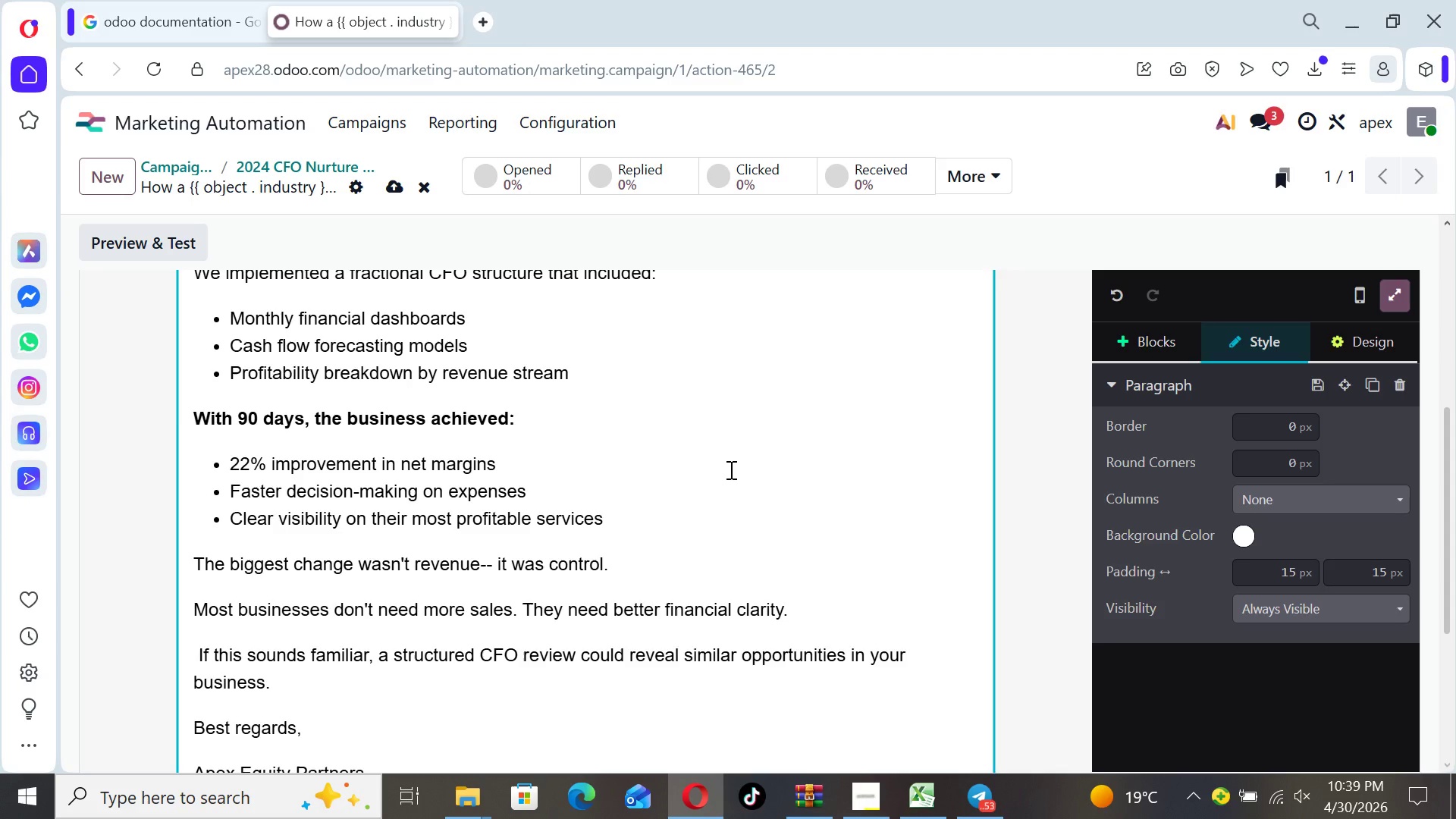 
left_click([198, 658])
 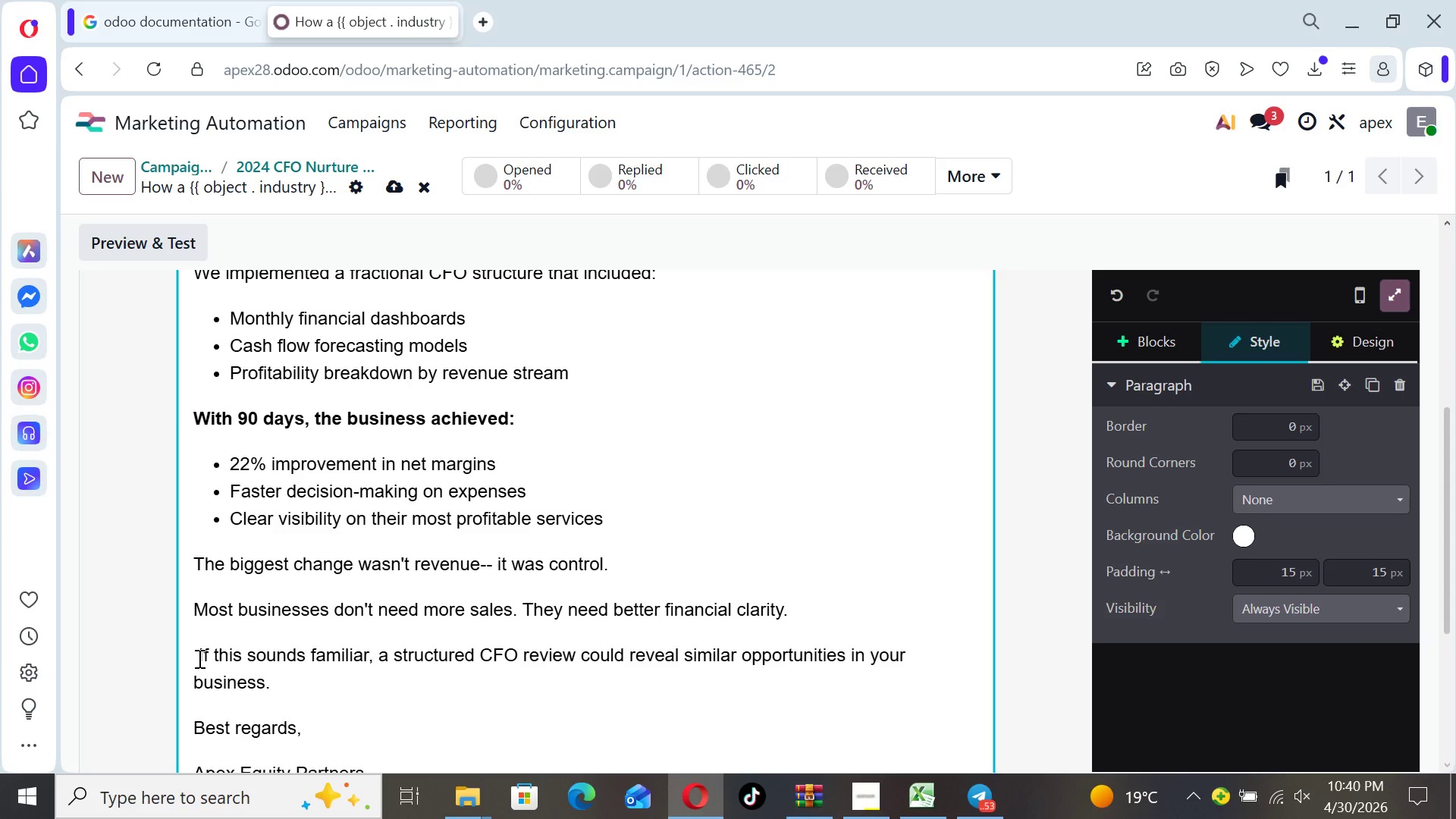 
key(Backspace)
 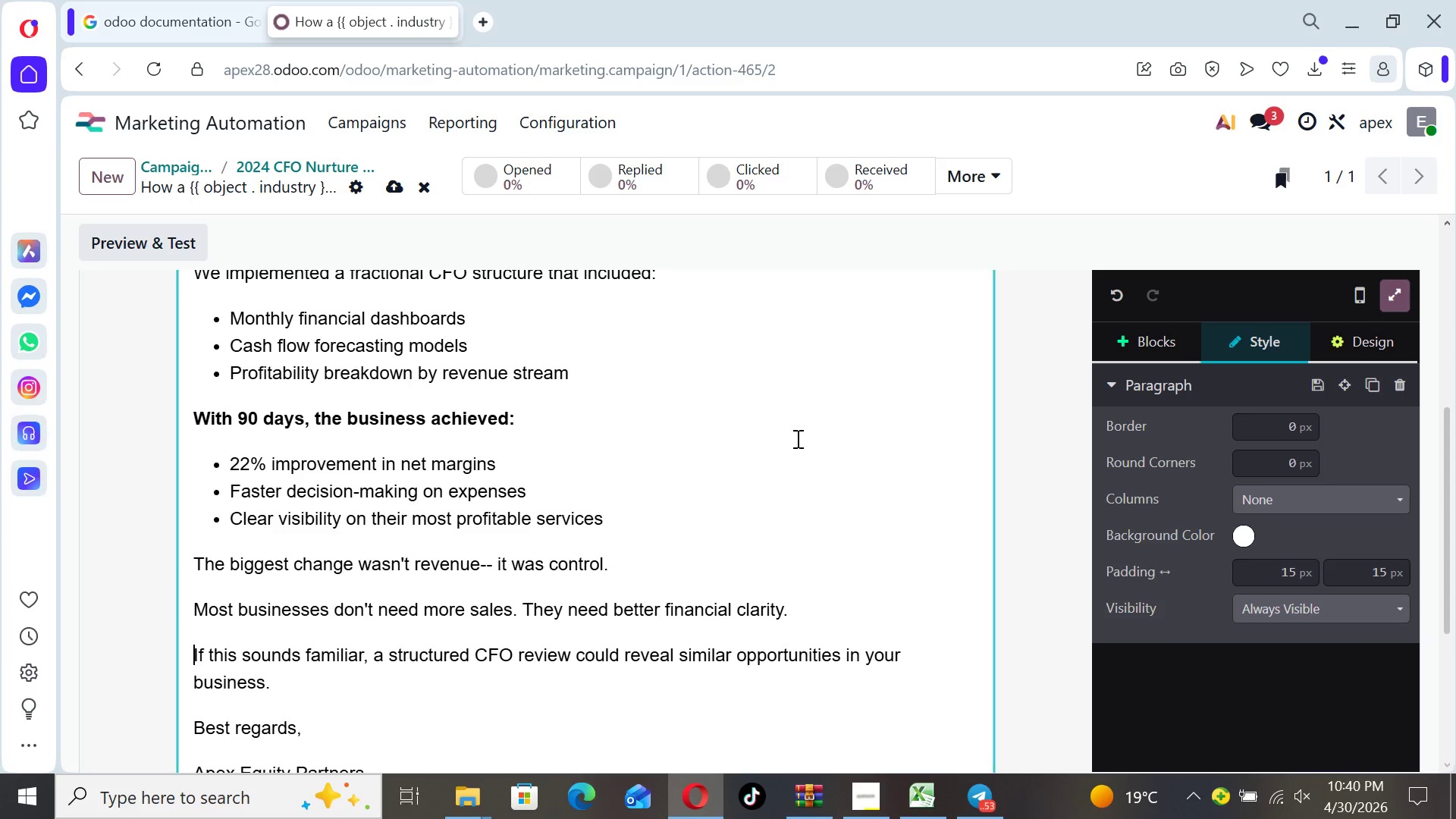 
left_click([874, 425])
 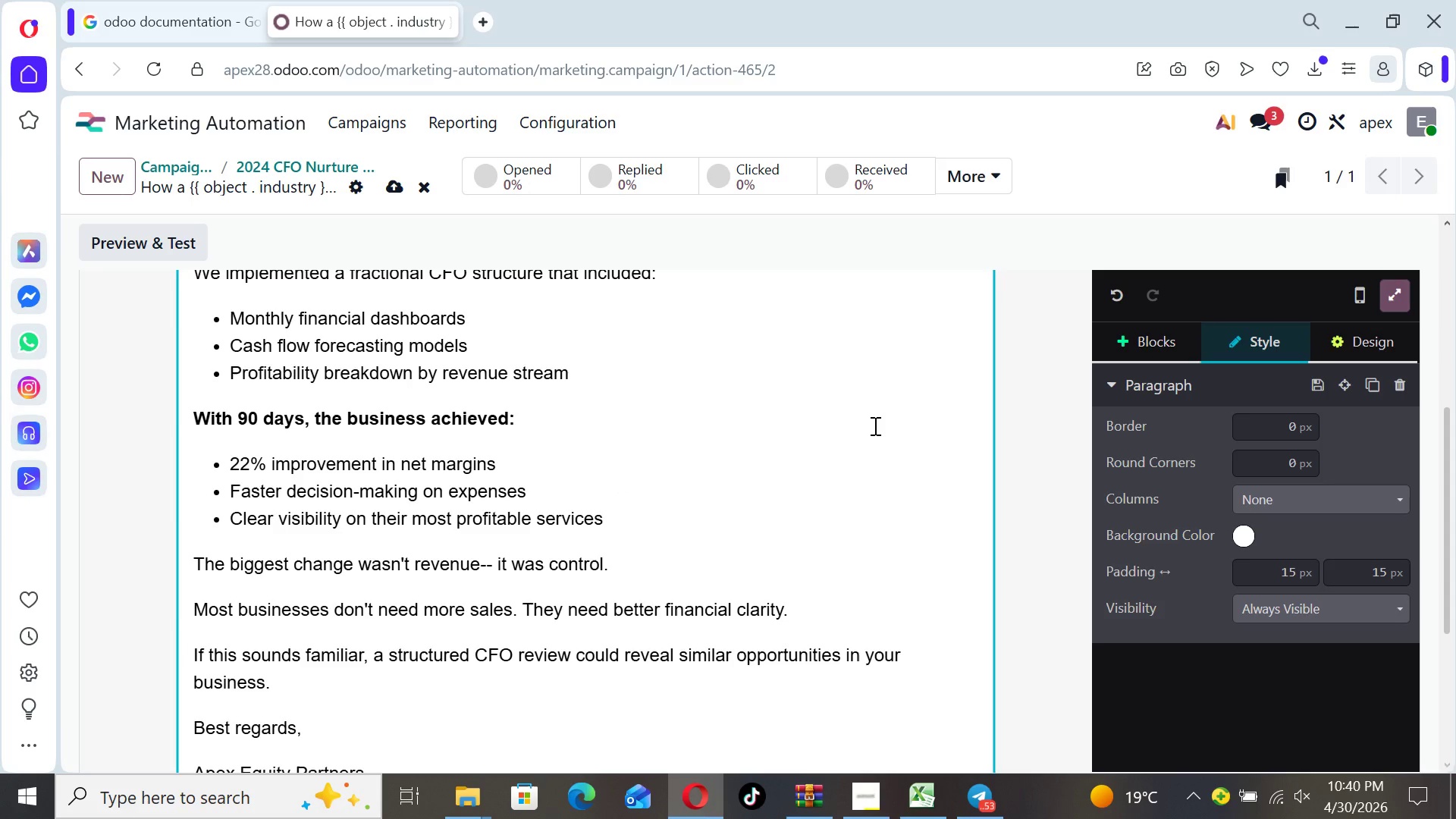 
key(ArrowUp)
 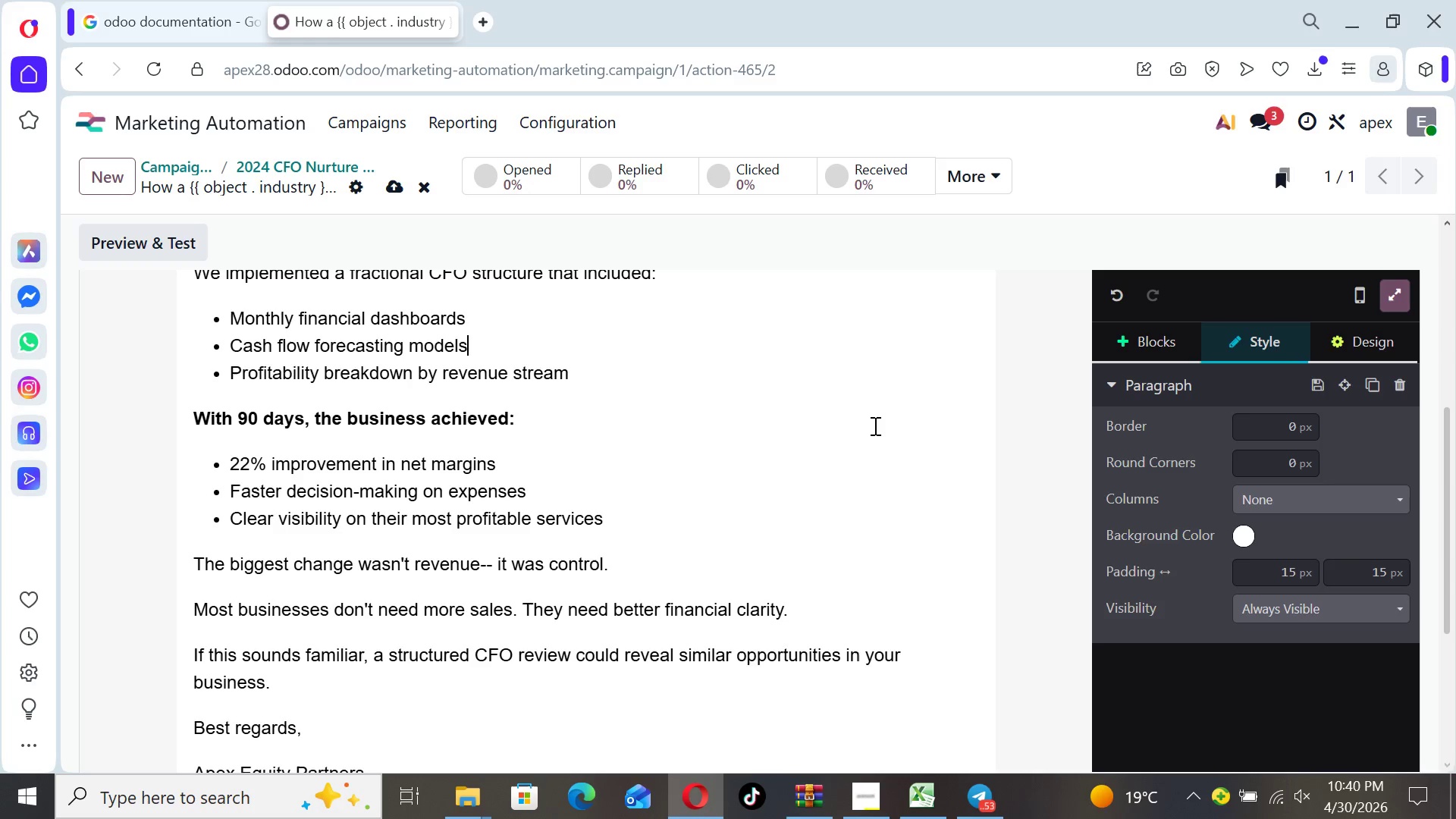 
key(ArrowUp)
 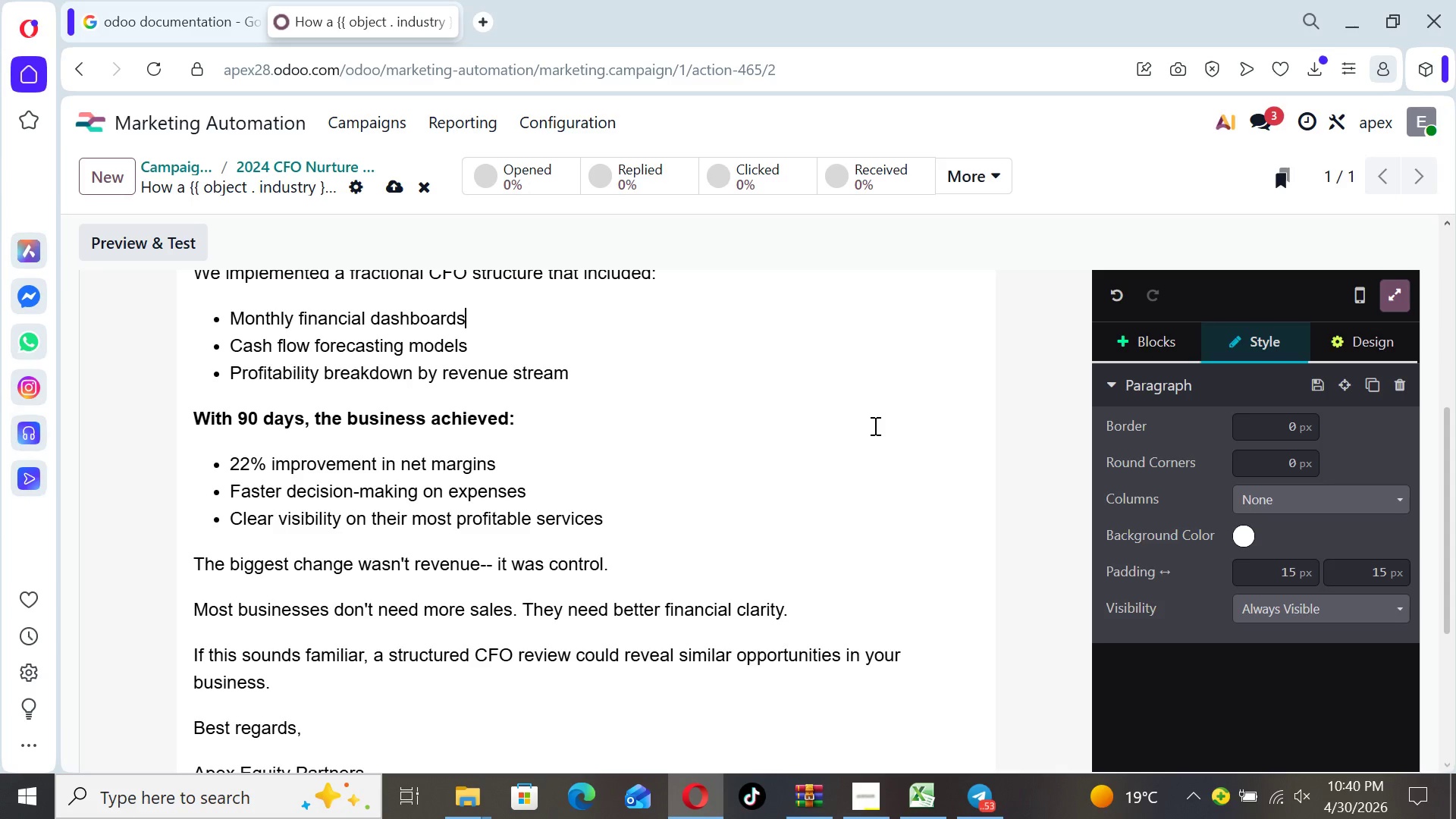 
key(ArrowUp)
 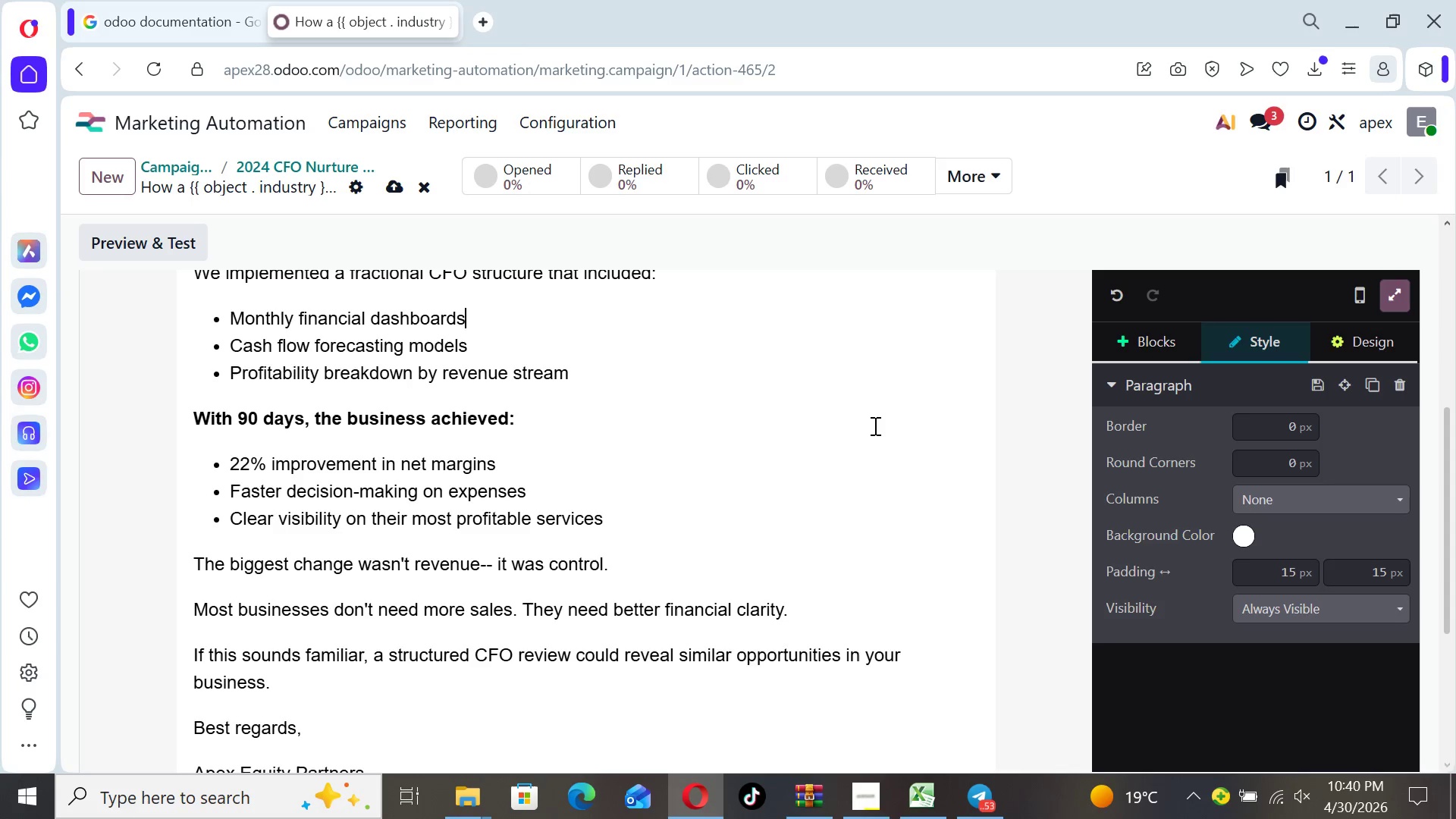 
key(ArrowUp)
 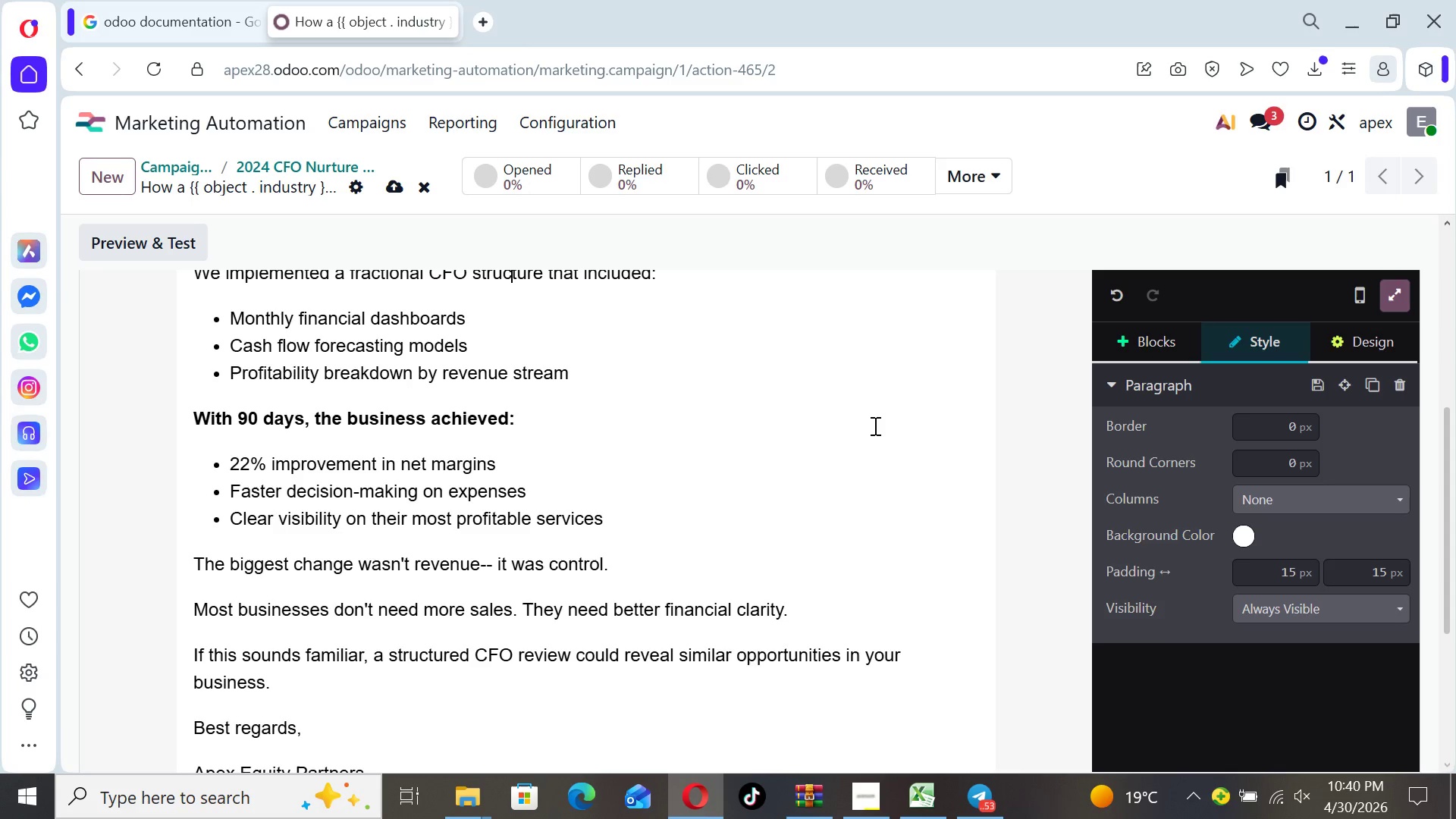 
key(ArrowUp)
 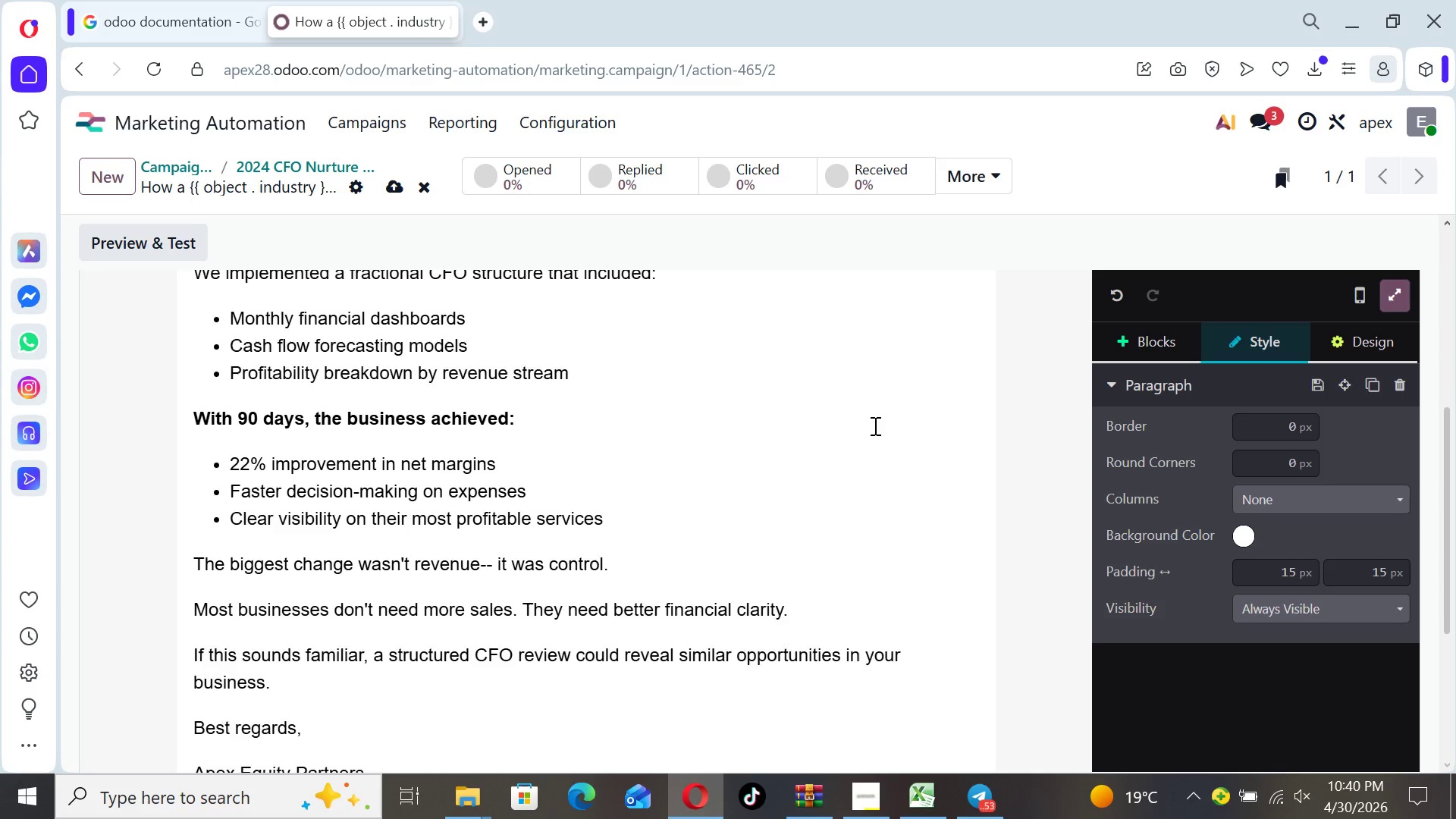 
key(ArrowUp)
 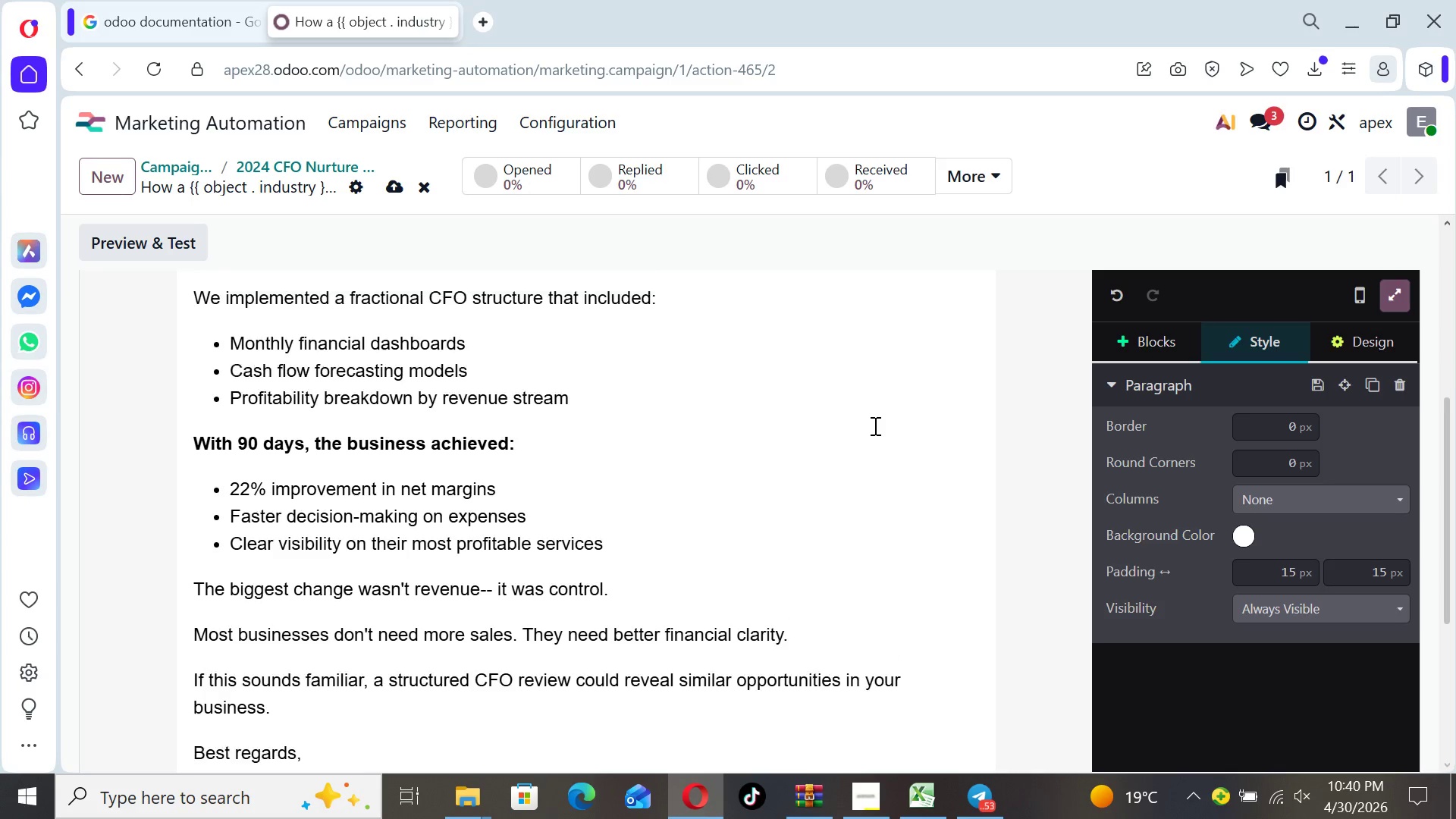 
key(ArrowUp)
 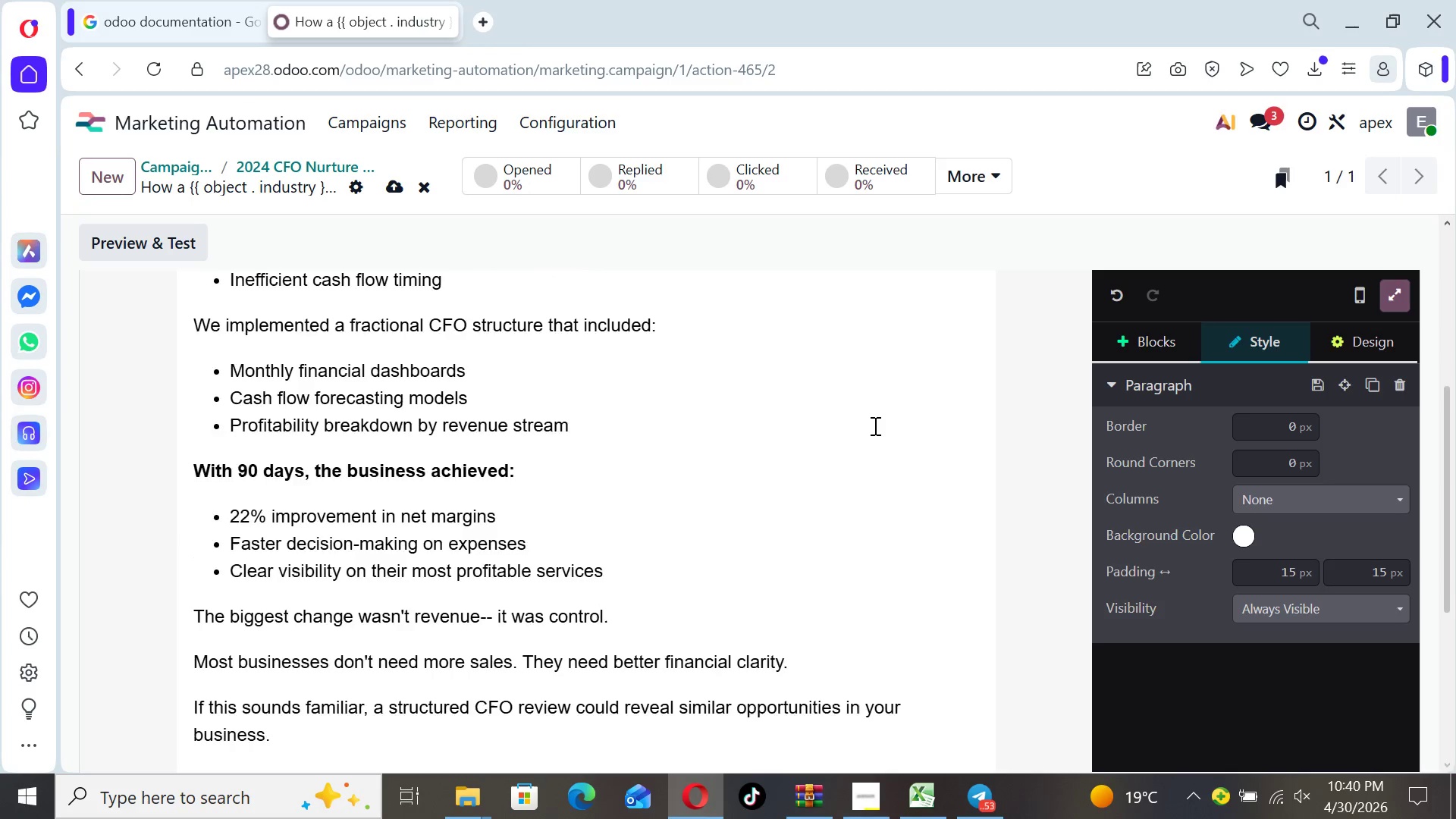 
key(ArrowUp)
 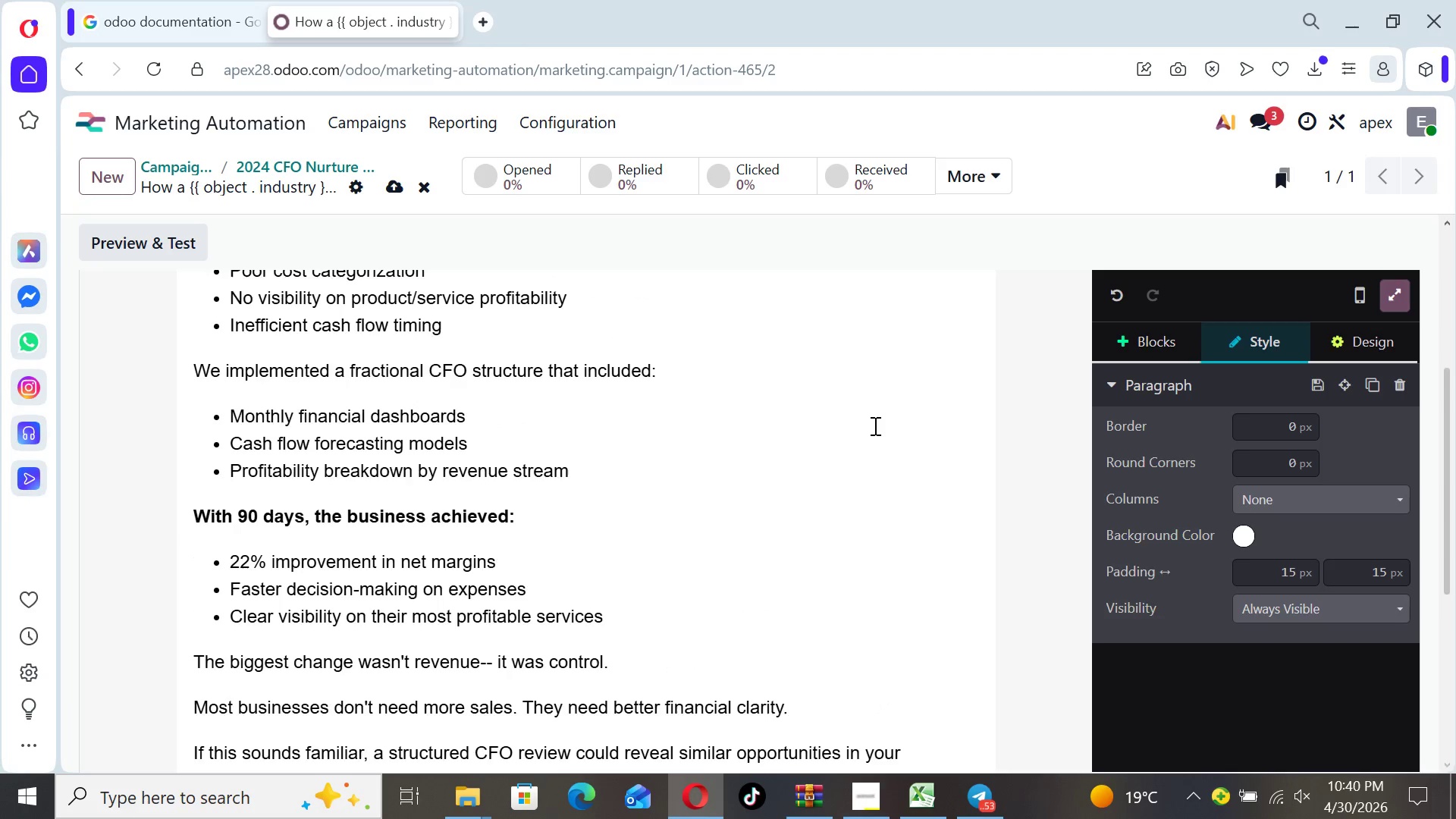 
key(ArrowUp)
 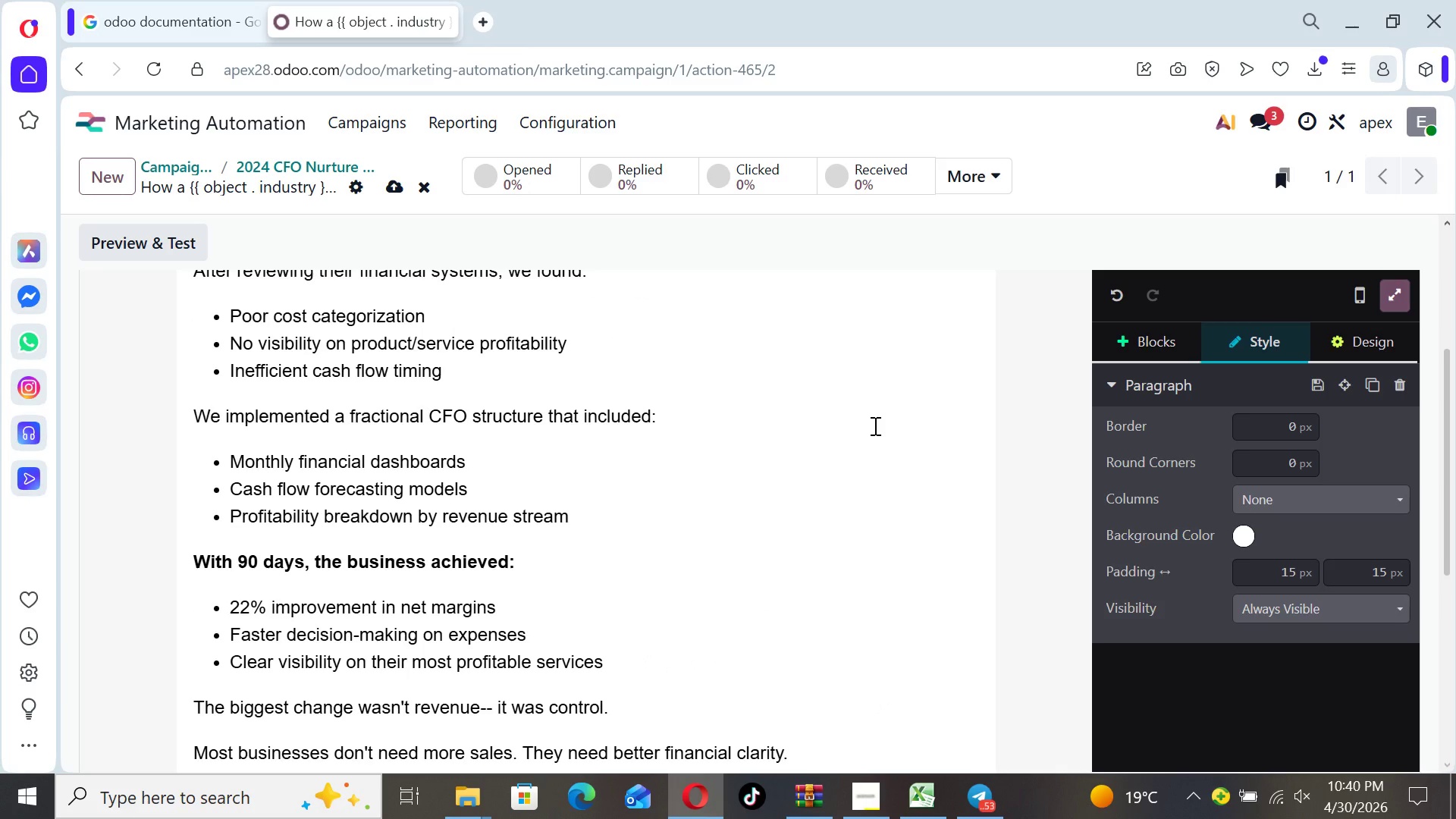 
key(ArrowUp)
 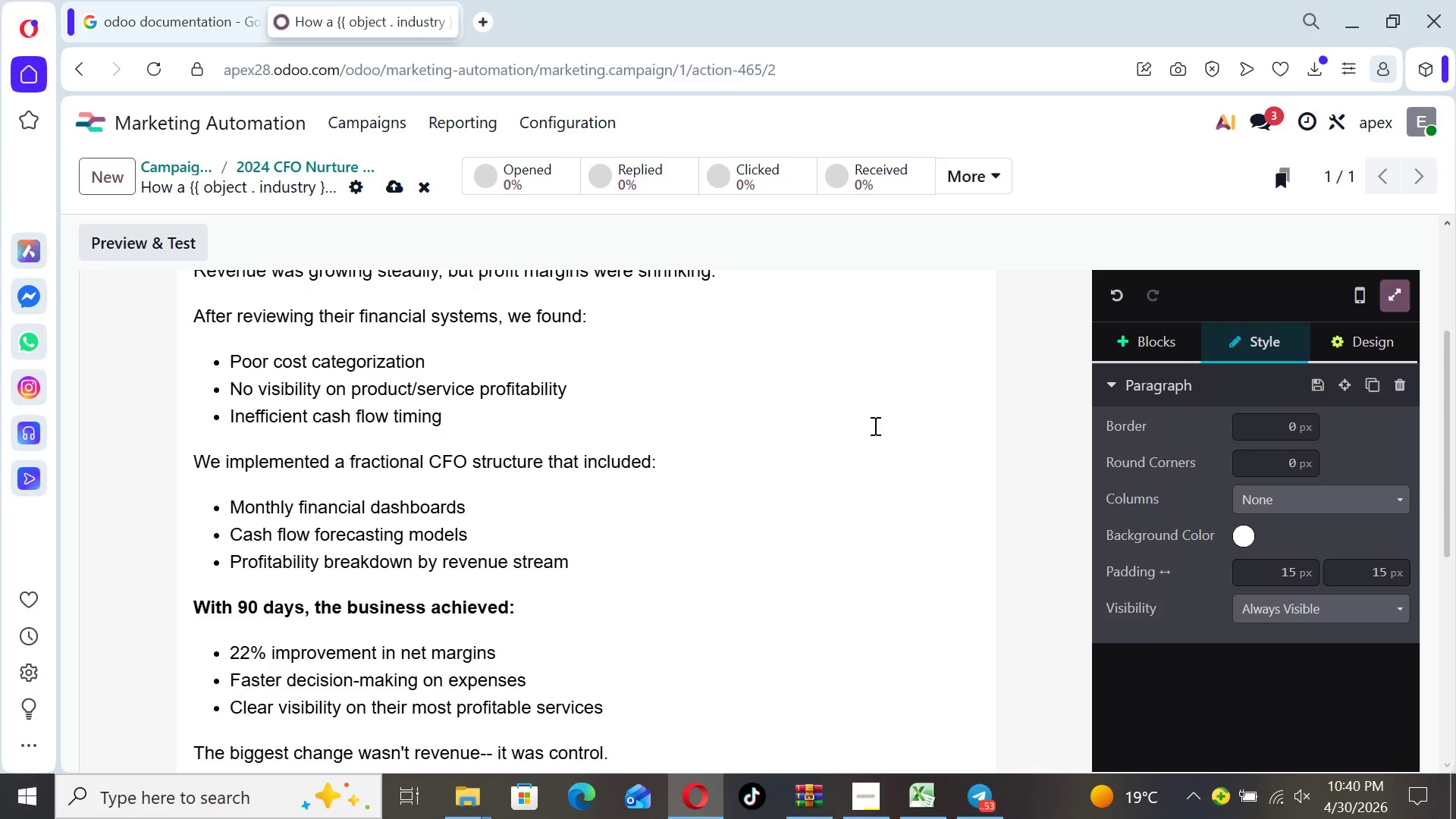 
key(ArrowUp)
 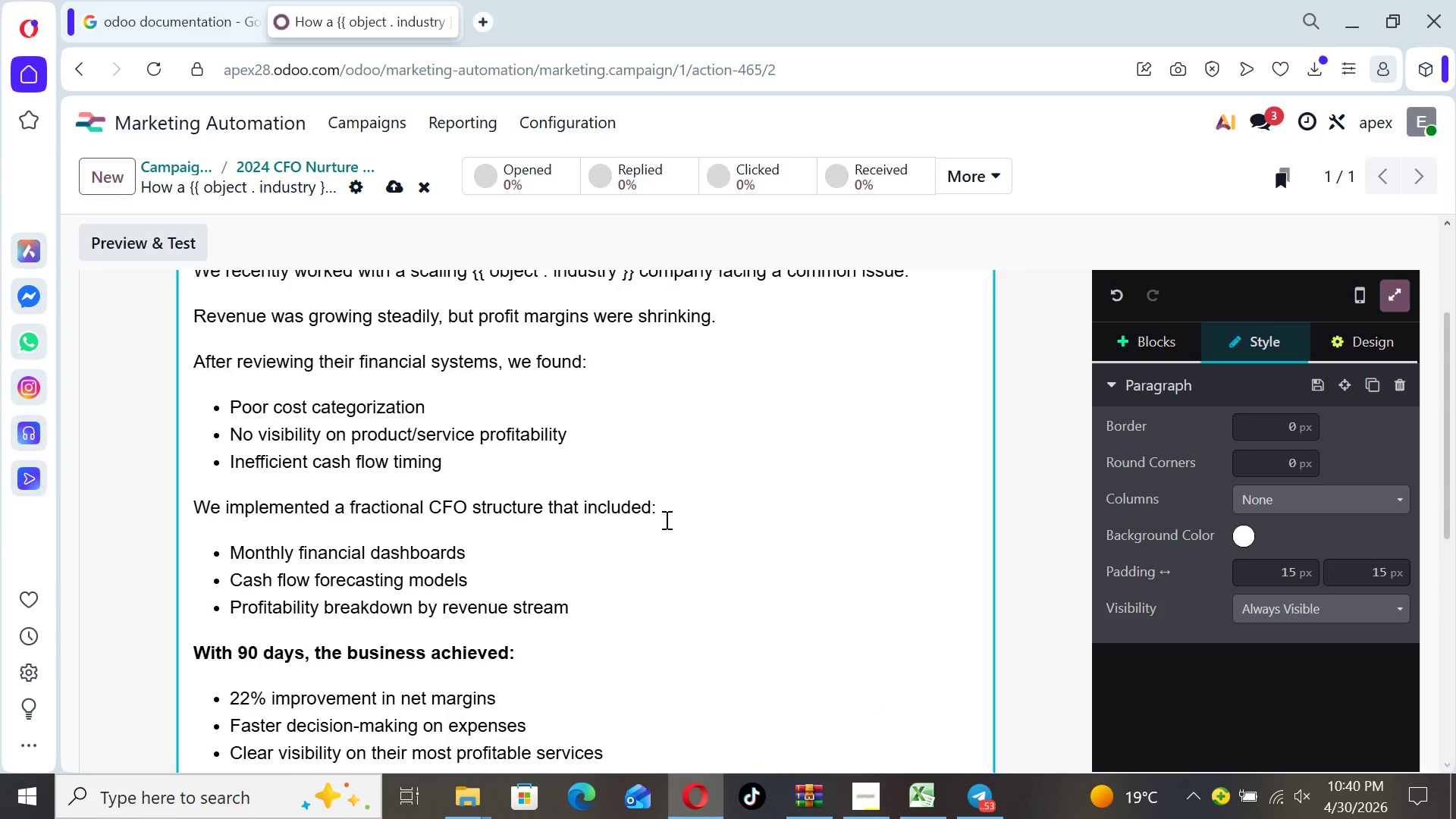 
left_click_drag(start_coordinate=[663, 507], to_coordinate=[195, 507])
 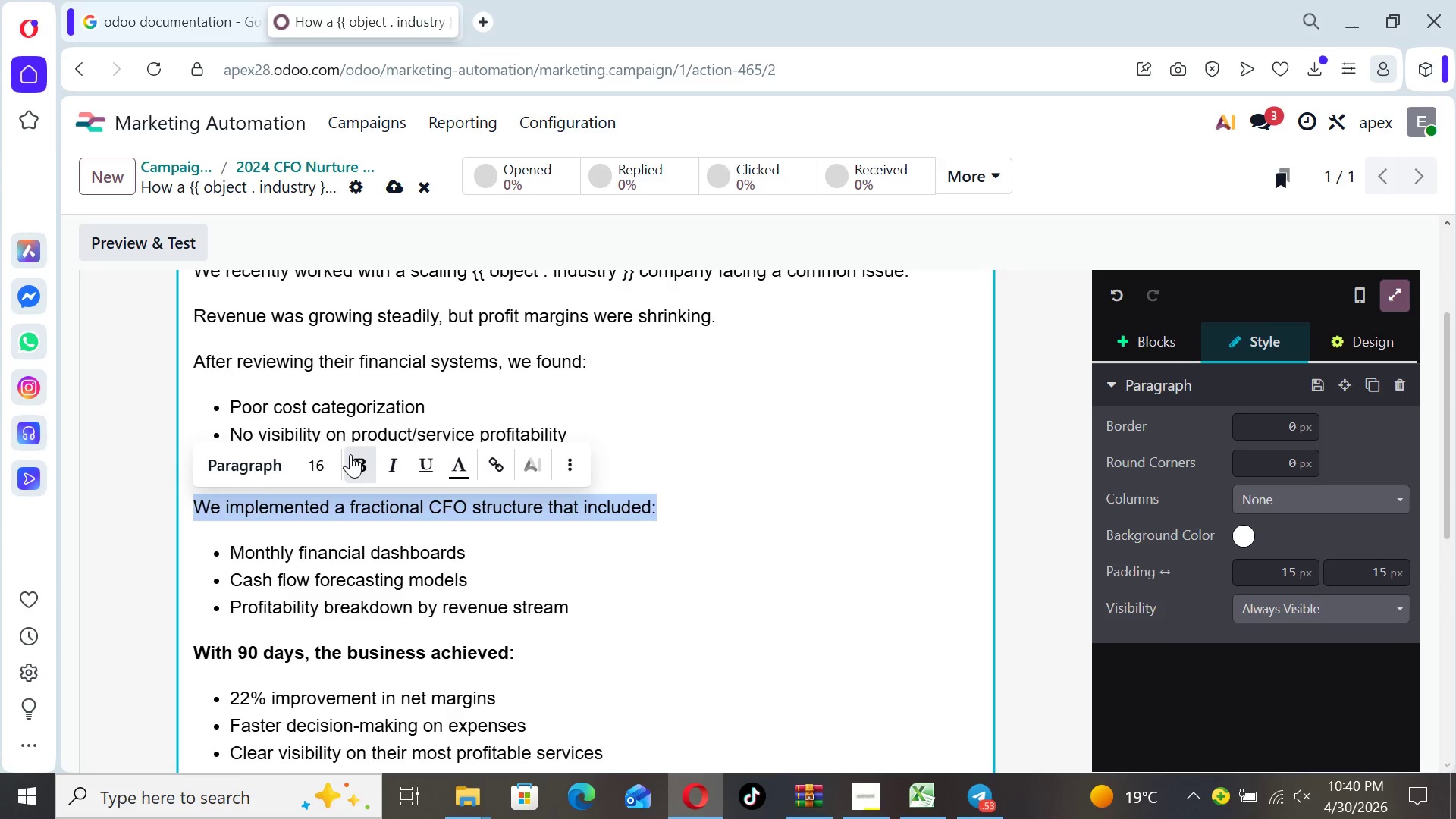 
left_click([350, 456])
 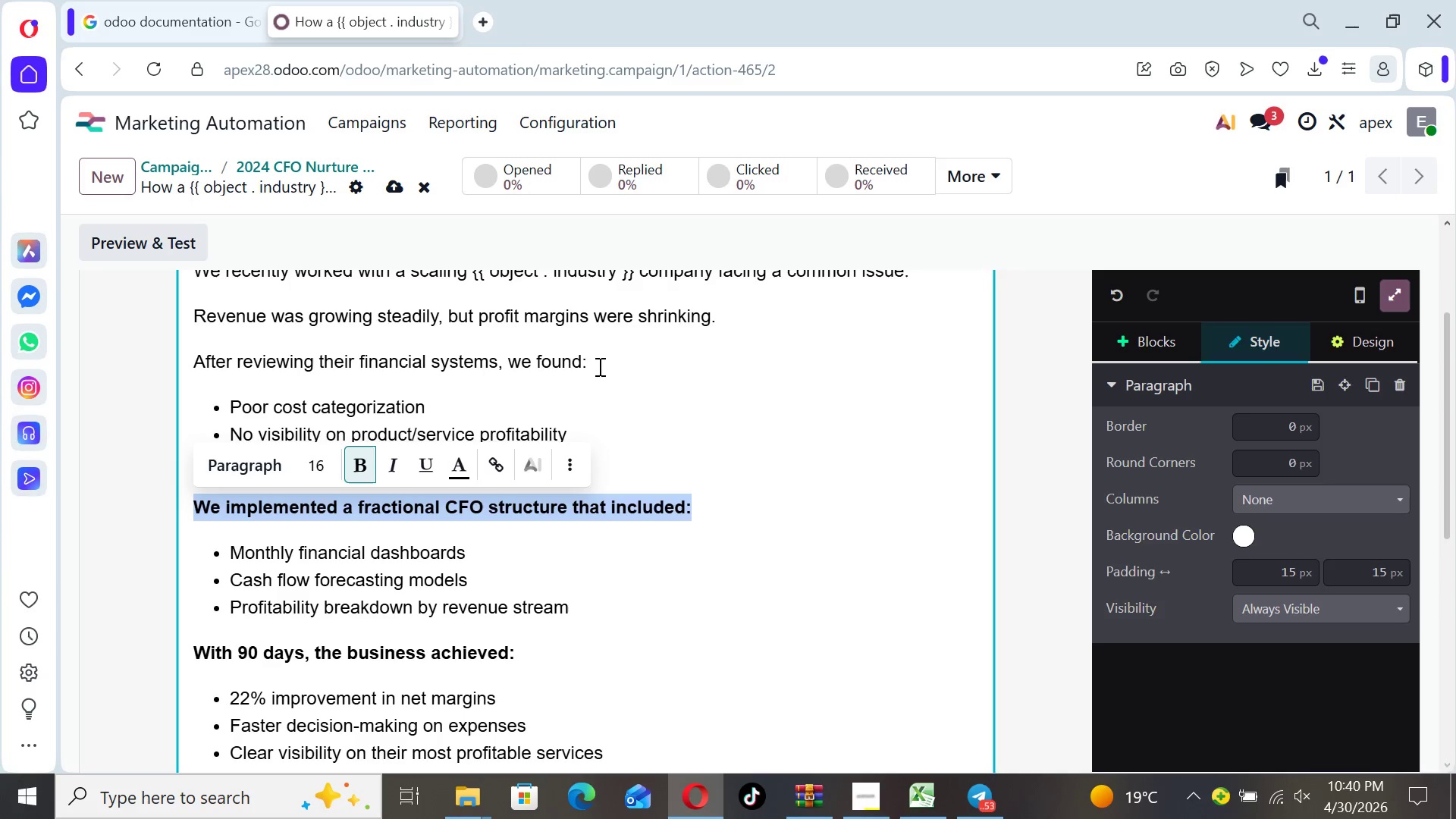 
left_click_drag(start_coordinate=[594, 356], to_coordinate=[196, 357])
 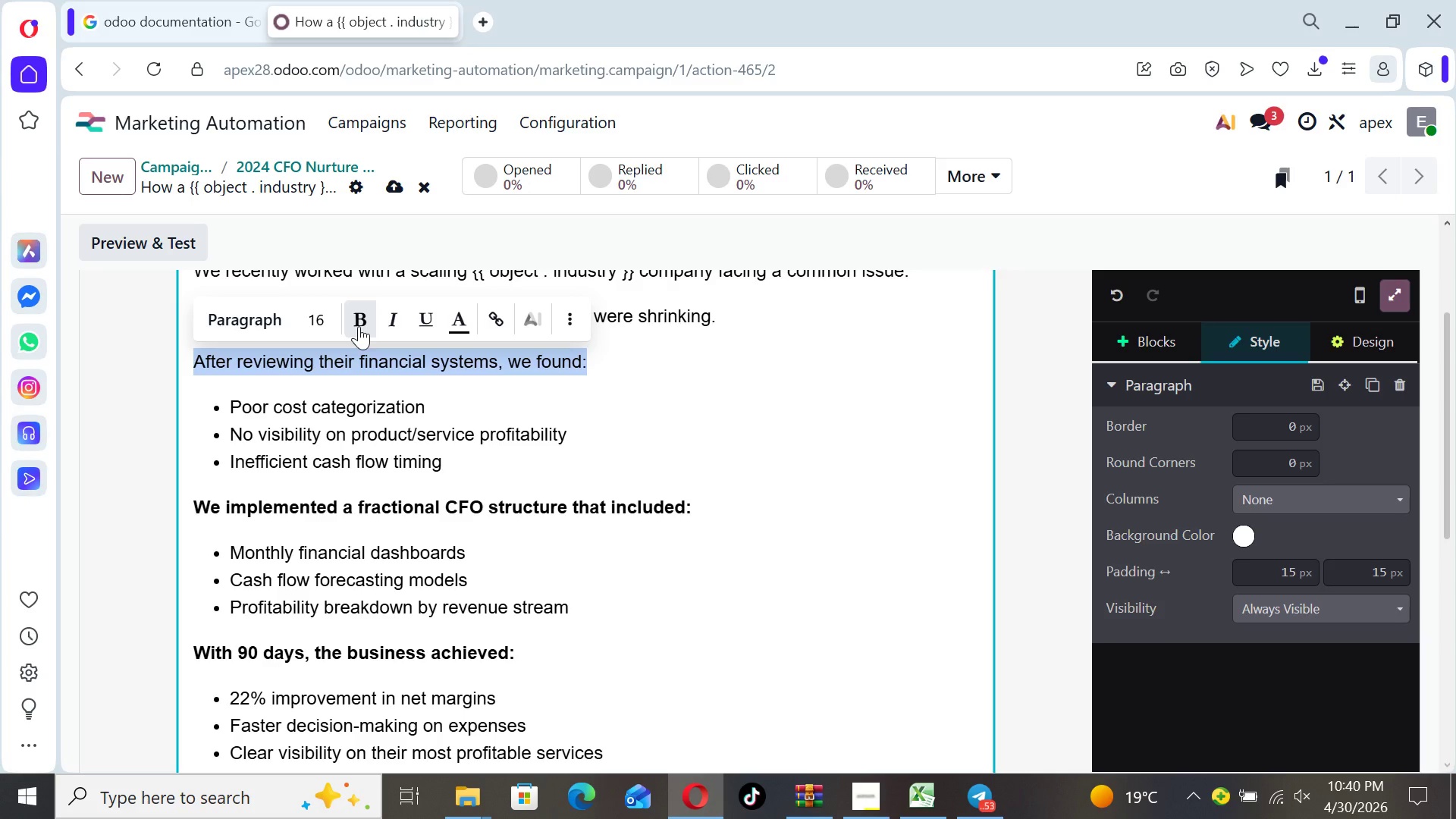 
left_click([359, 326])
 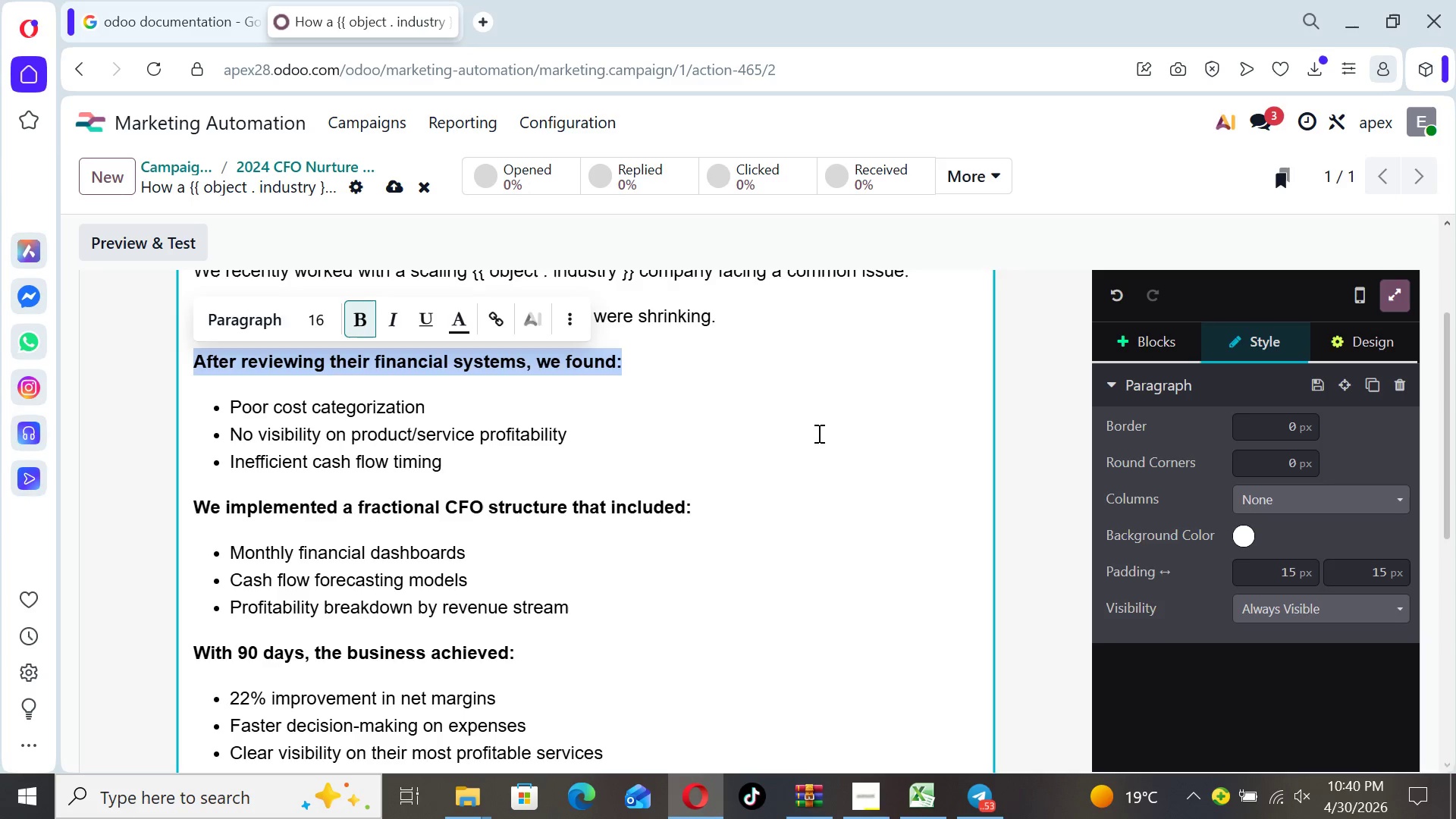 
left_click([827, 438])
 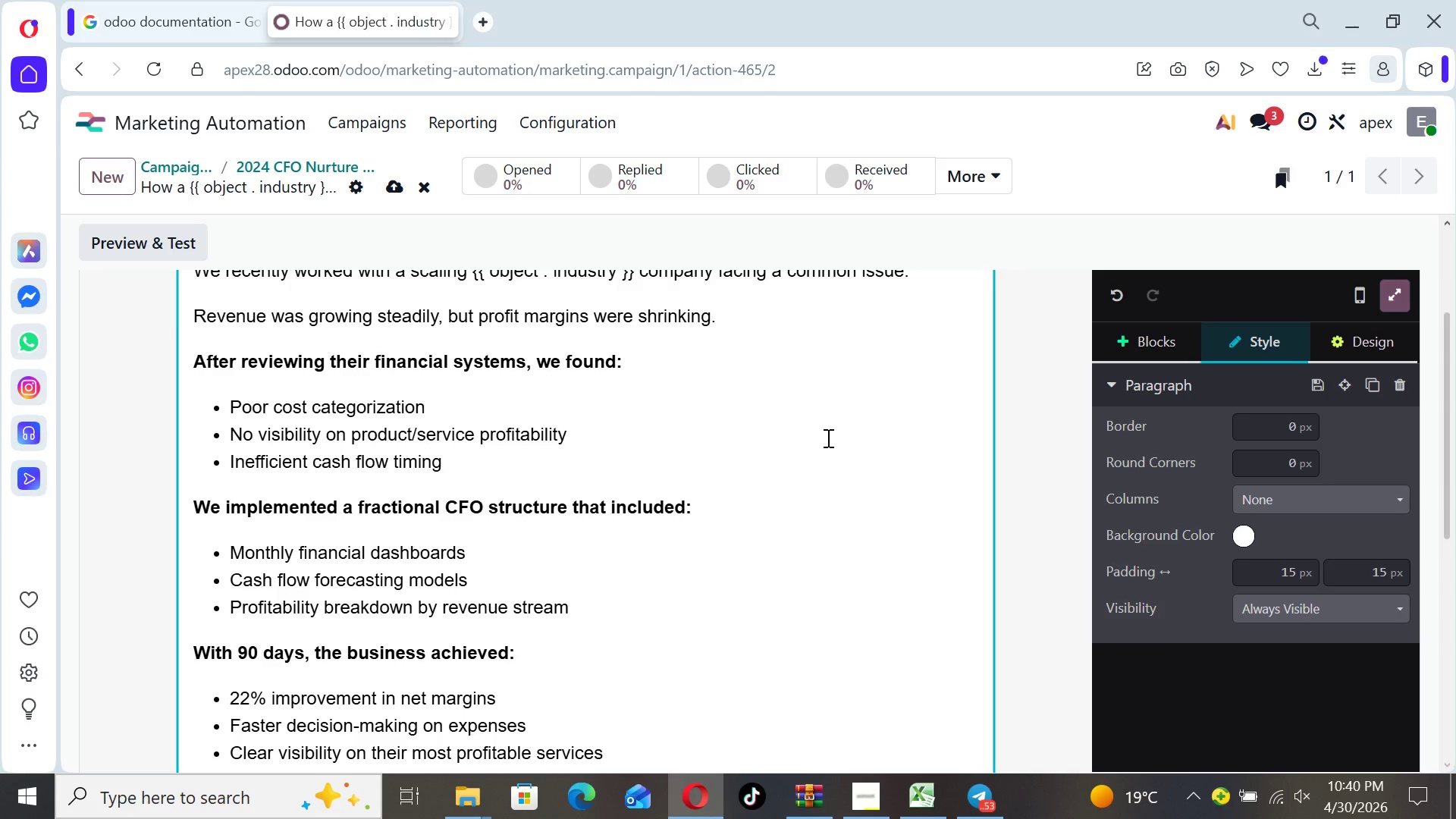 
key(ArrowUp)
 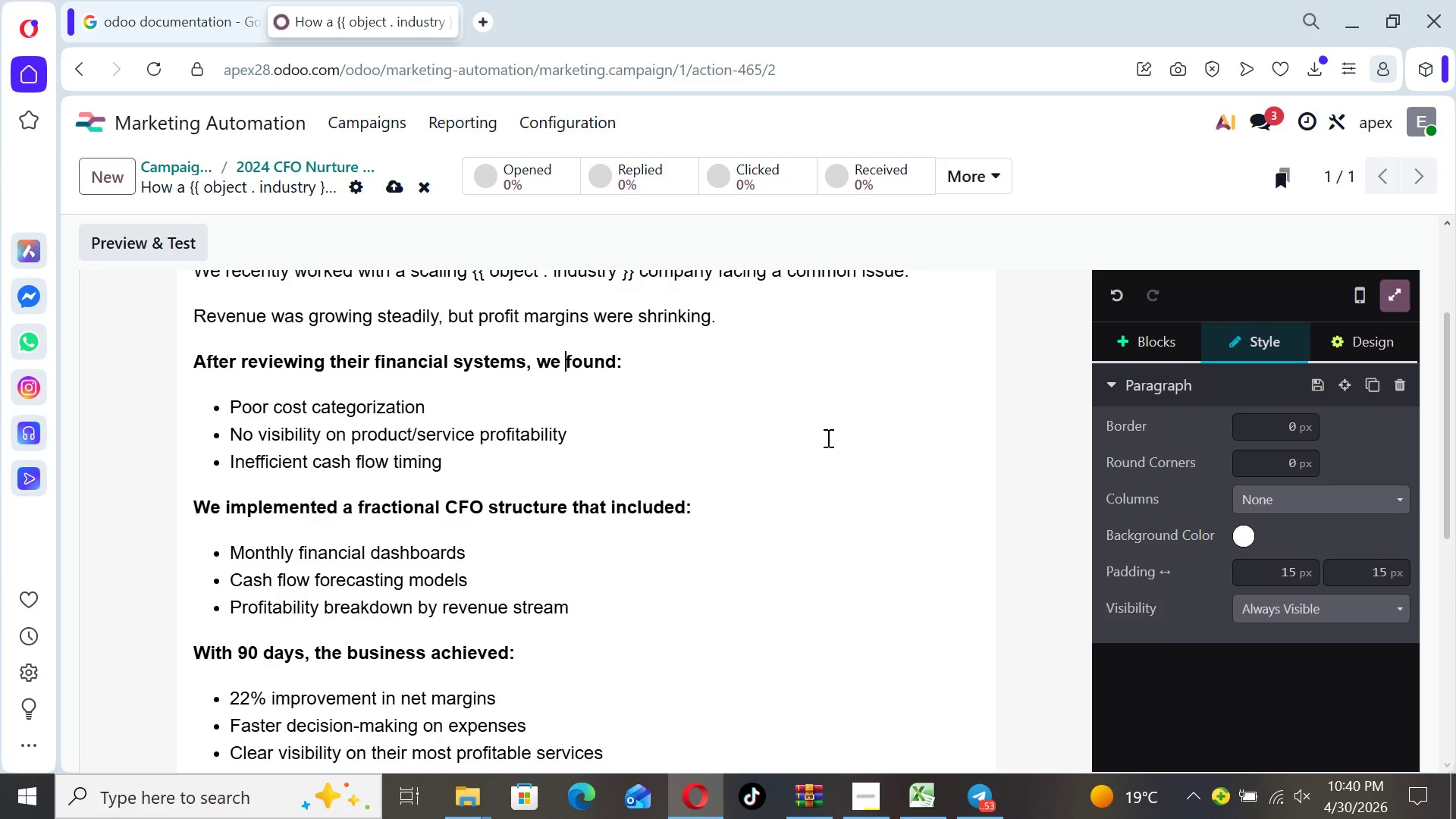 
key(ArrowUp)
 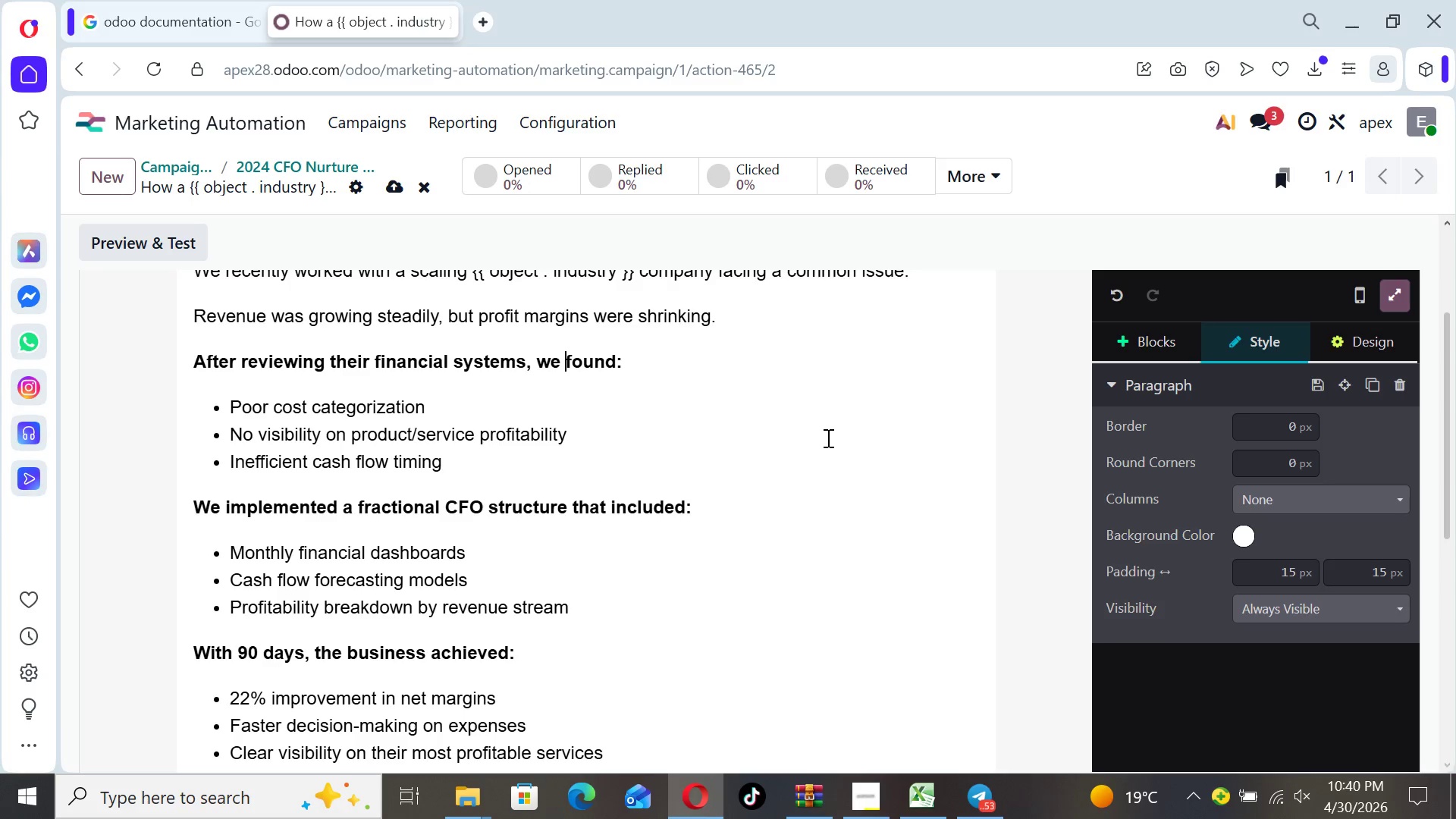 
key(ArrowUp)
 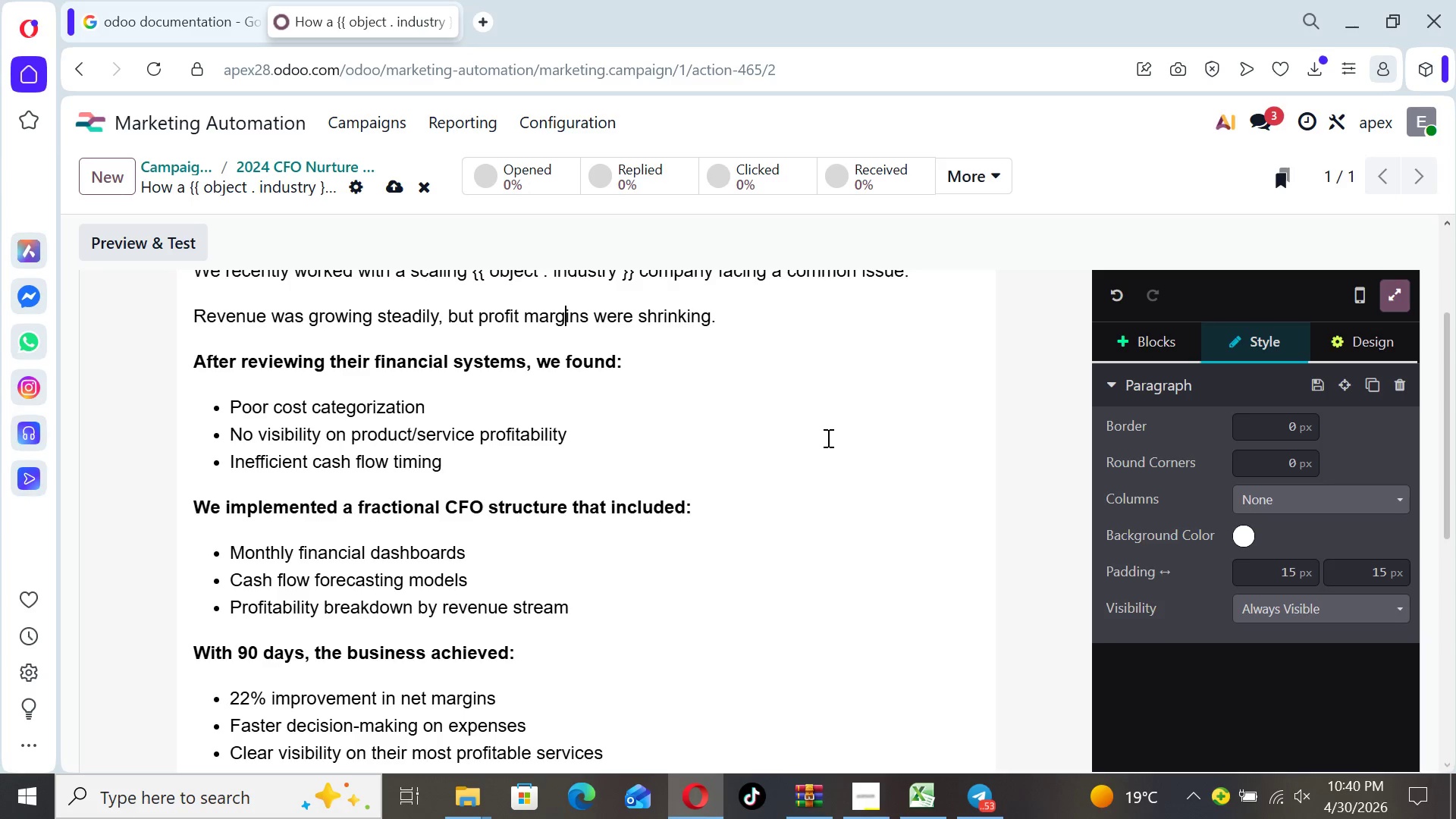 
key(ArrowUp)
 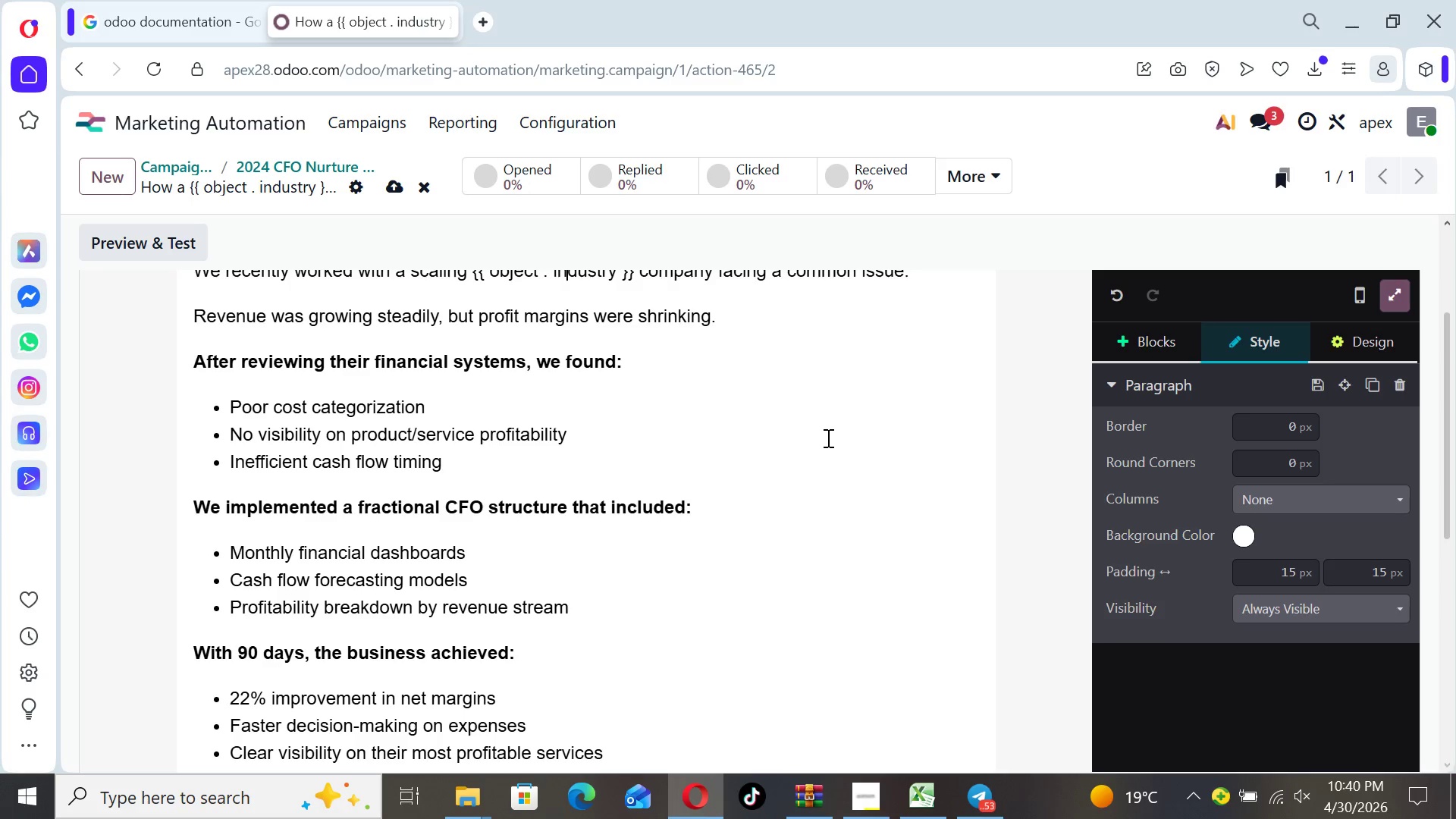 
key(ArrowUp)
 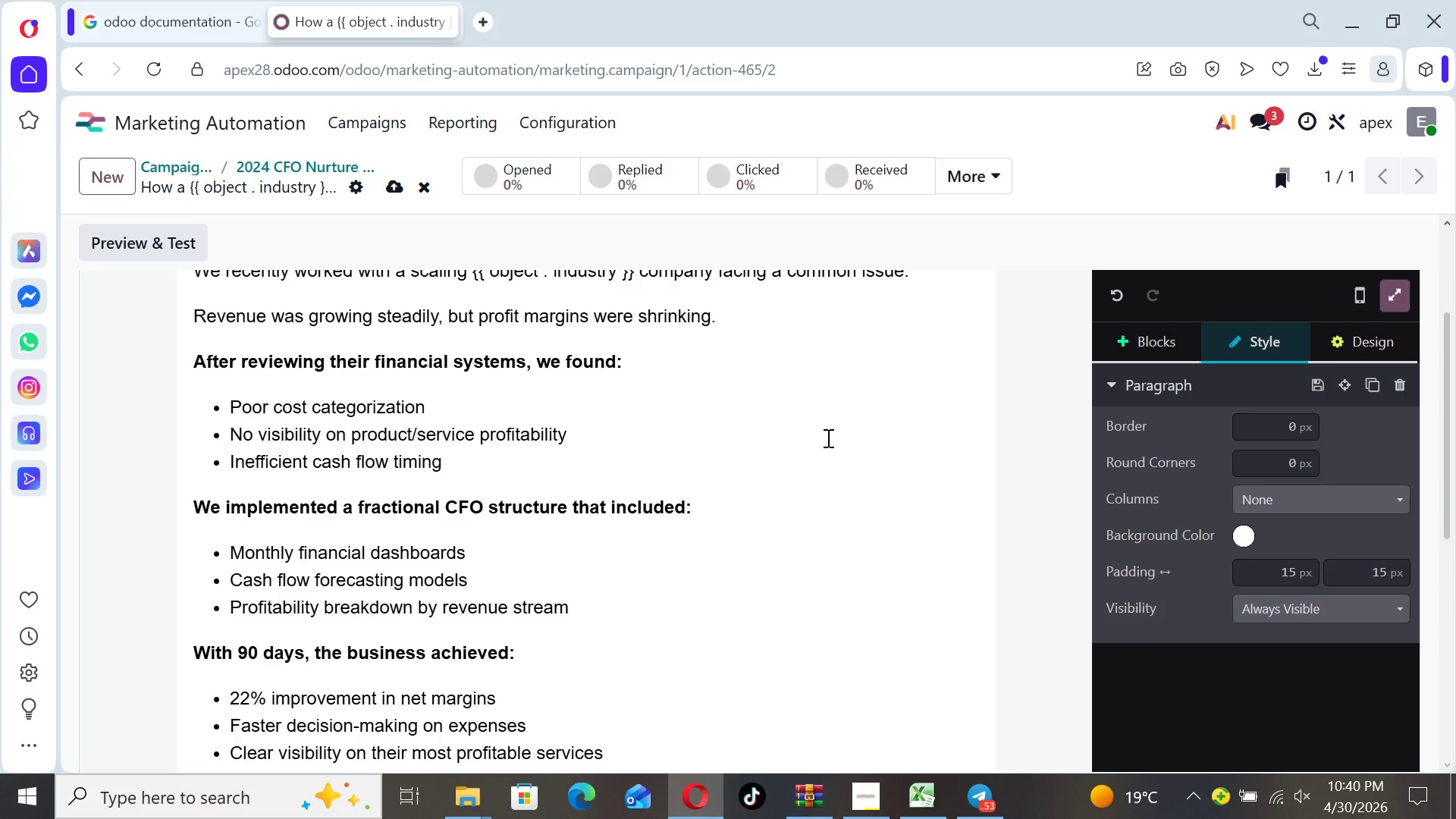 
key(ArrowUp)
 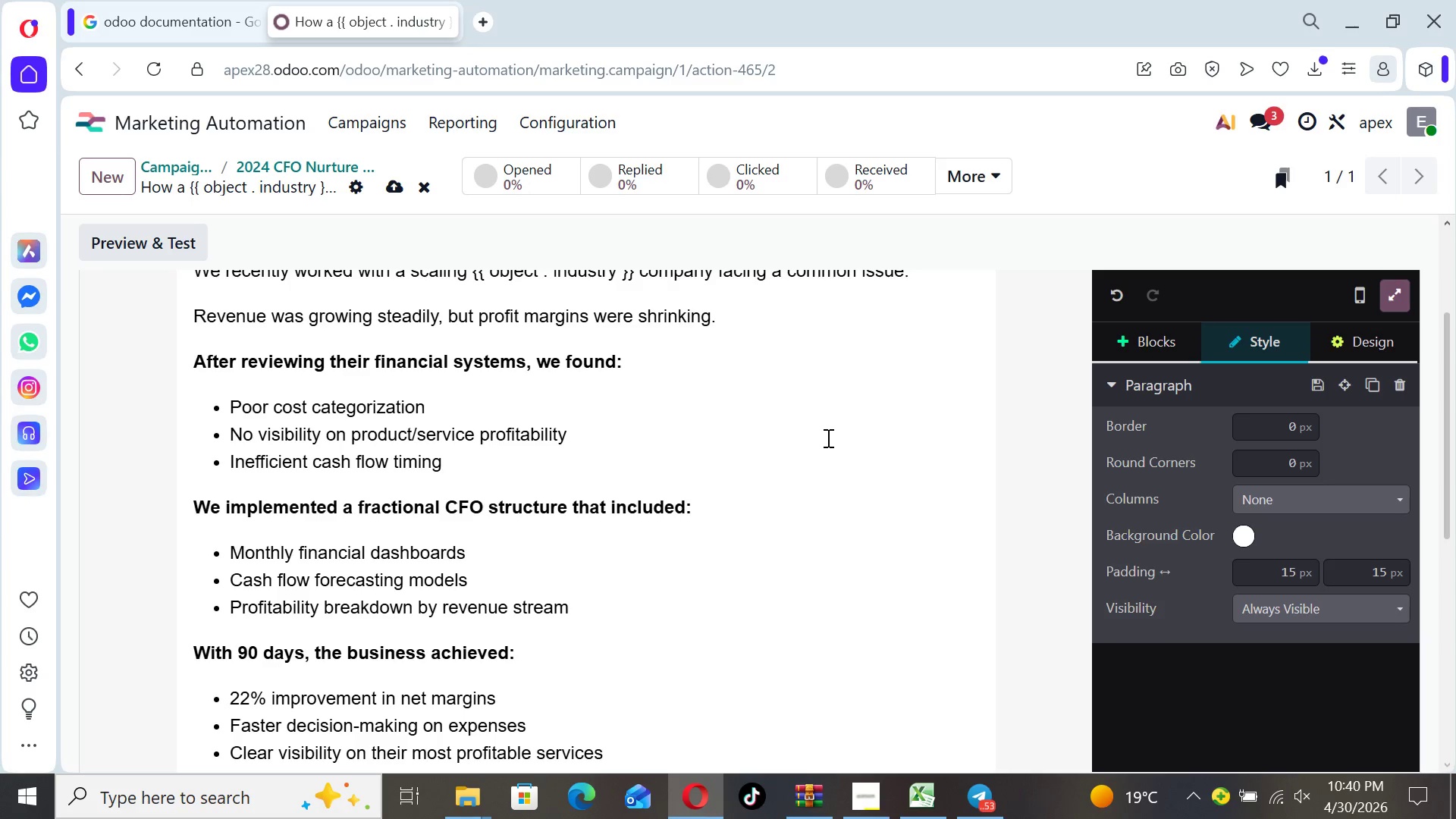 
key(ArrowUp)
 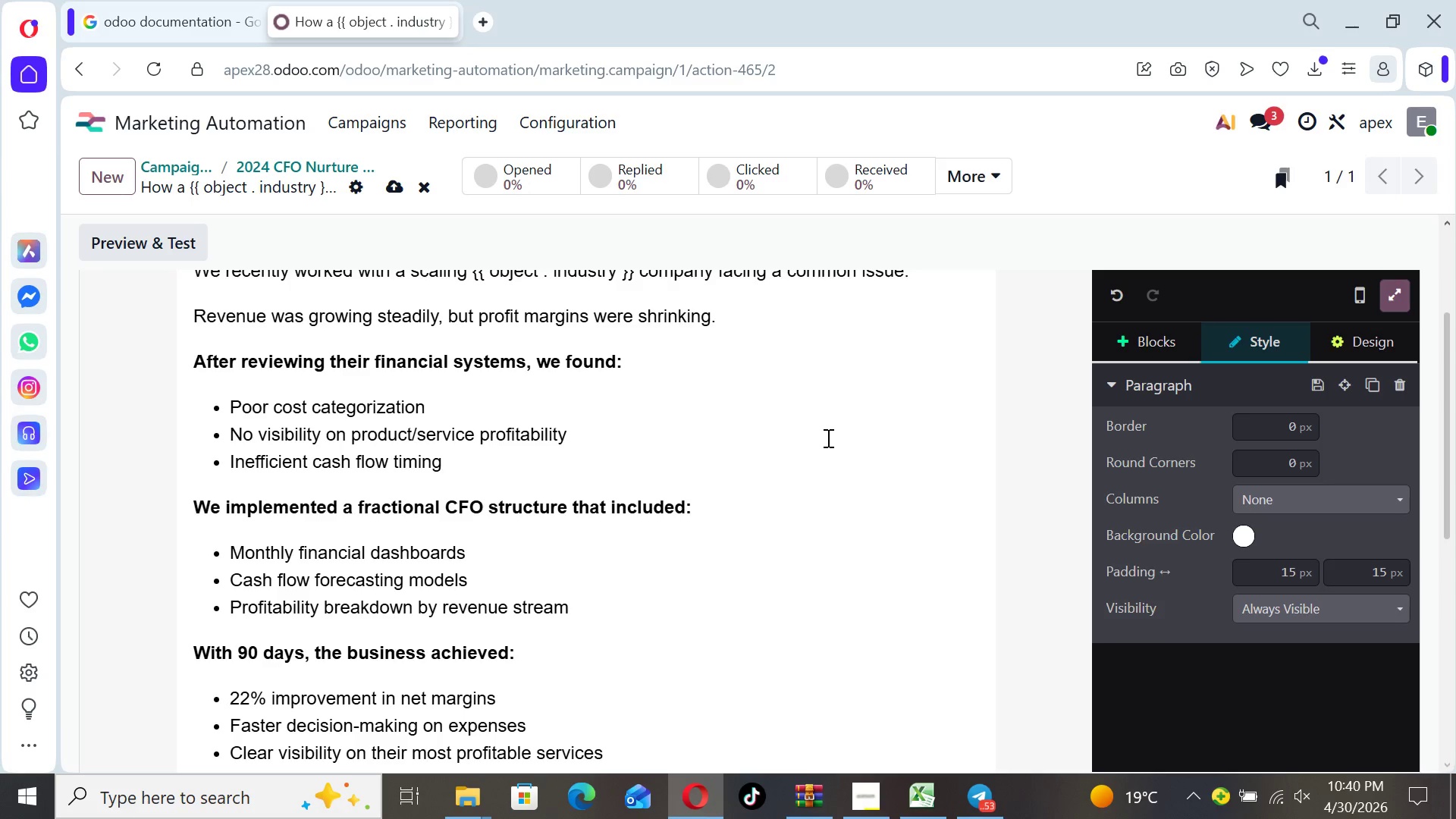 
key(ArrowUp)
 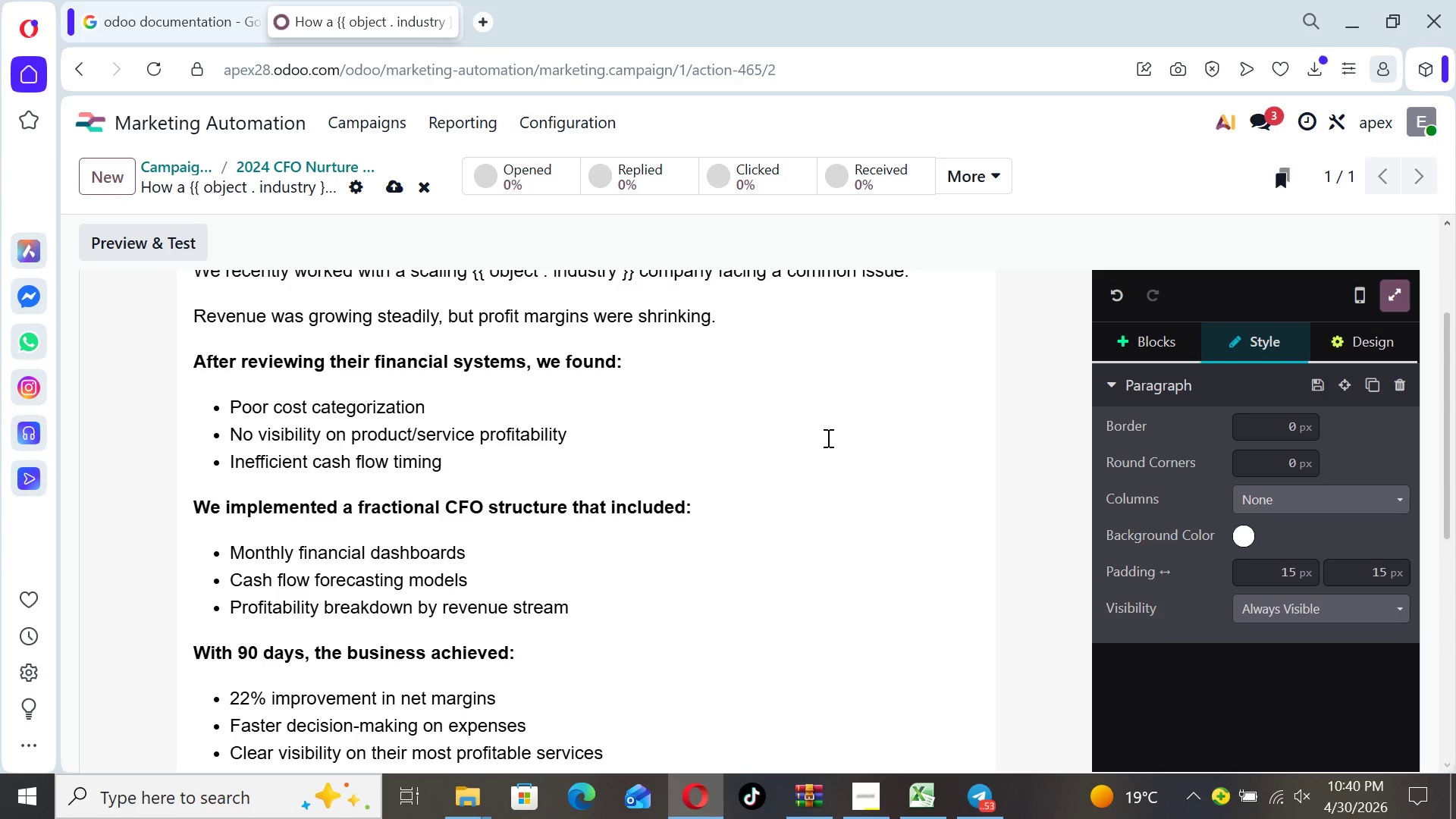 
key(ArrowUp)
 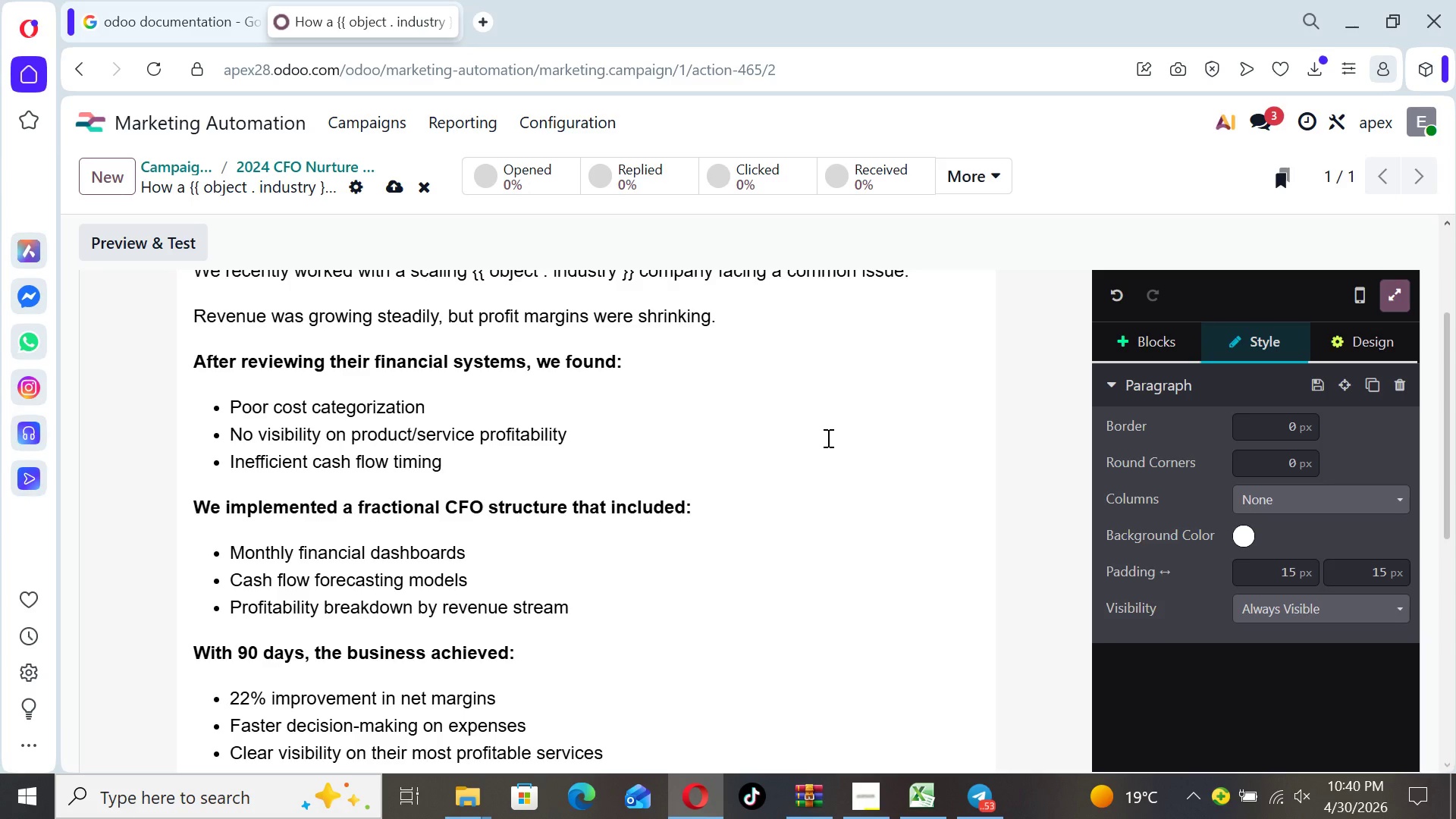 
key(ArrowUp)
 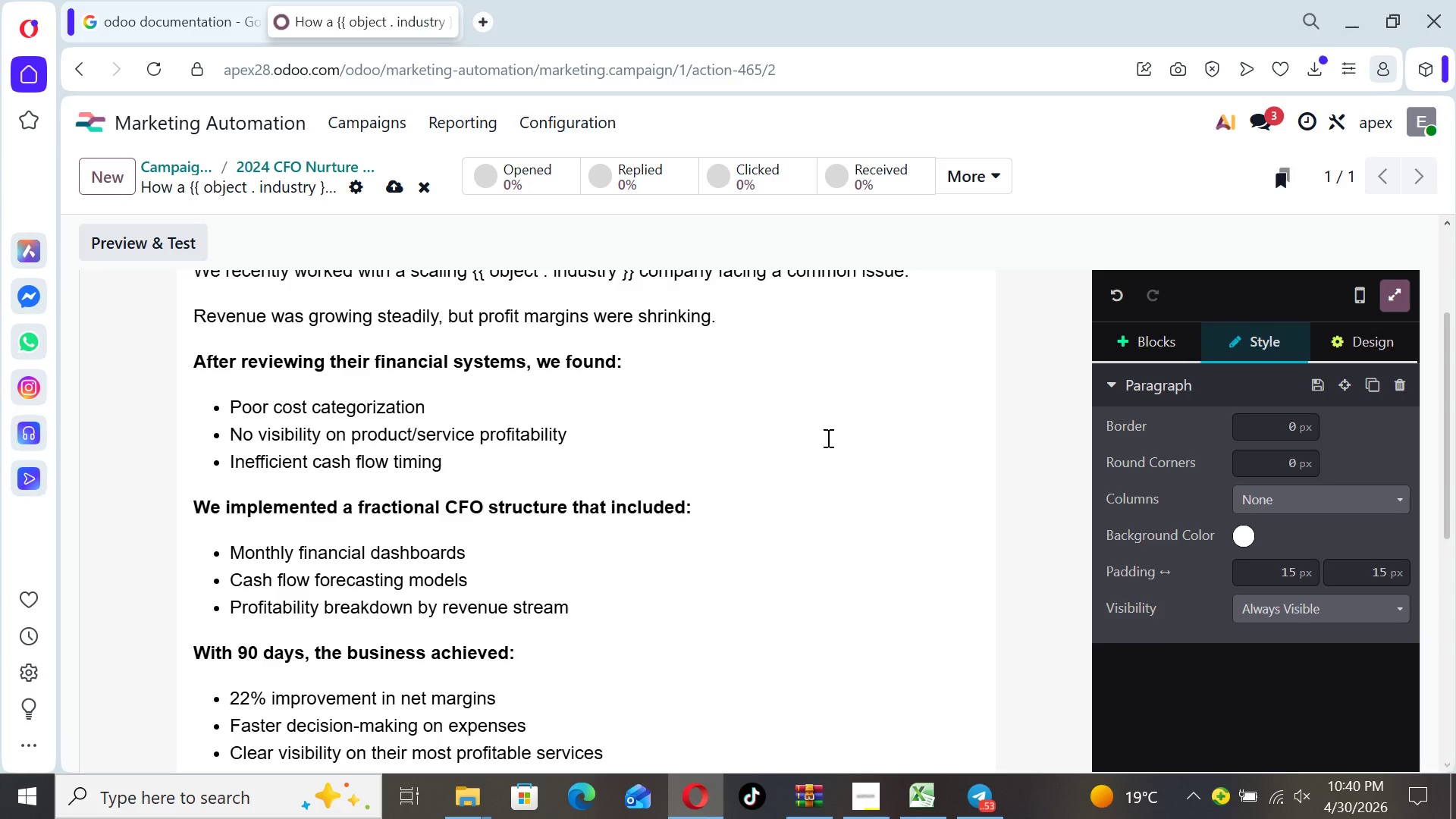 
key(ArrowUp)
 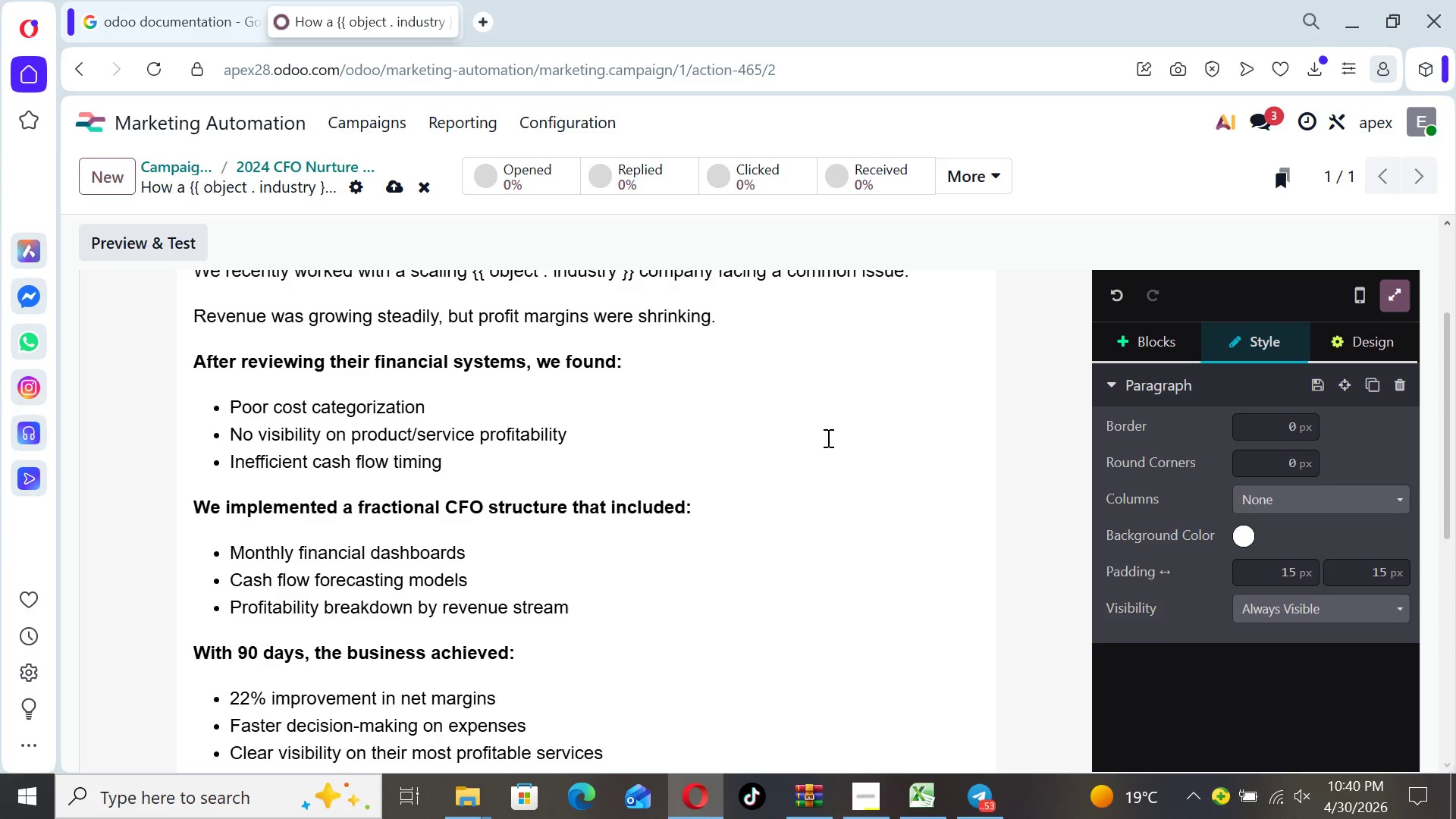 
key(ArrowUp)
 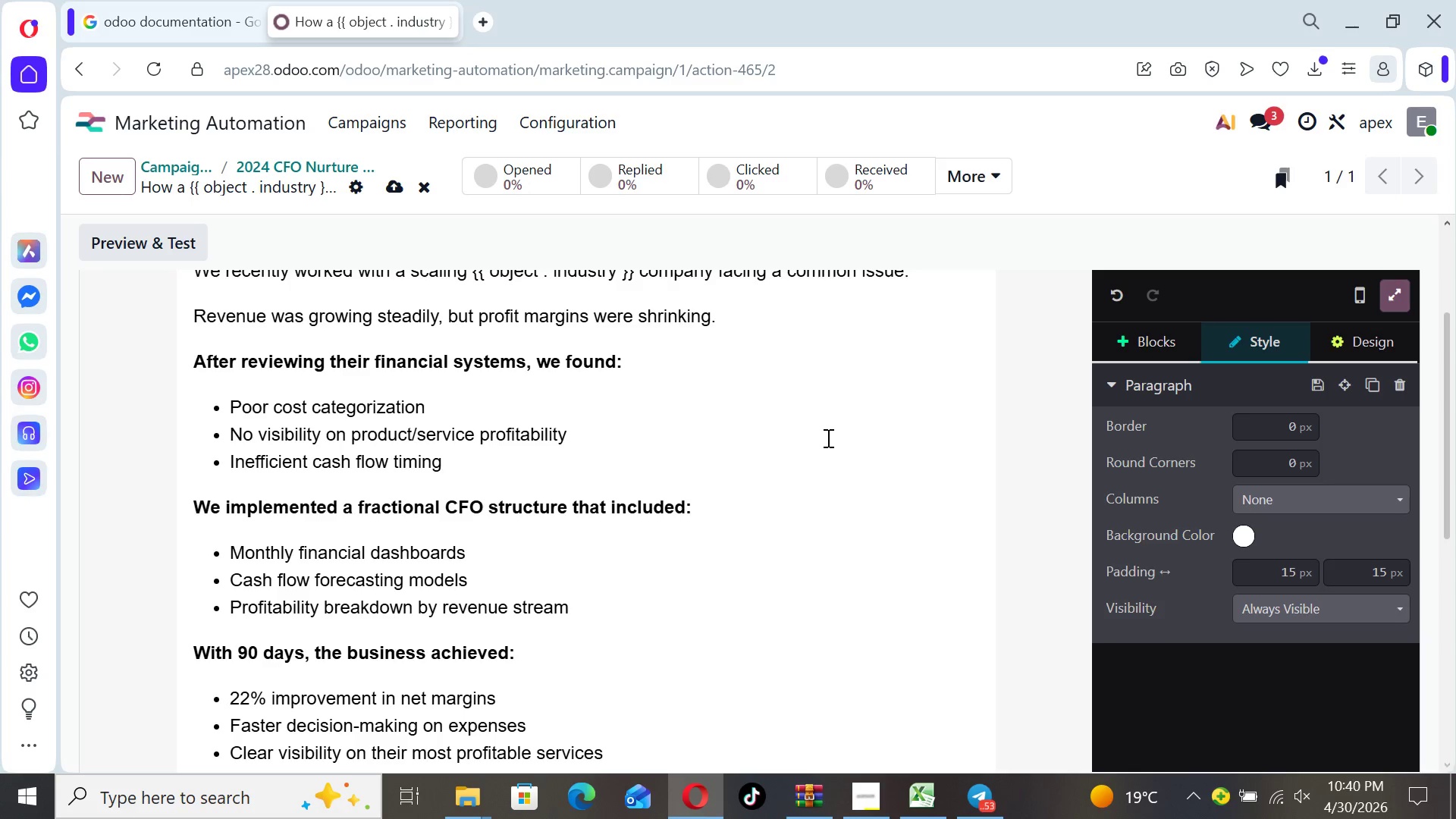 
key(ArrowUp)
 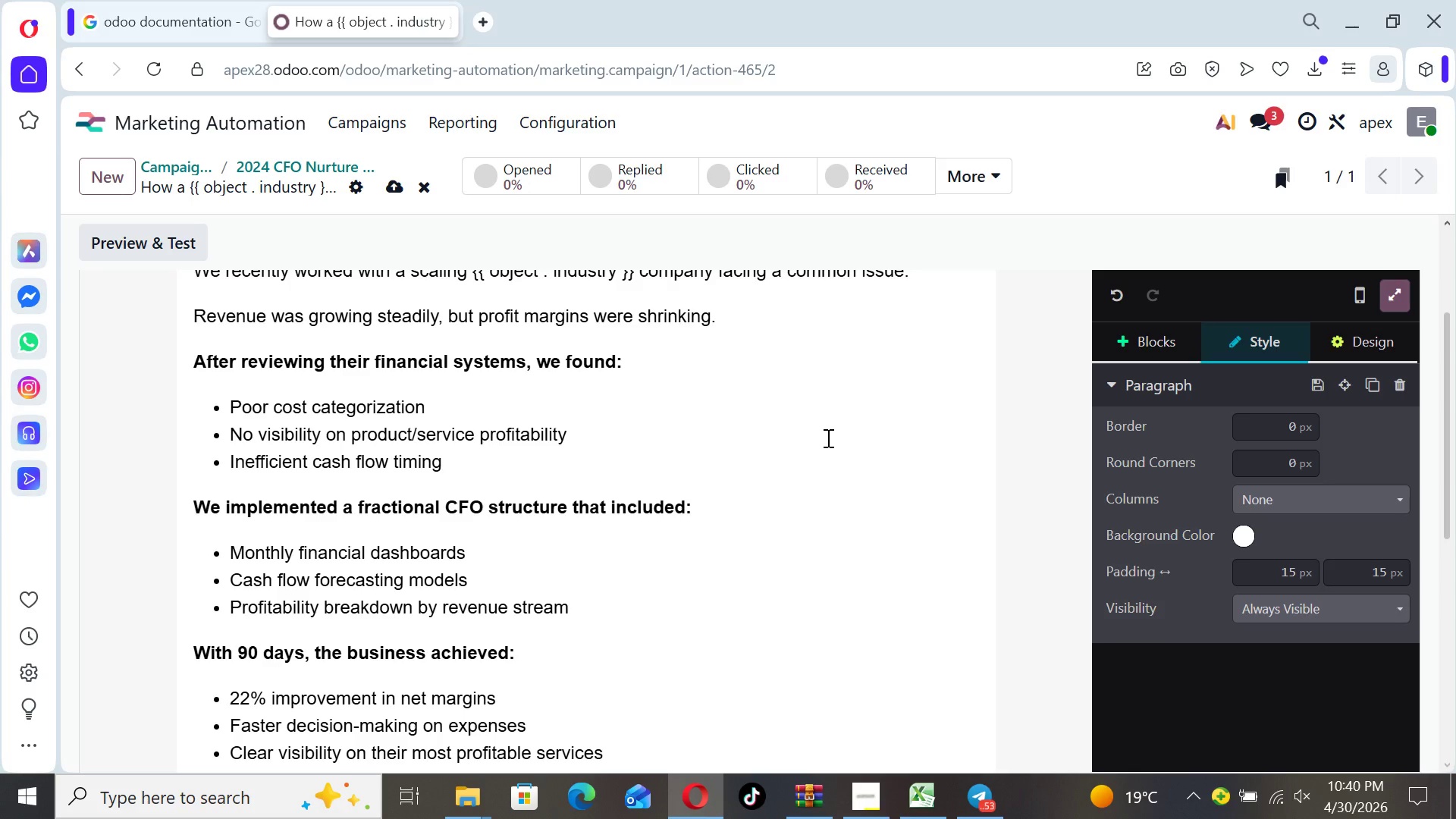 
key(ArrowUp)
 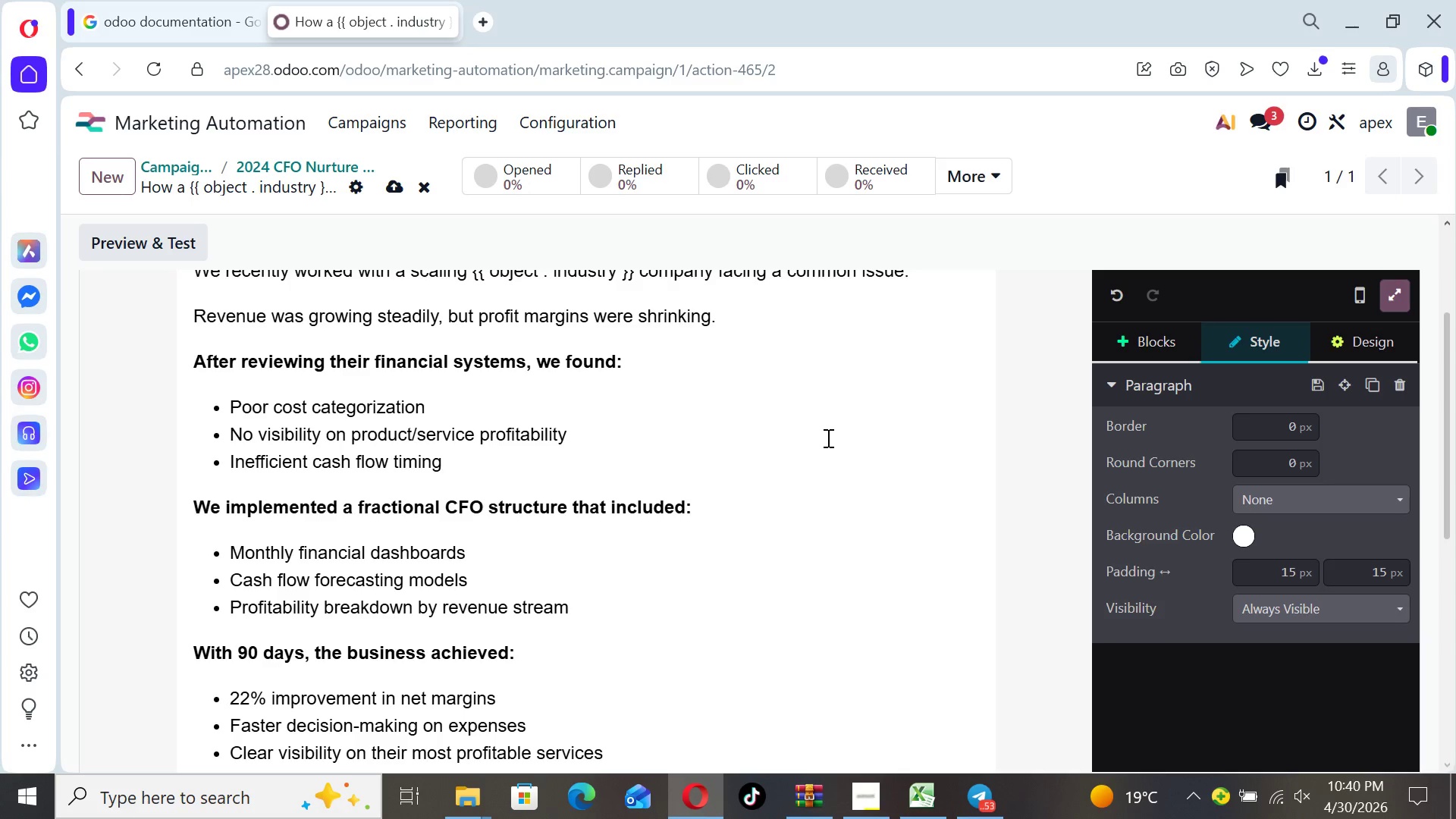 
key(ArrowUp)
 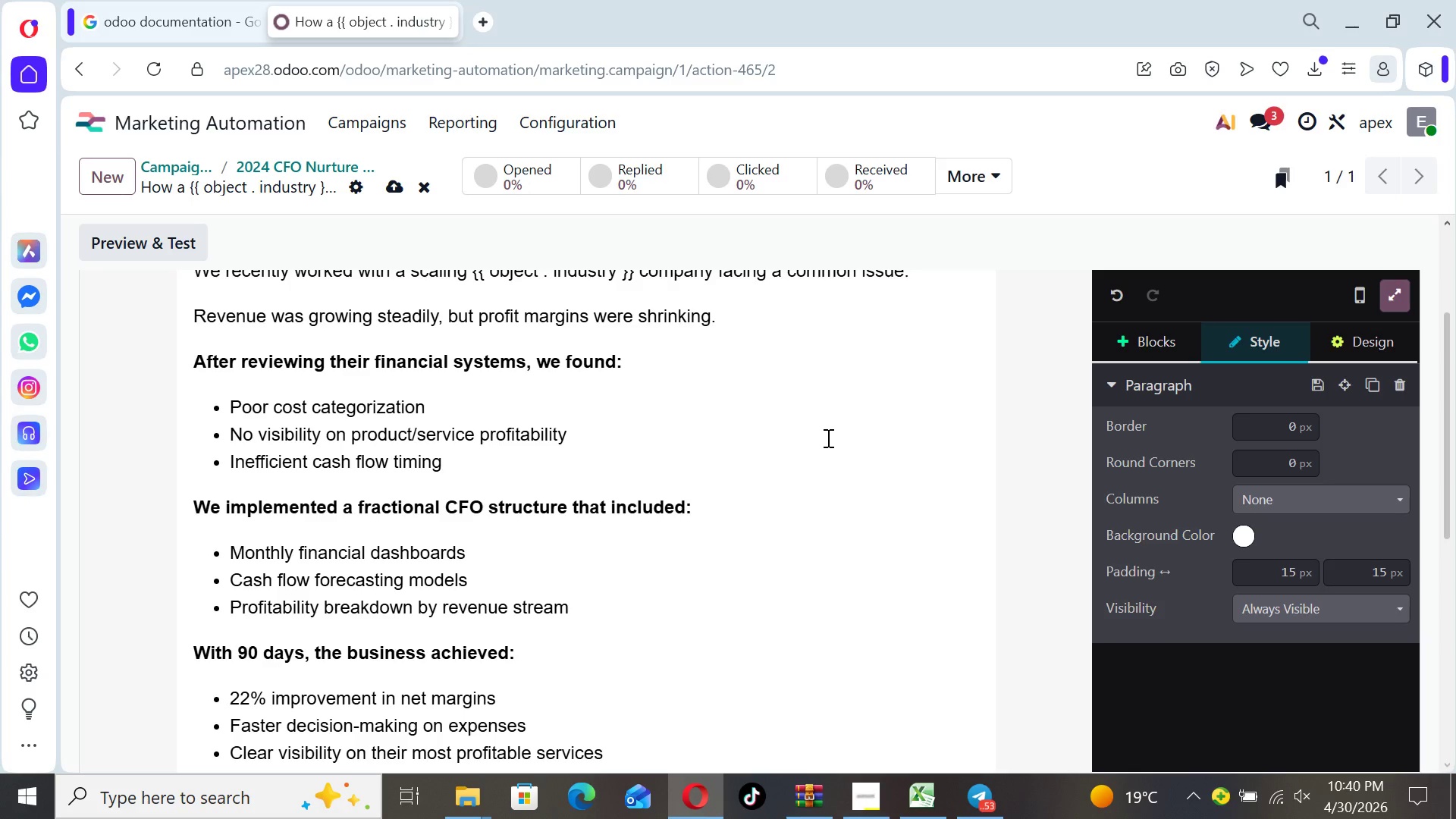 
key(ArrowUp)
 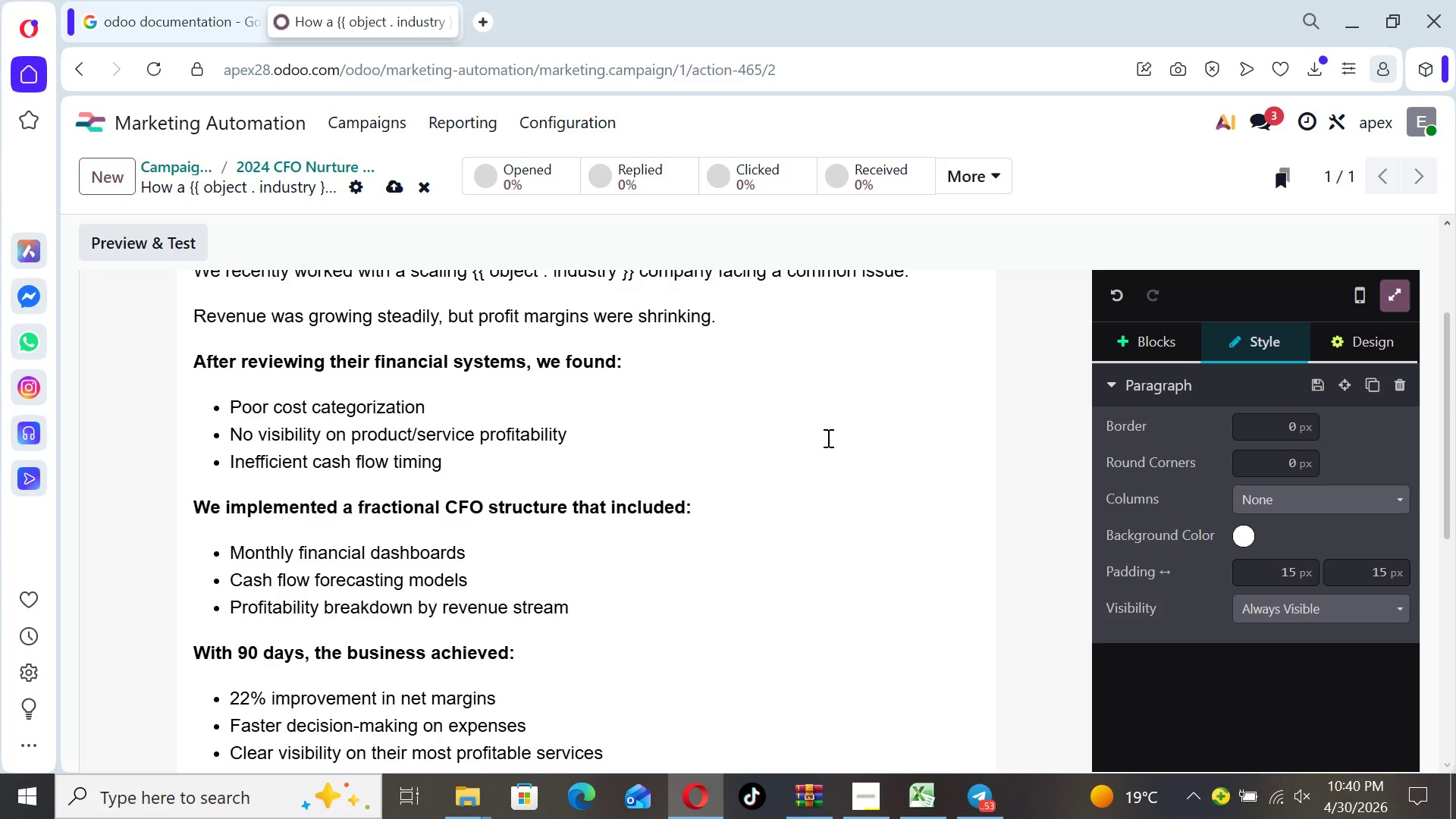 
key(ArrowUp)
 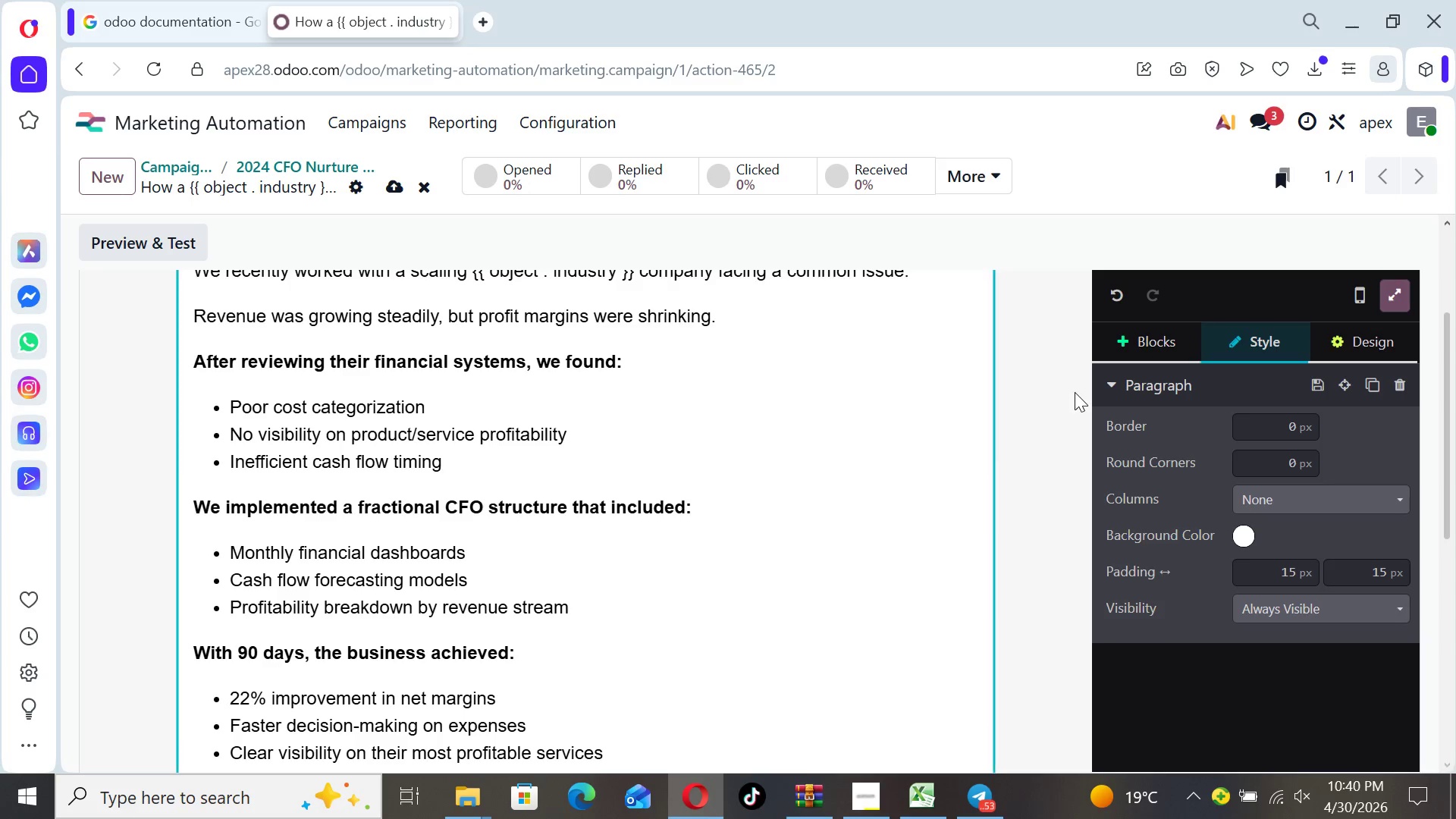 
left_click([1047, 394])
 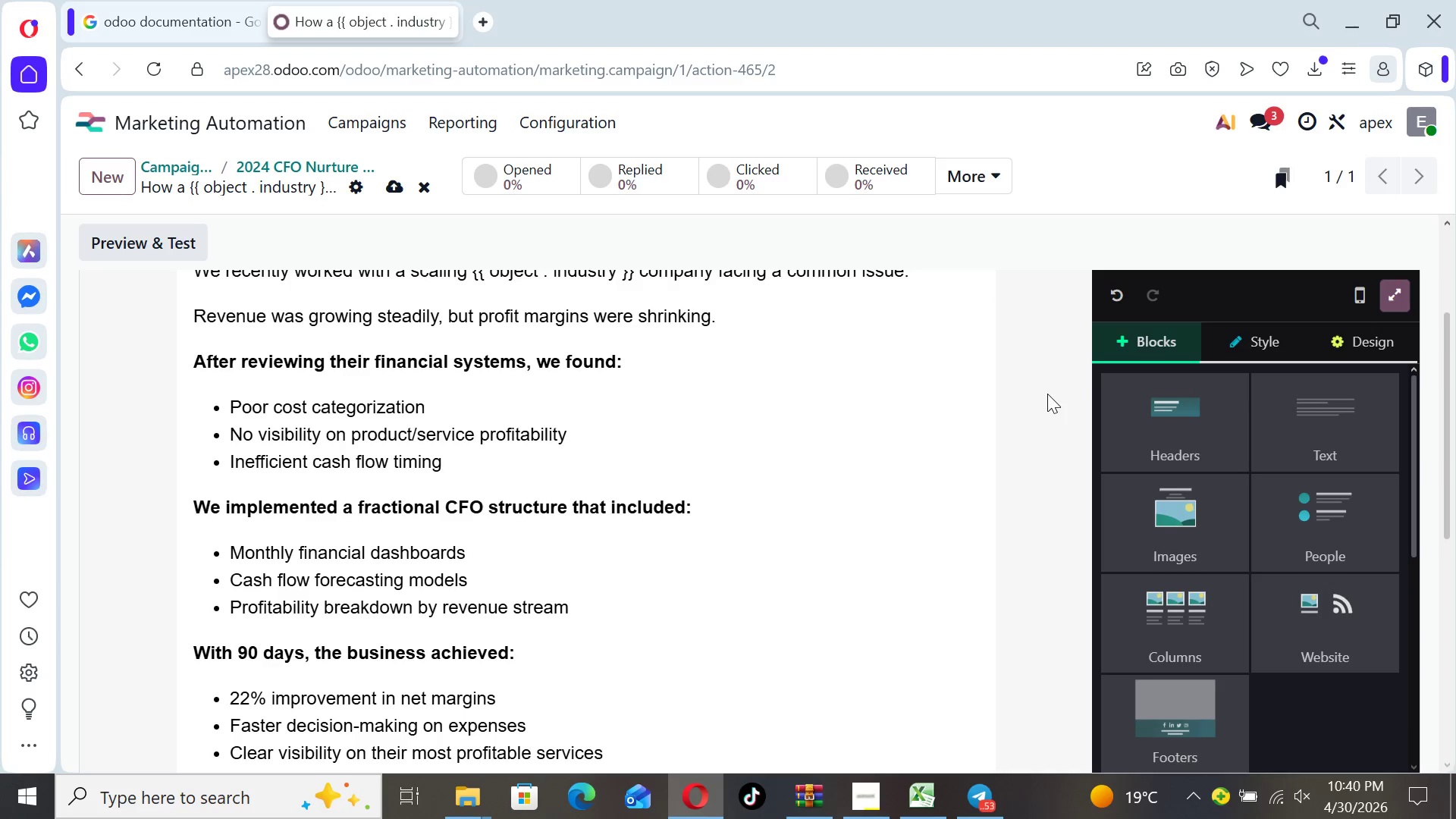 
key(ArrowUp)
 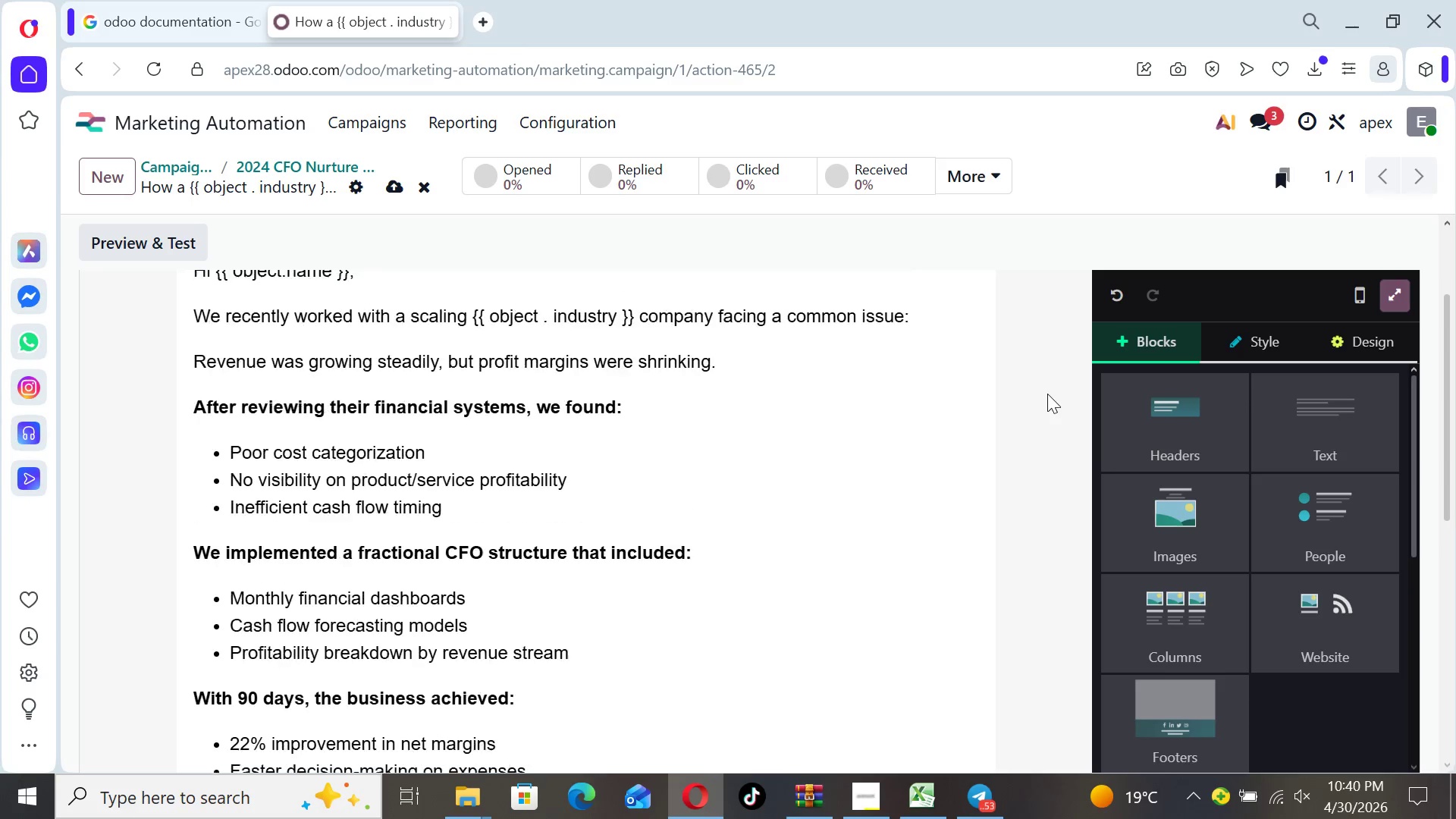 
key(ArrowUp)
 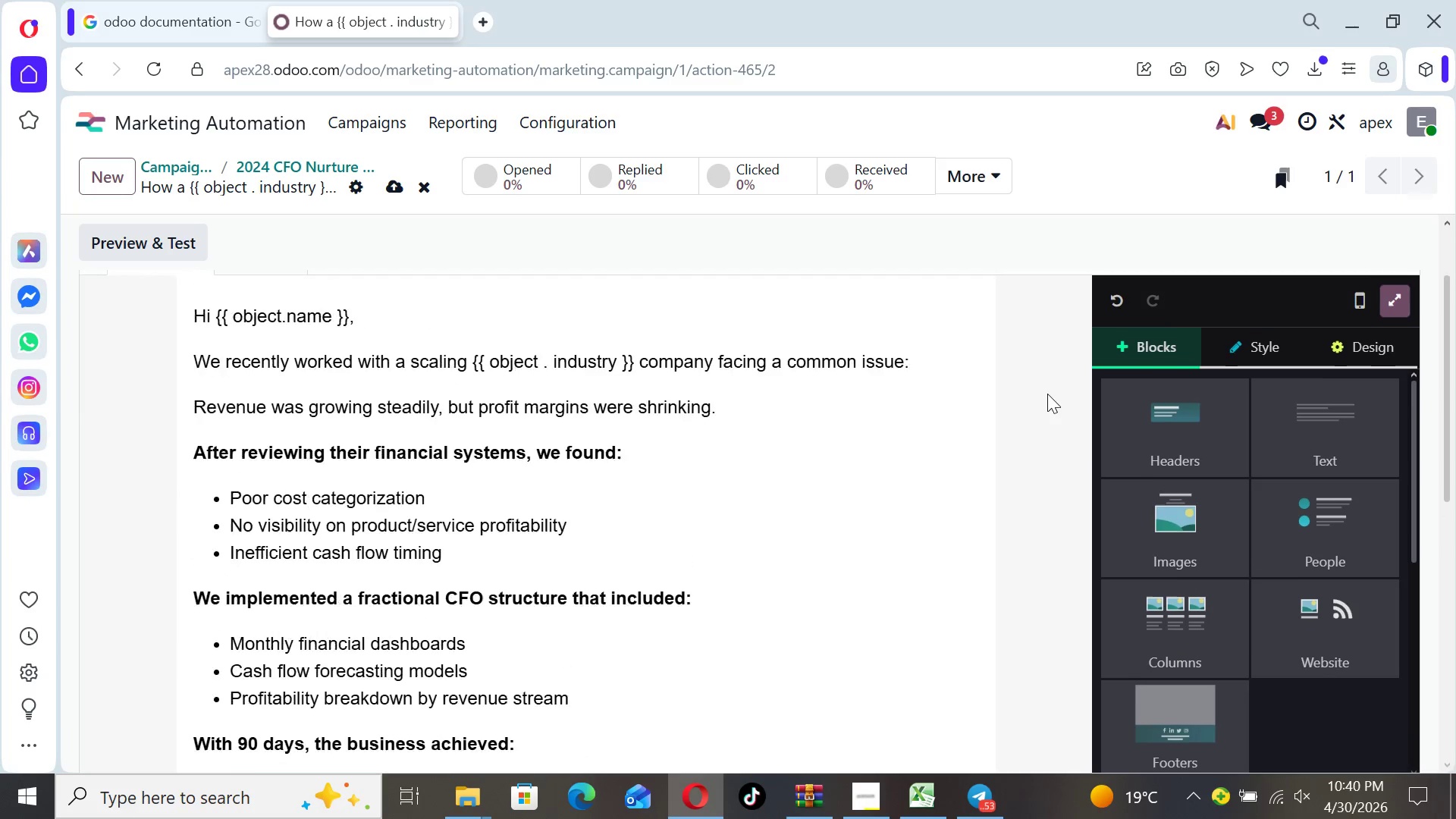 
key(ArrowUp)
 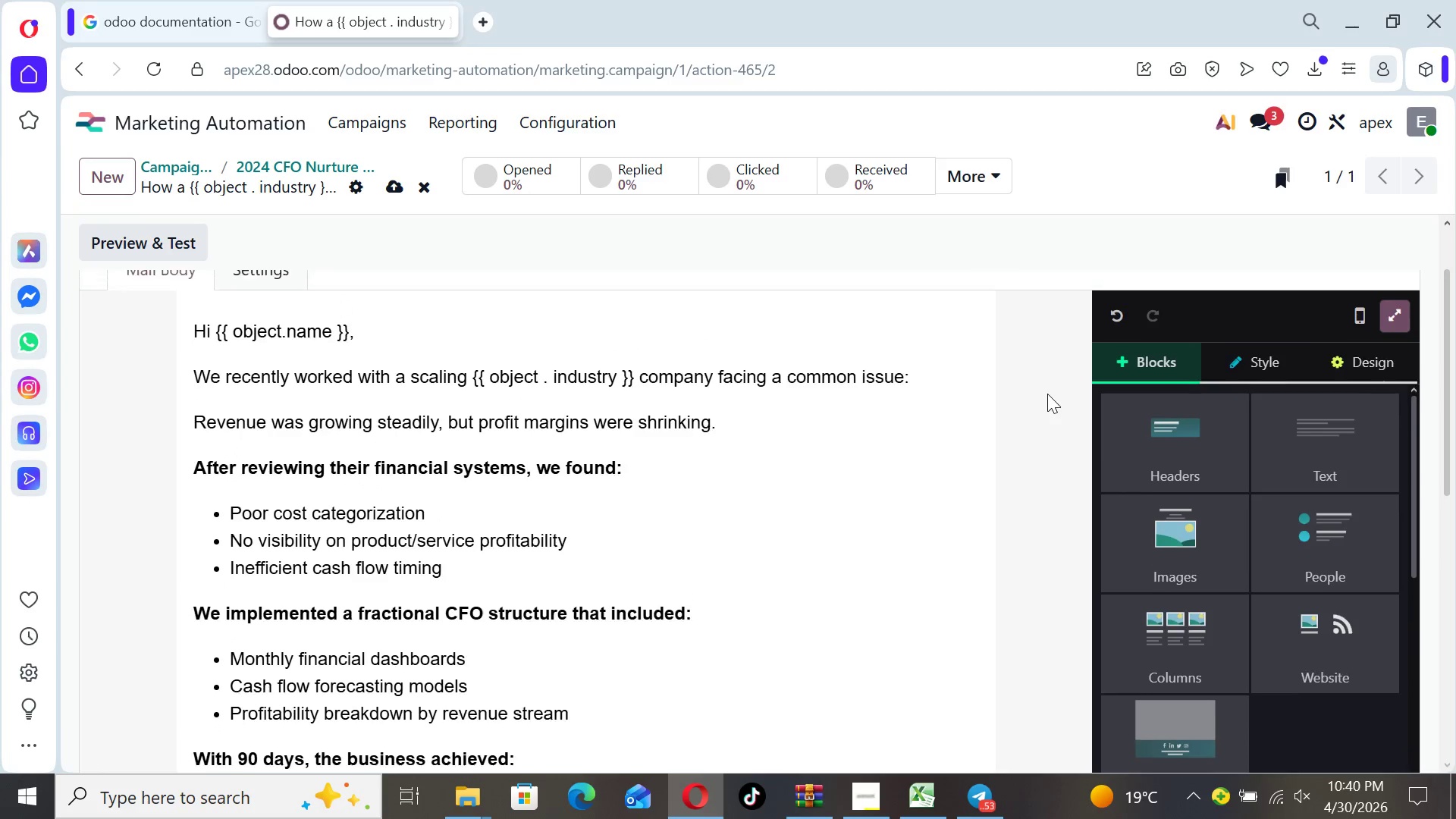 
key(ArrowUp)
 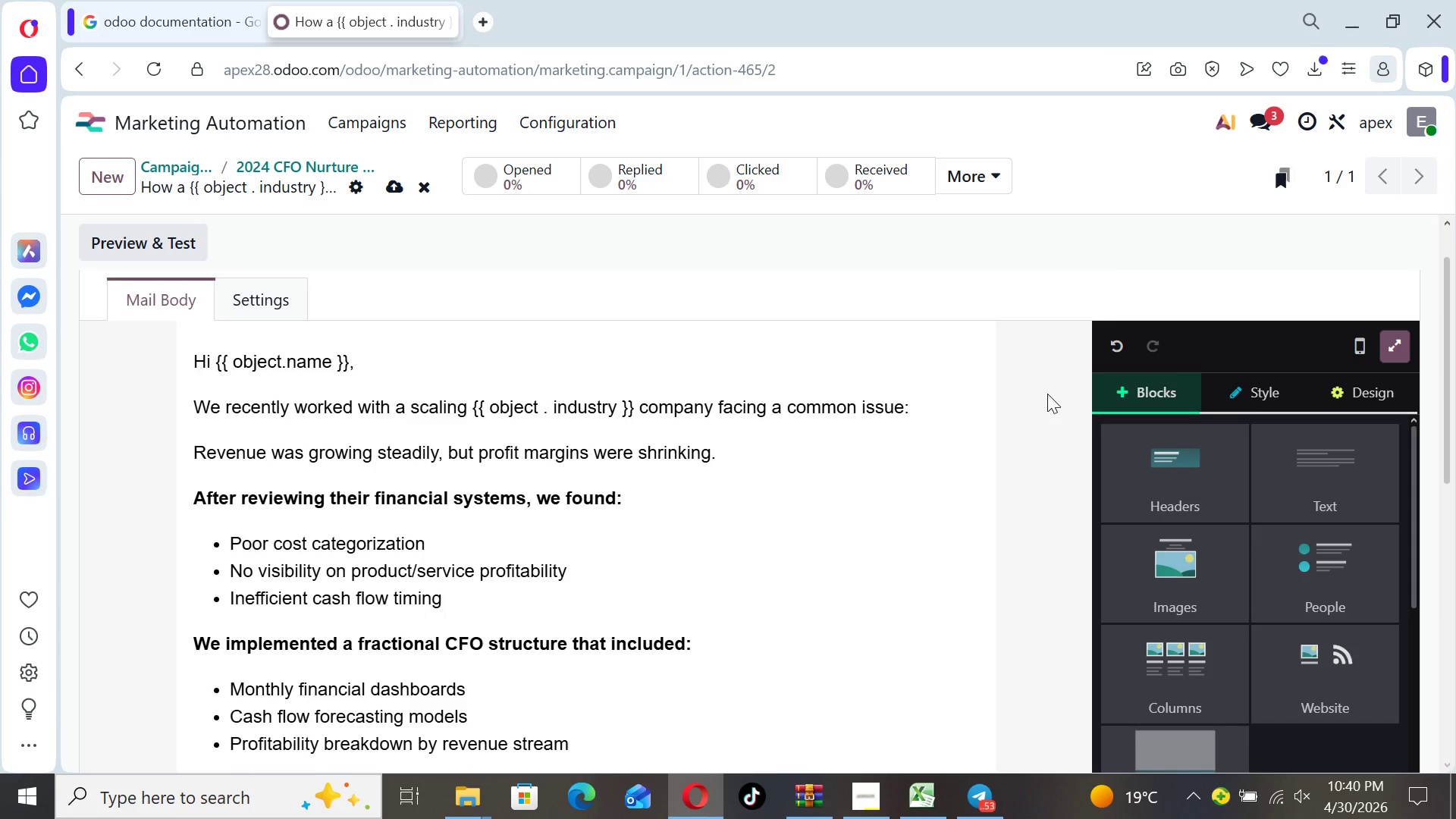 
key(ArrowUp)
 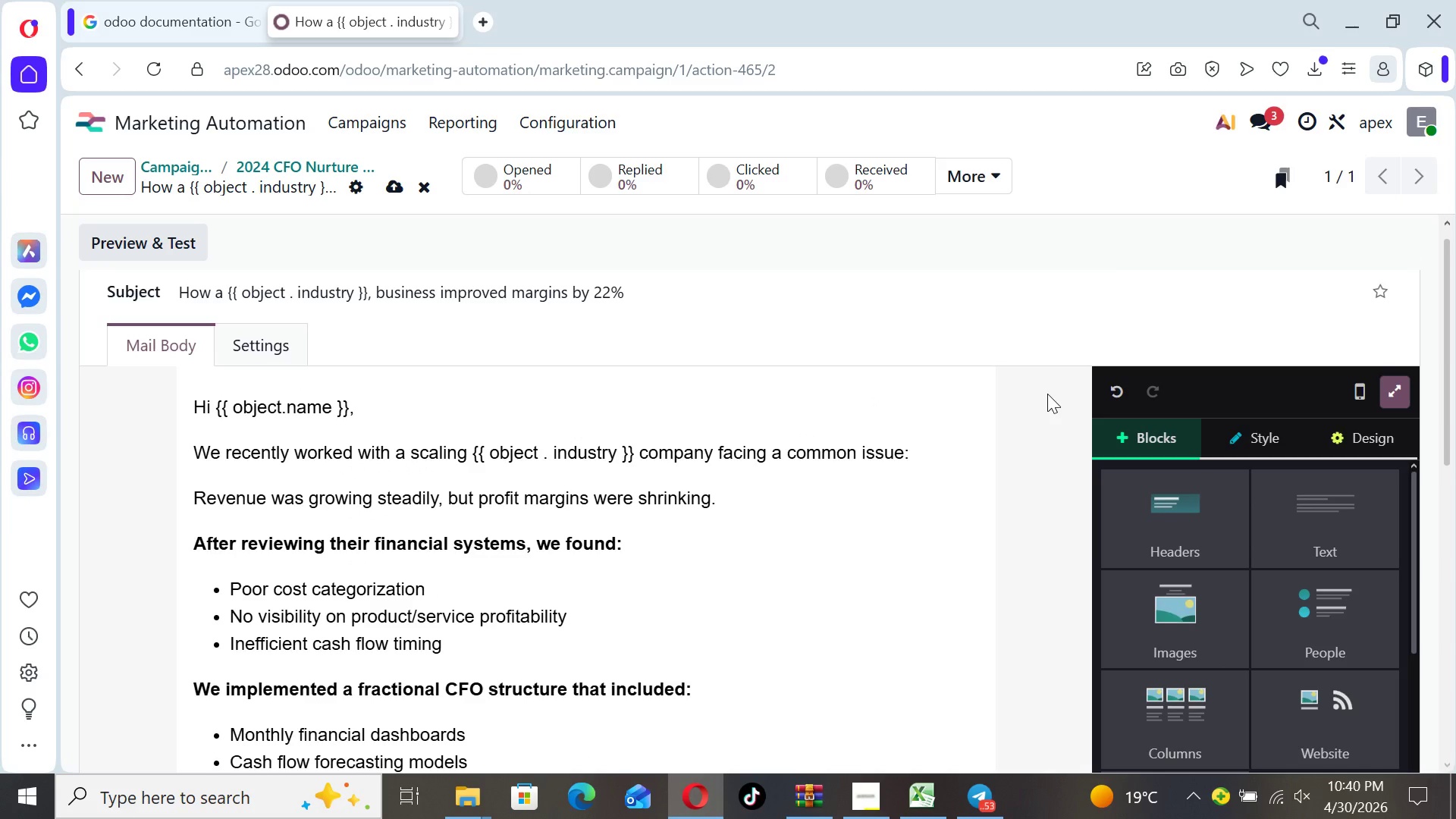 
key(ArrowUp)
 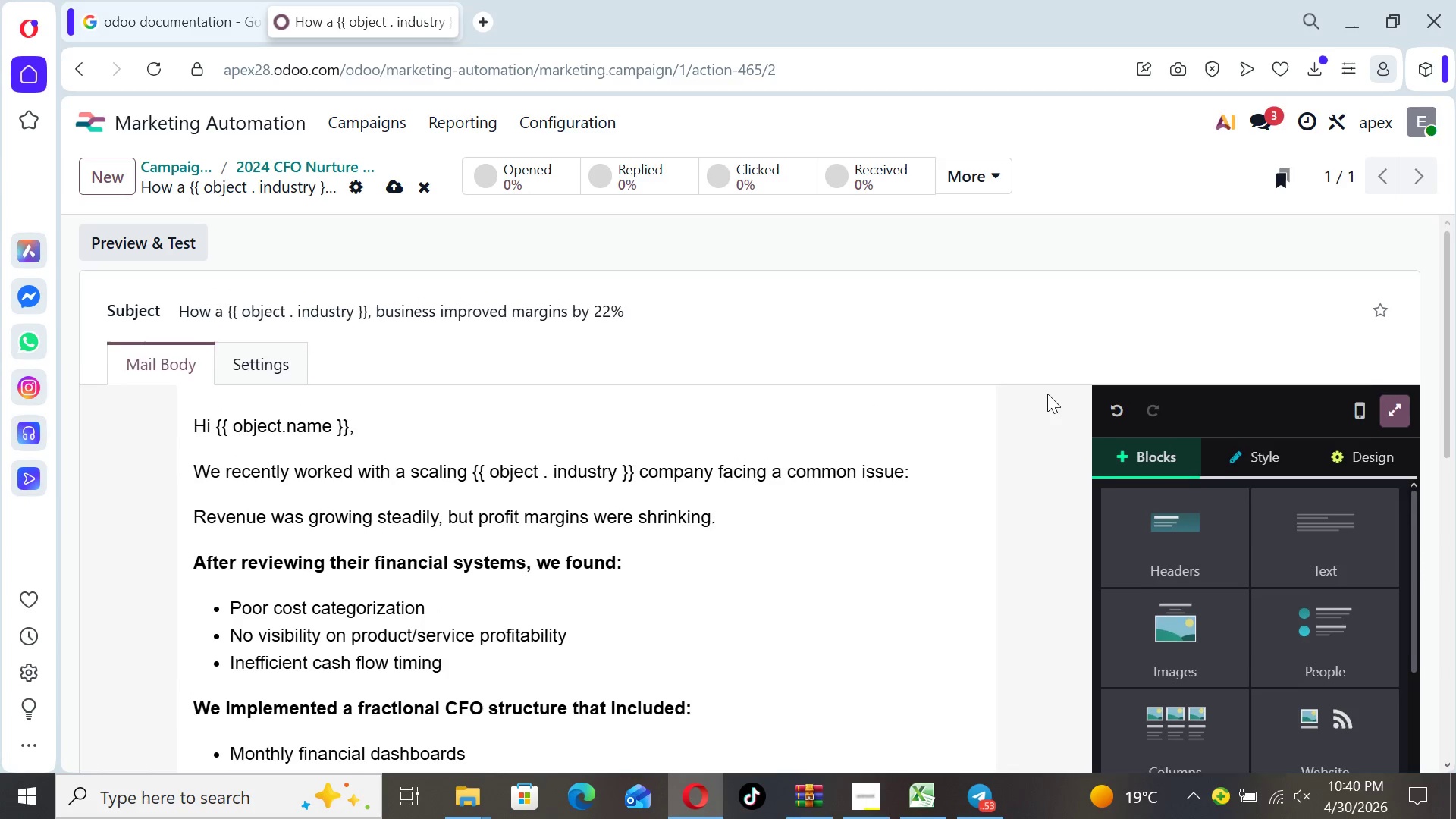 
key(ArrowUp)
 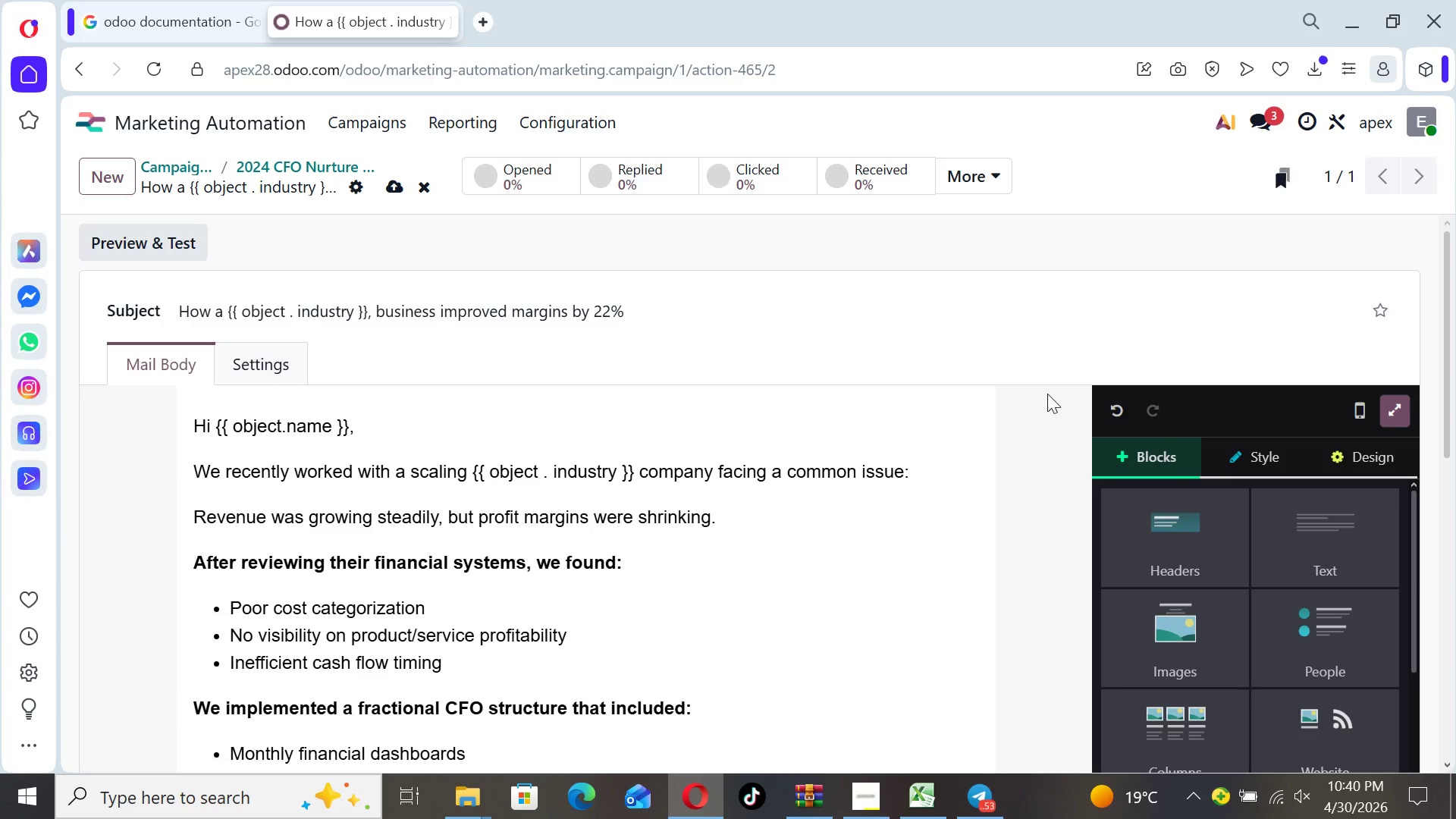 
key(ArrowUp)
 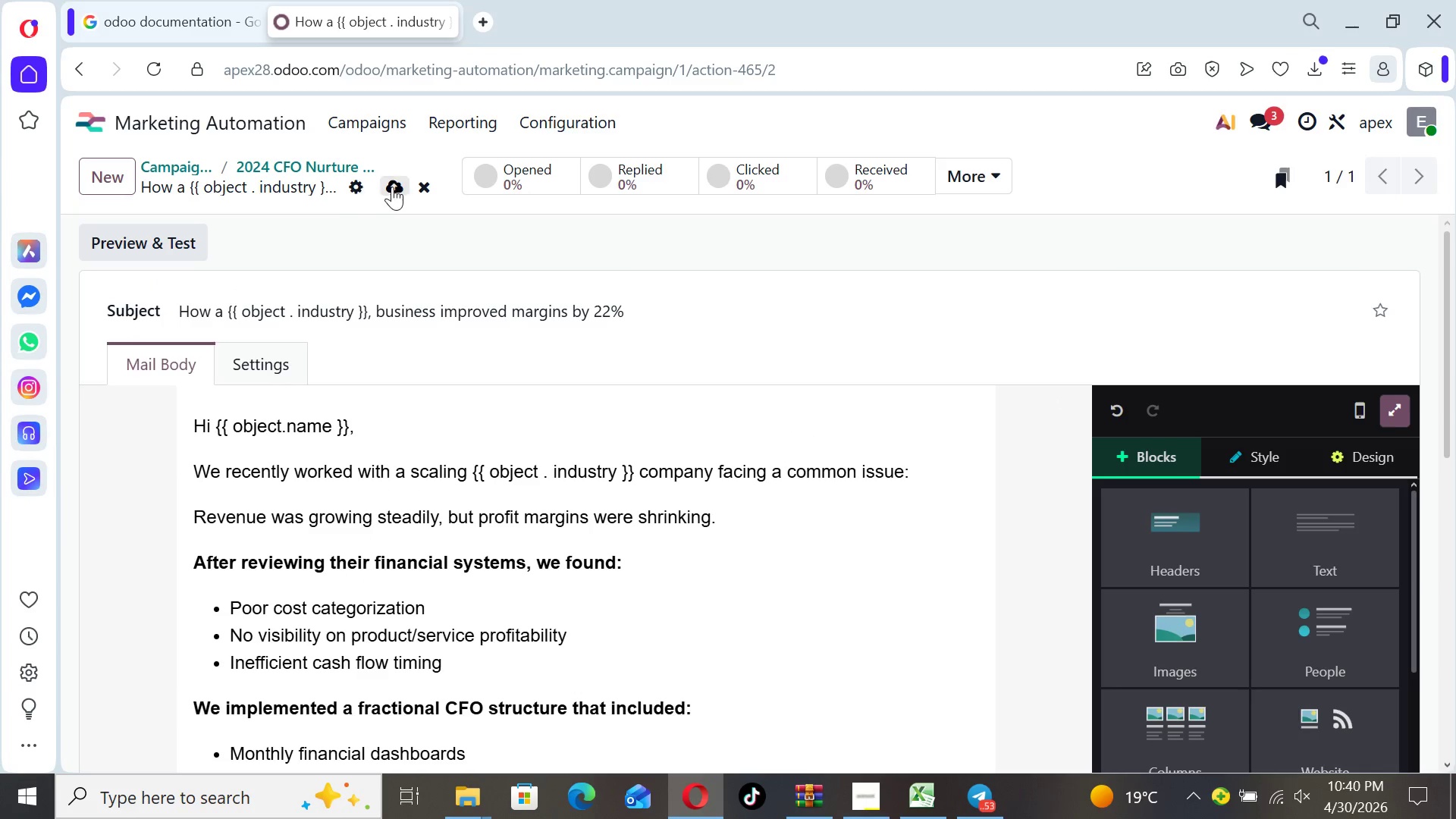 
left_click([394, 187])
 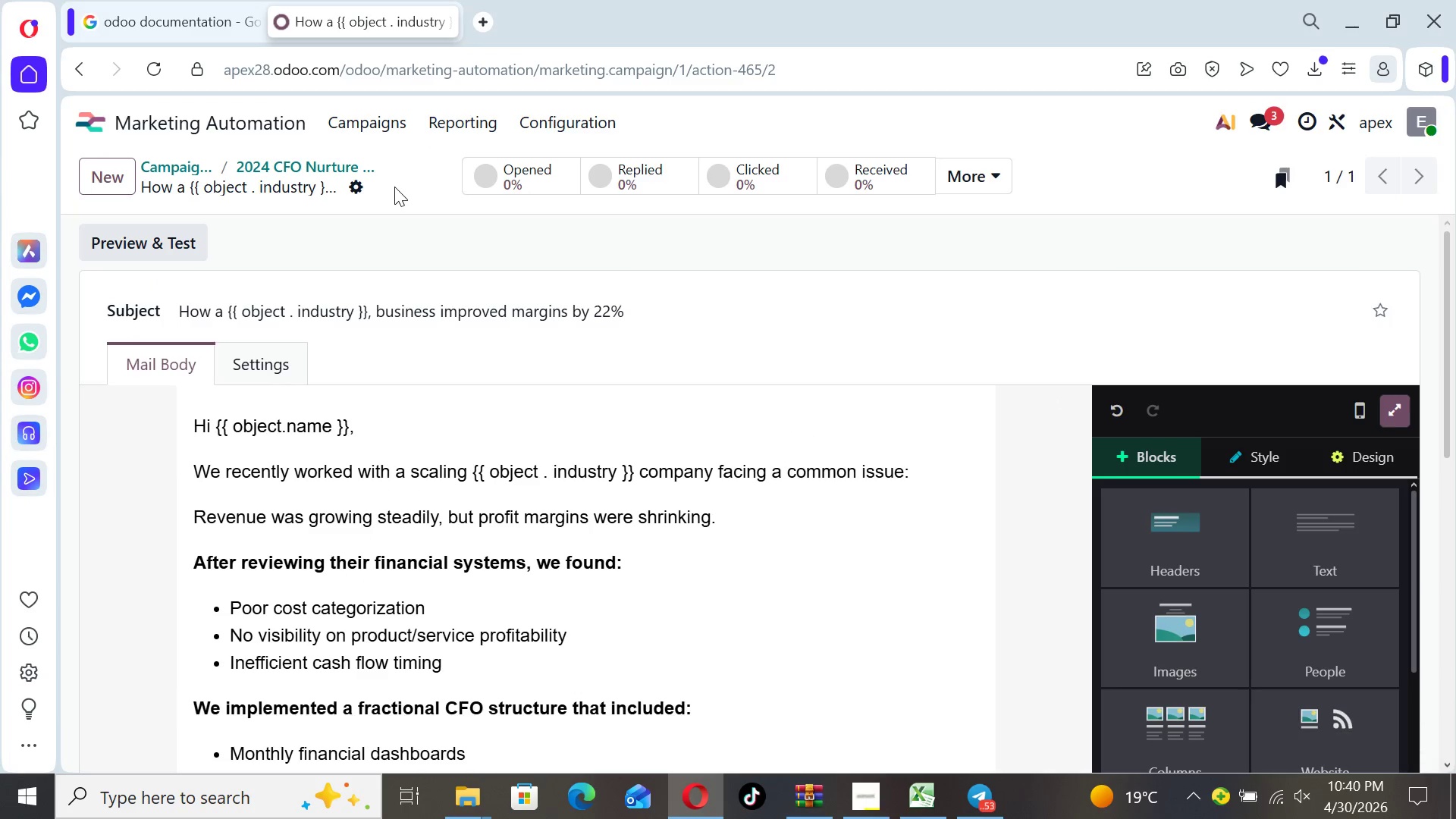 
left_click([293, 154])
 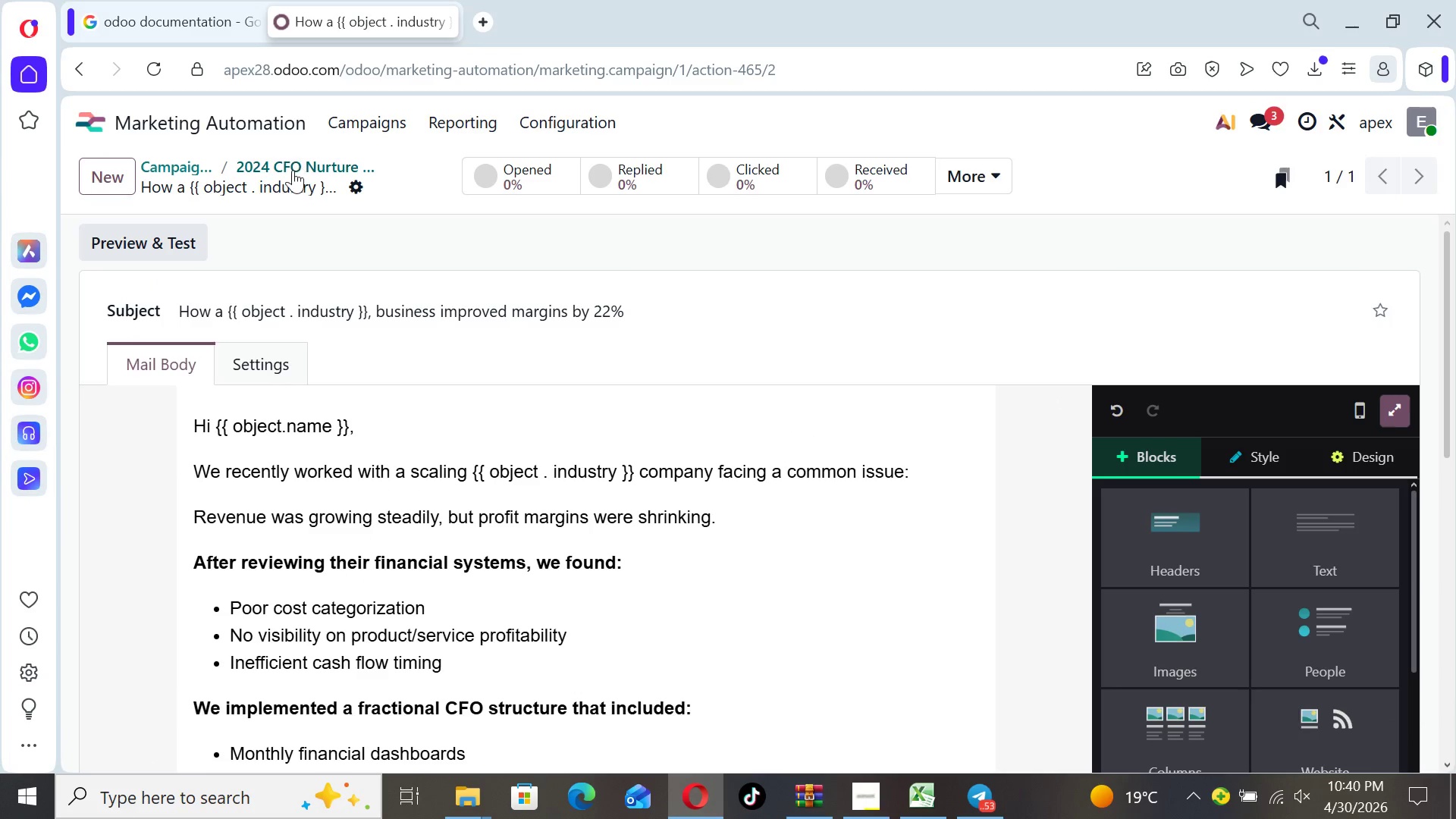 
left_click([293, 171])
 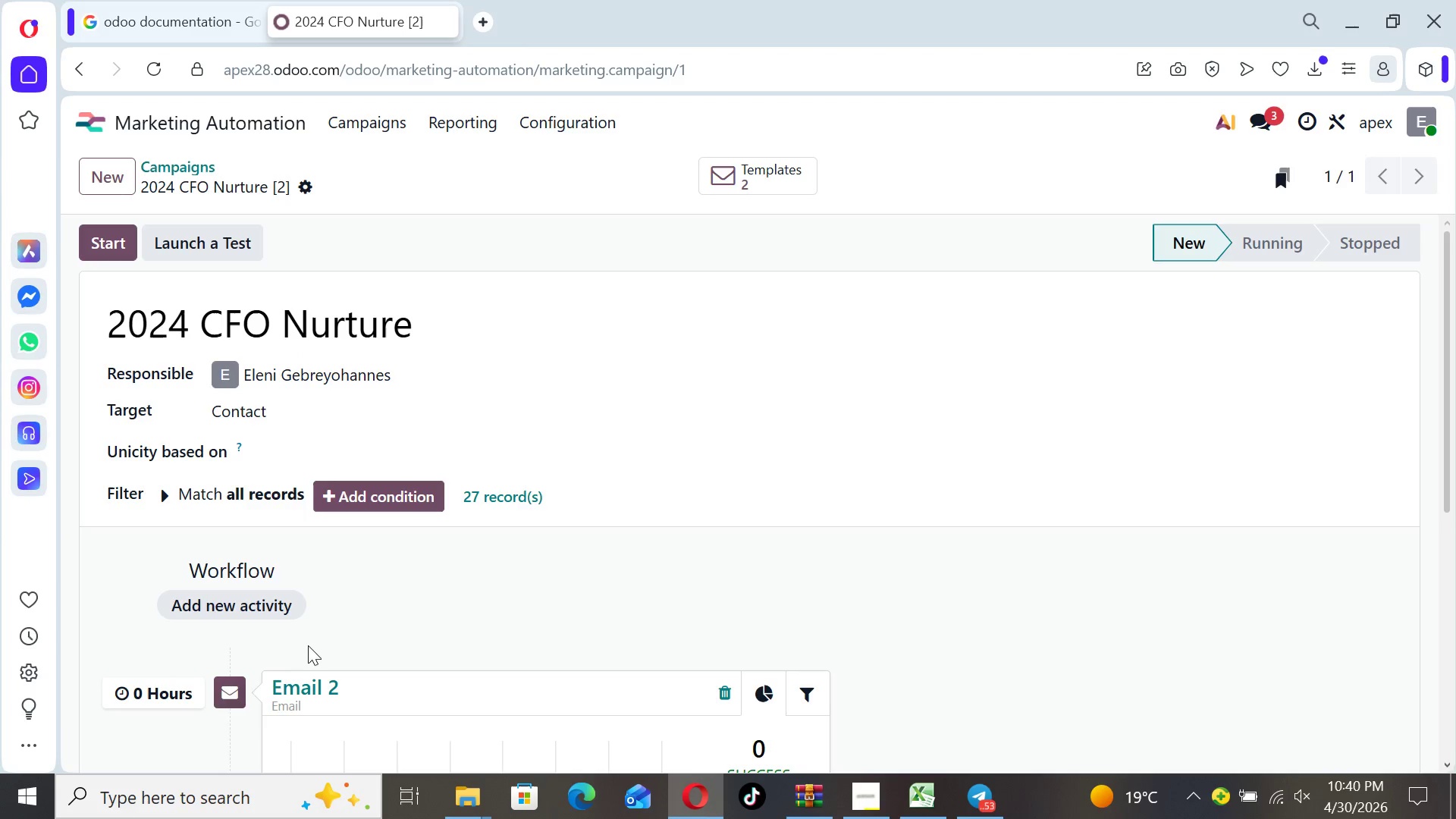 
left_click([313, 682])
 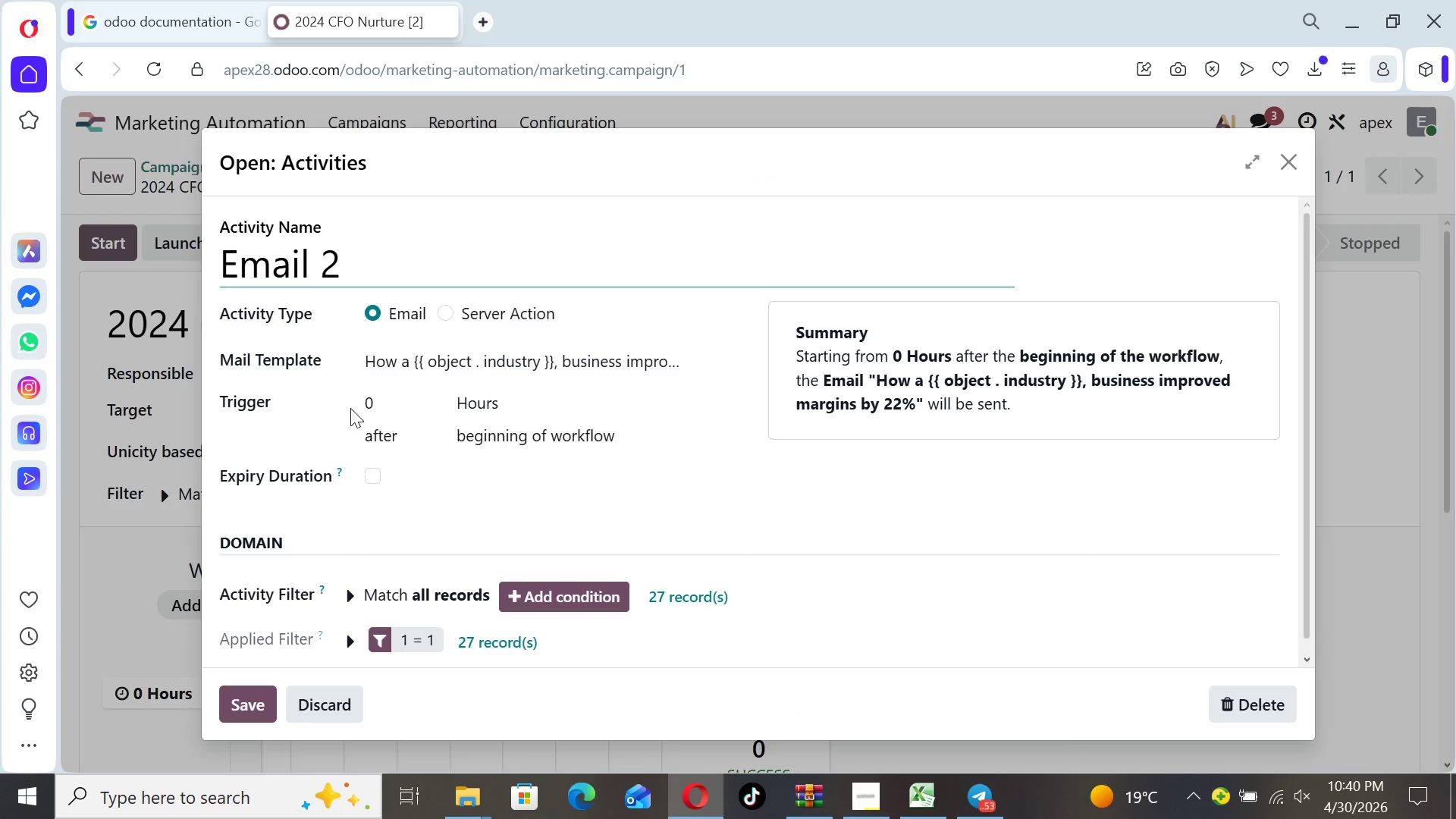 
left_click([381, 409])
 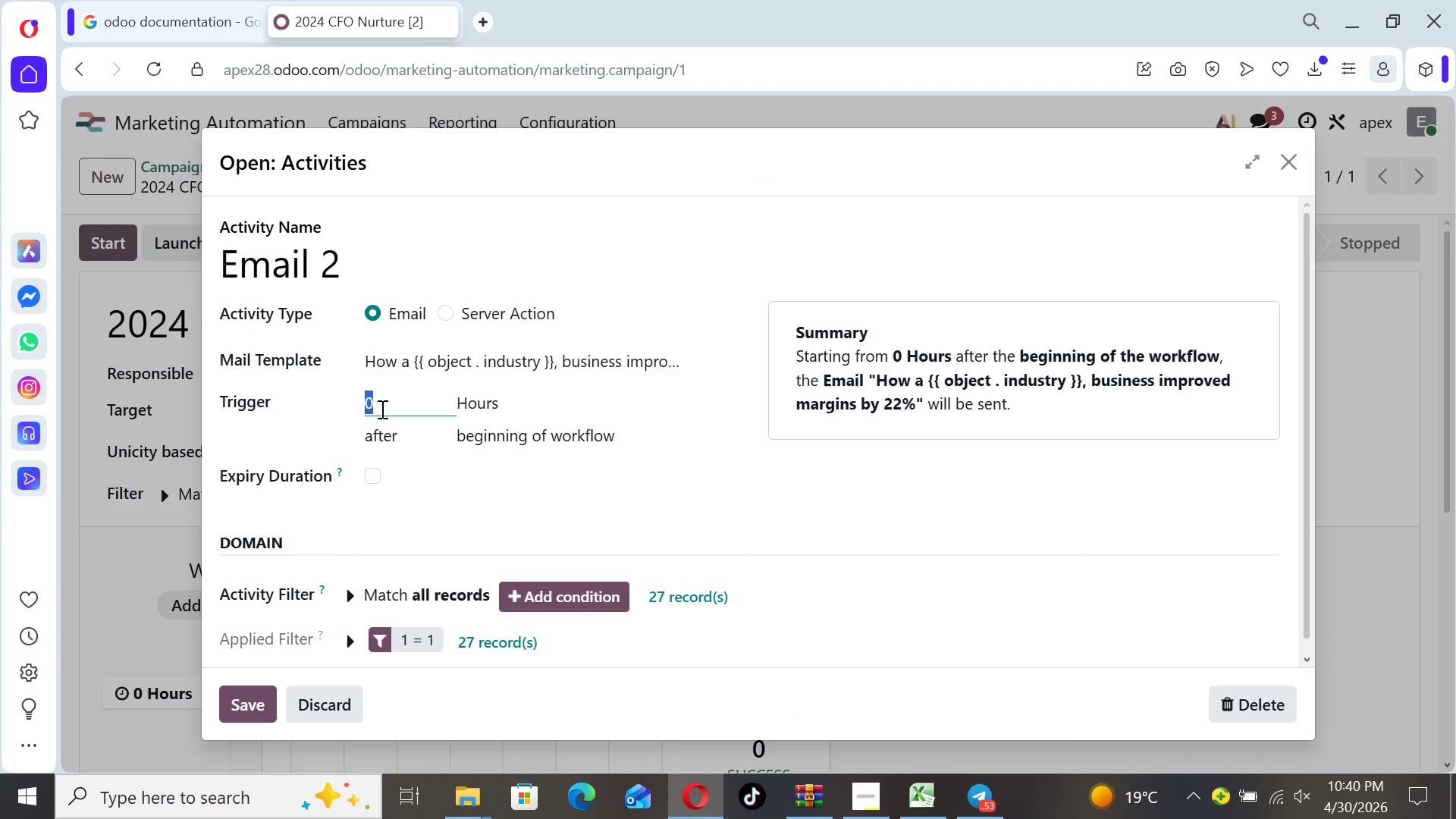 
key(5)
 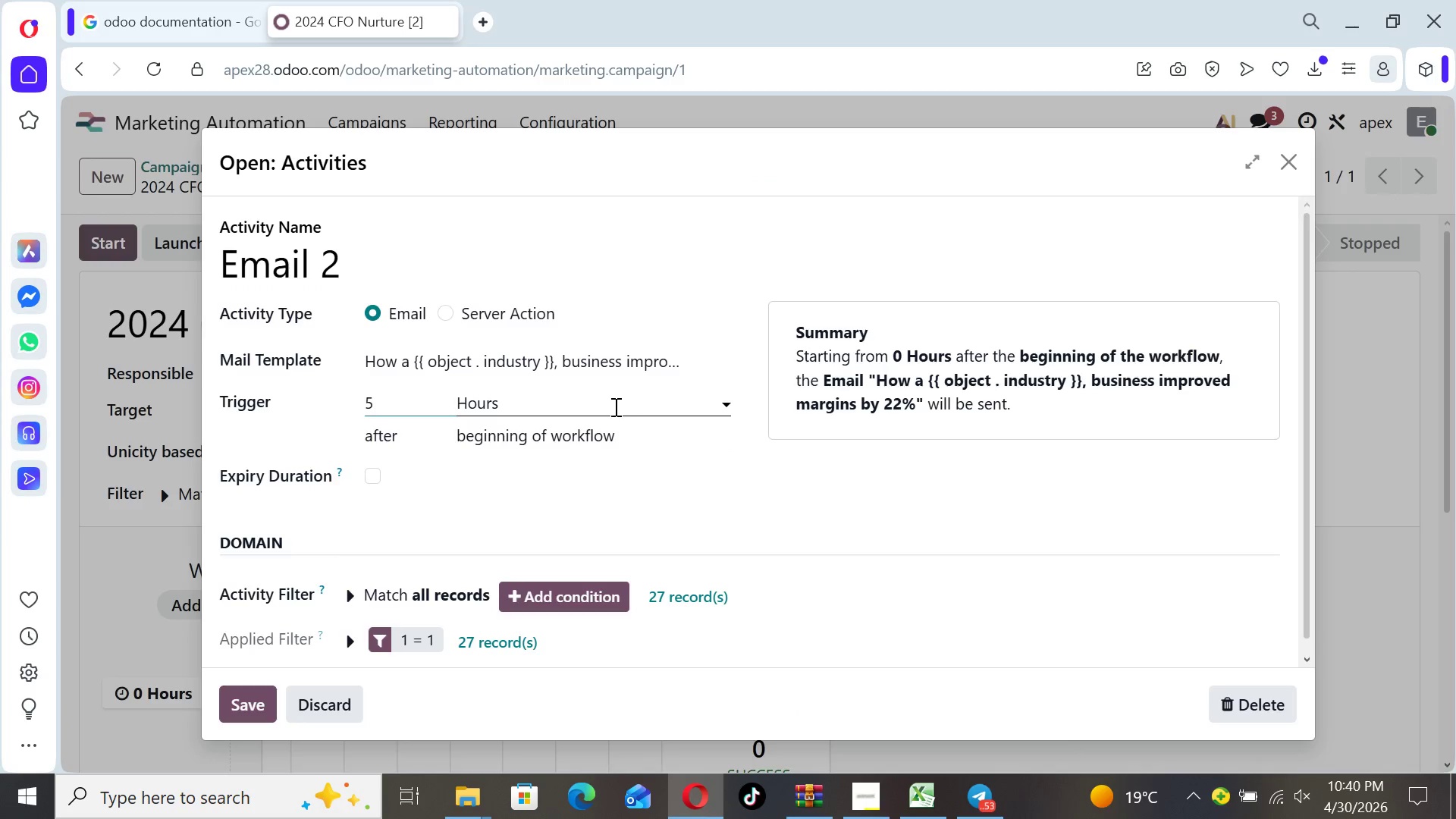 
left_click([613, 403])
 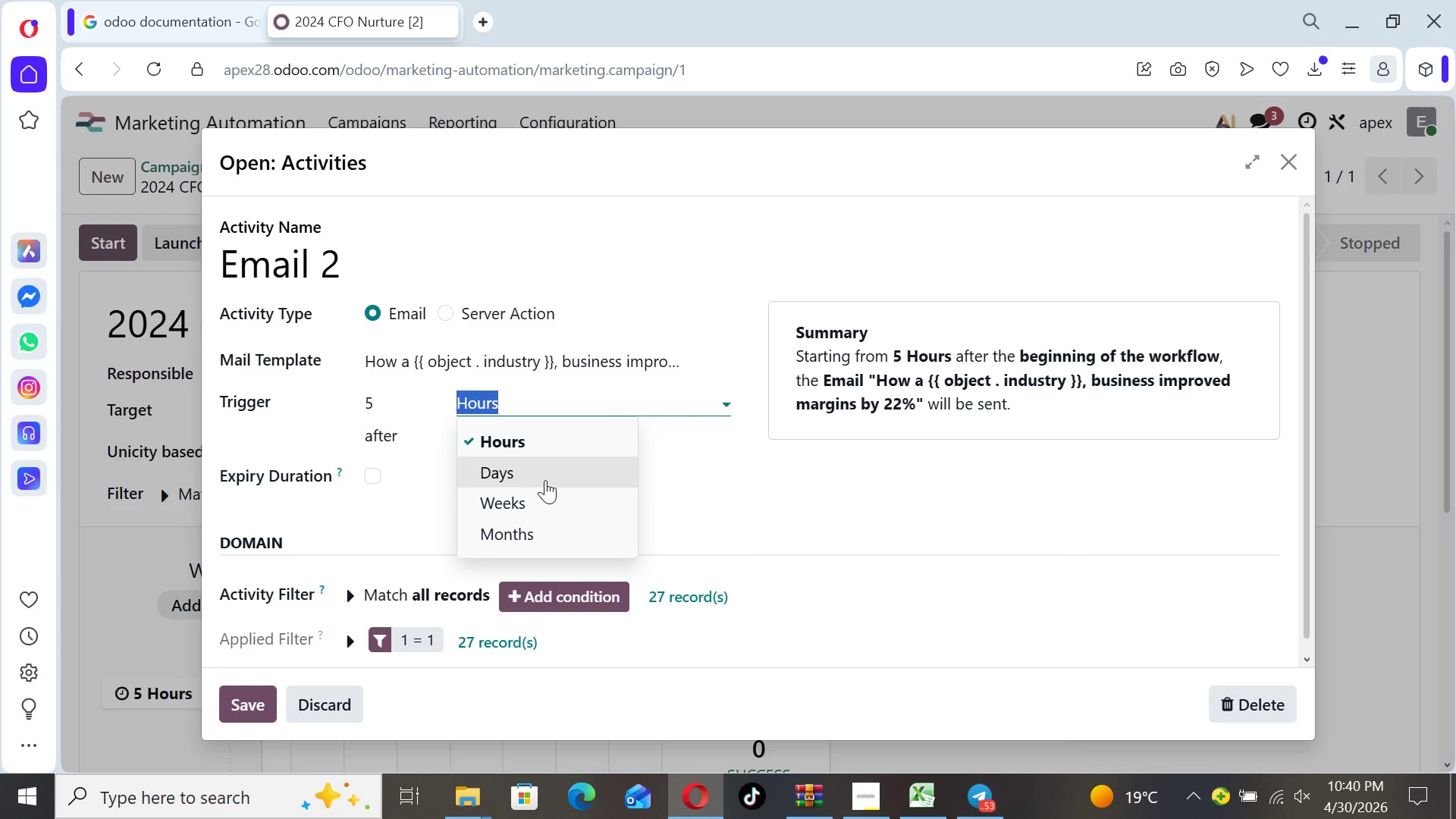 
left_click([545, 476])
 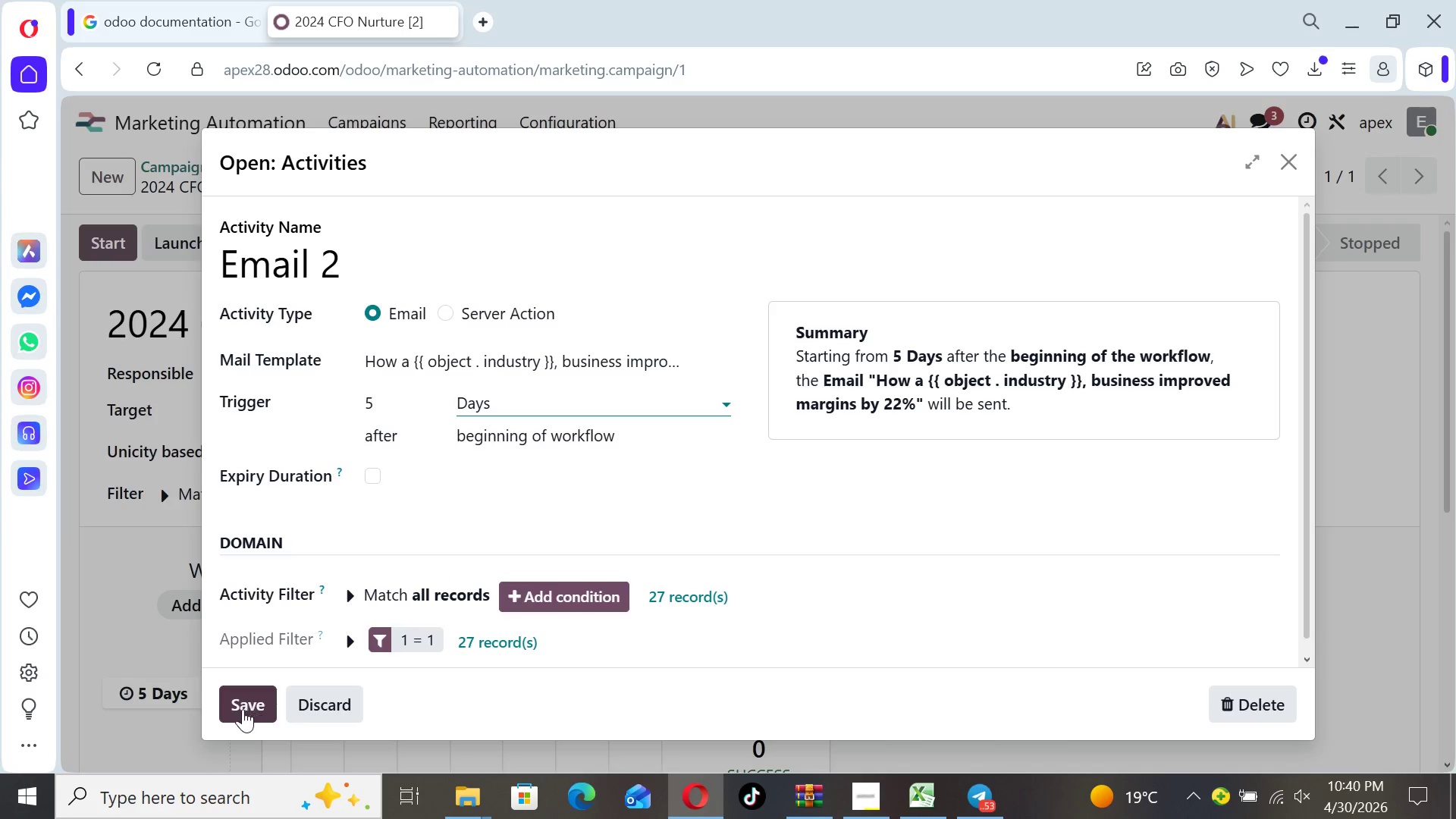 
left_click([243, 709])
 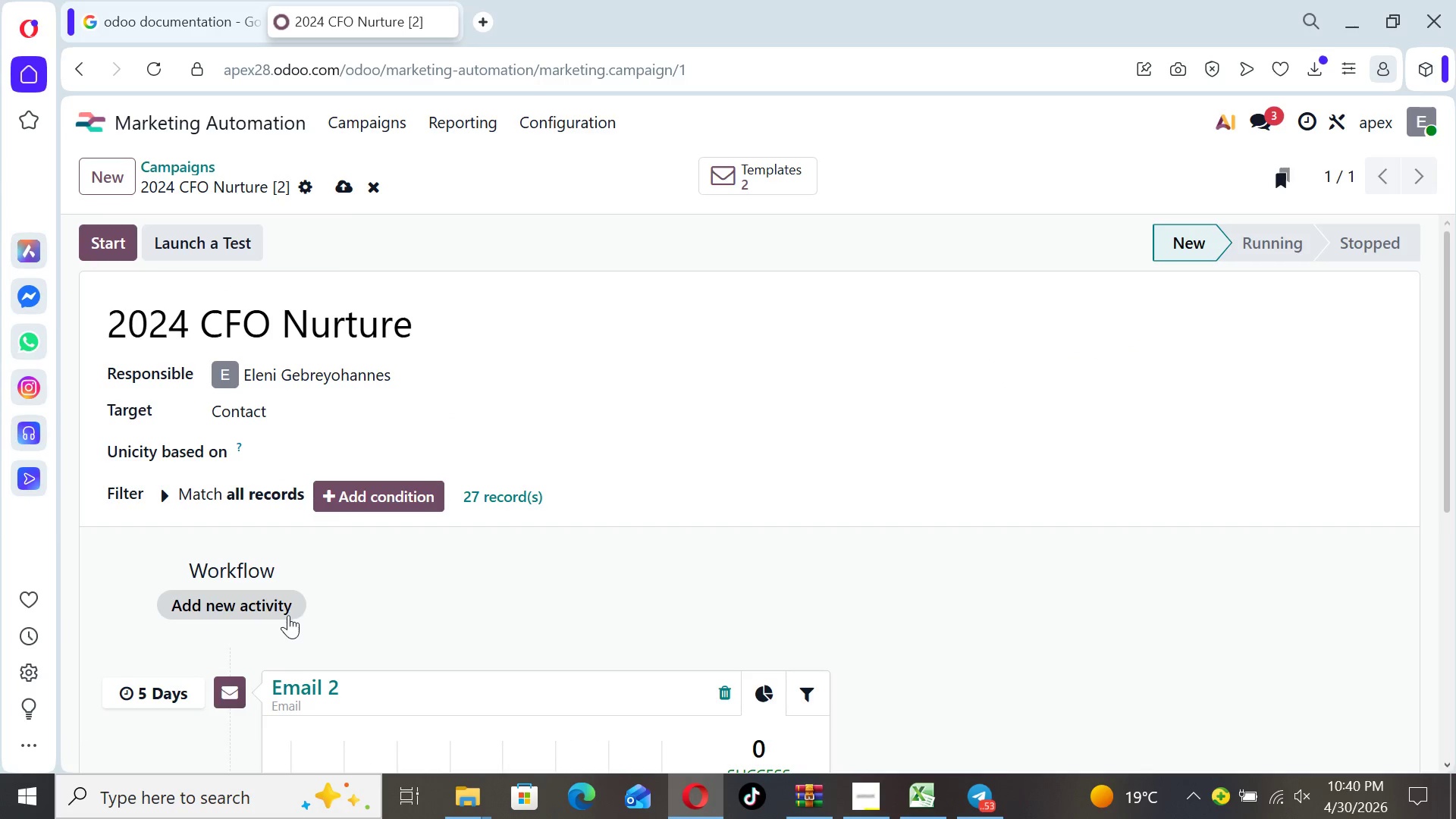 
left_click([277, 615])
 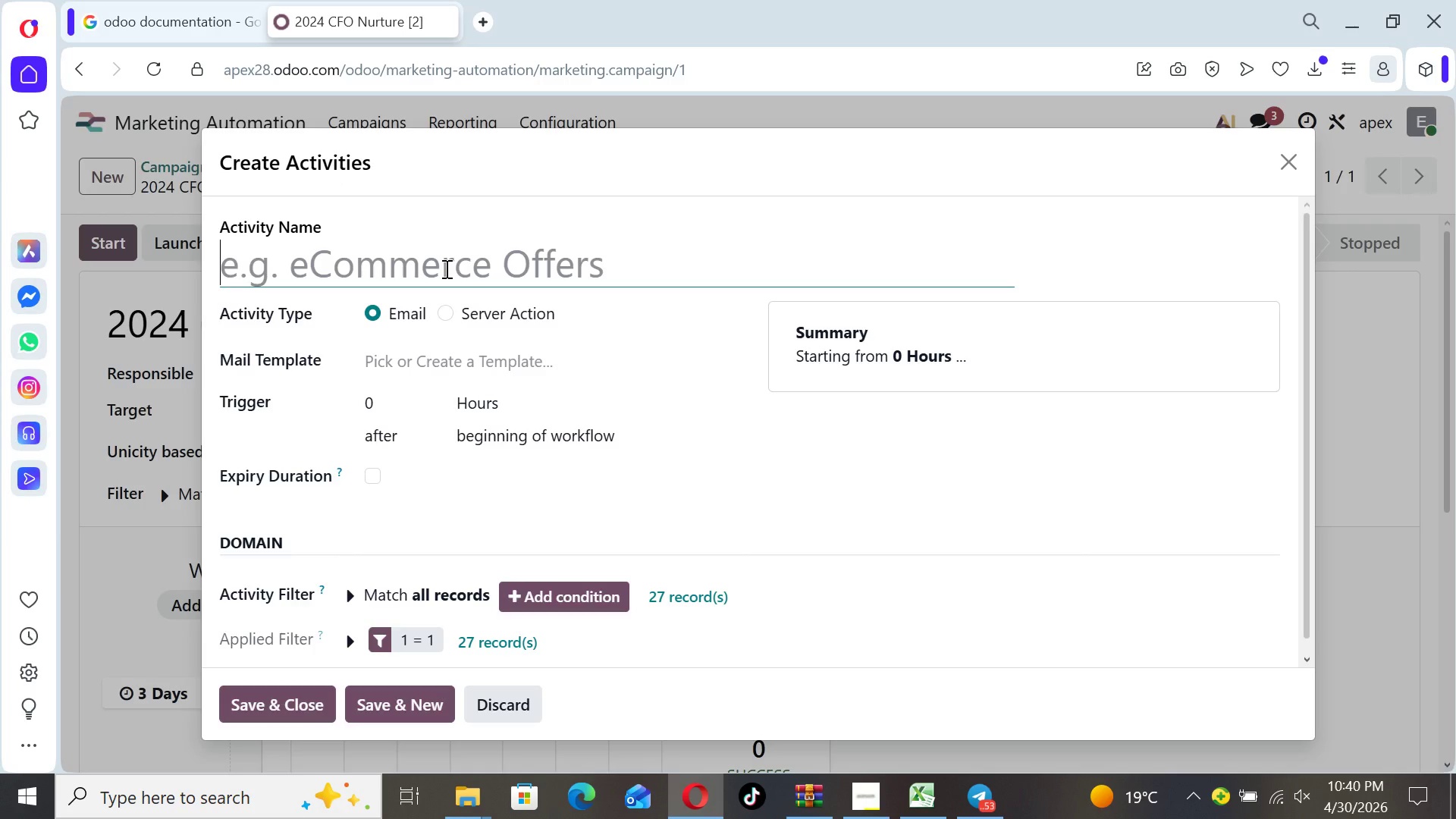 
type(Email 3)
 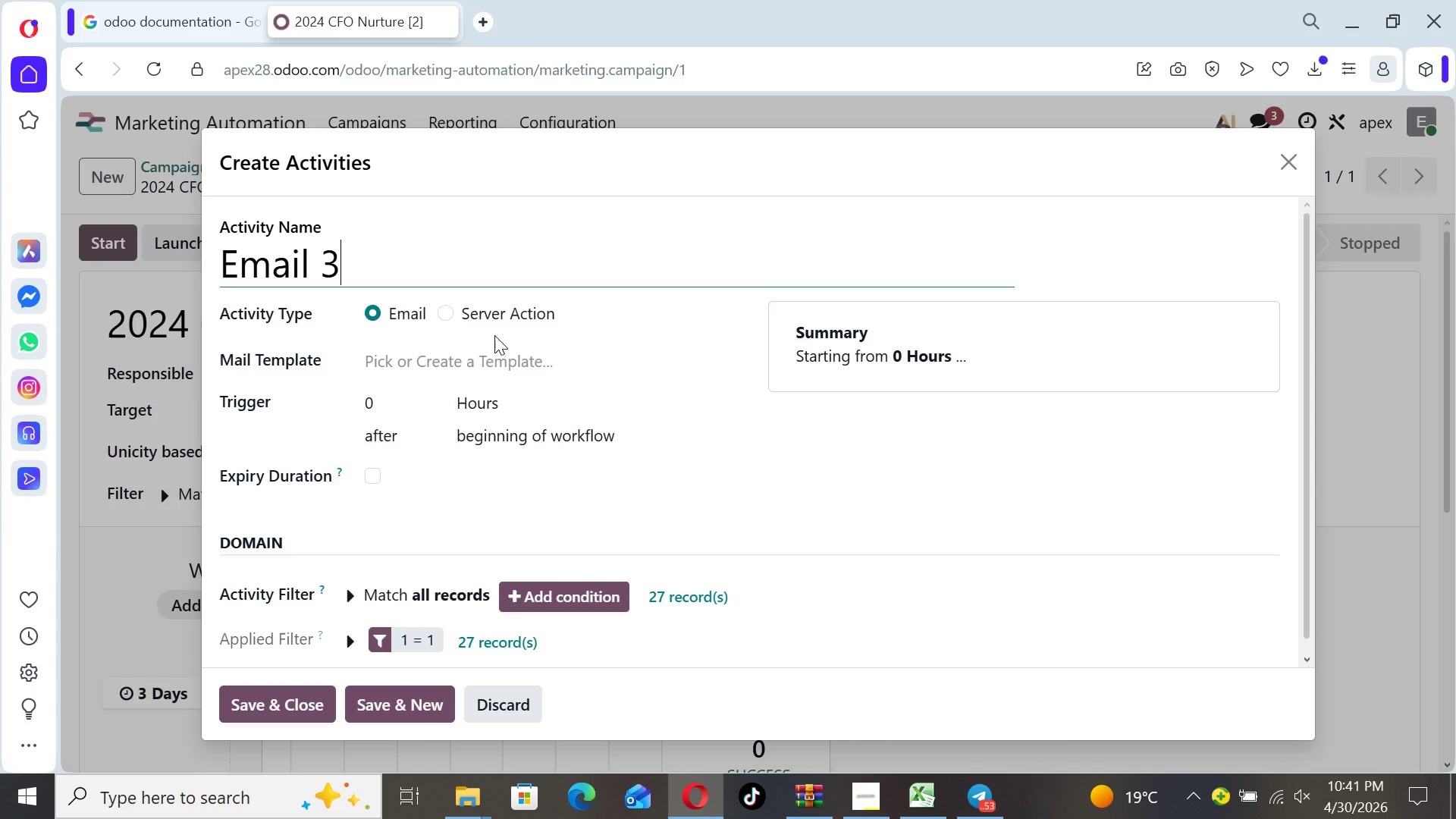 
left_click([495, 363])
 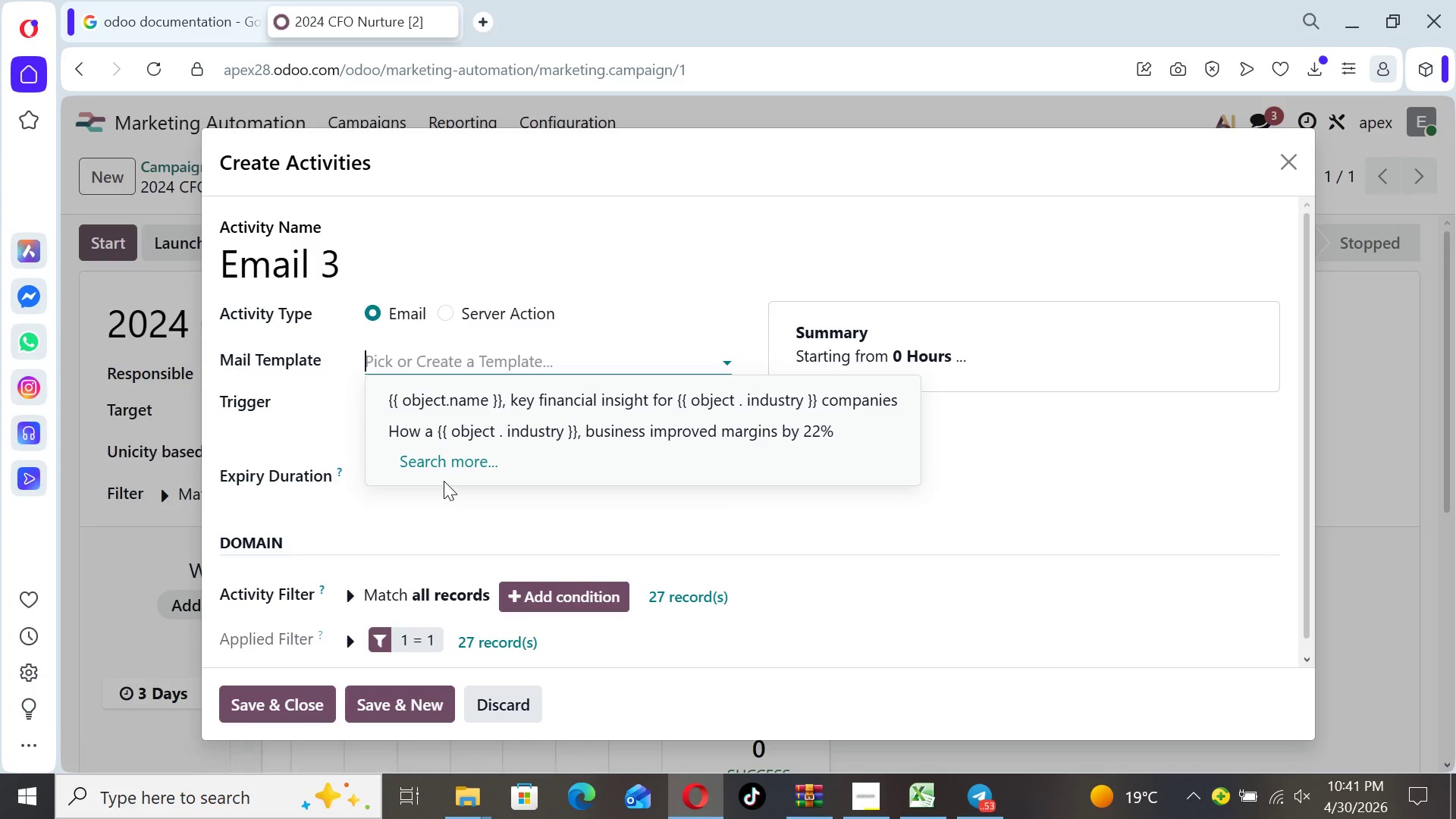 
left_click([441, 466])
 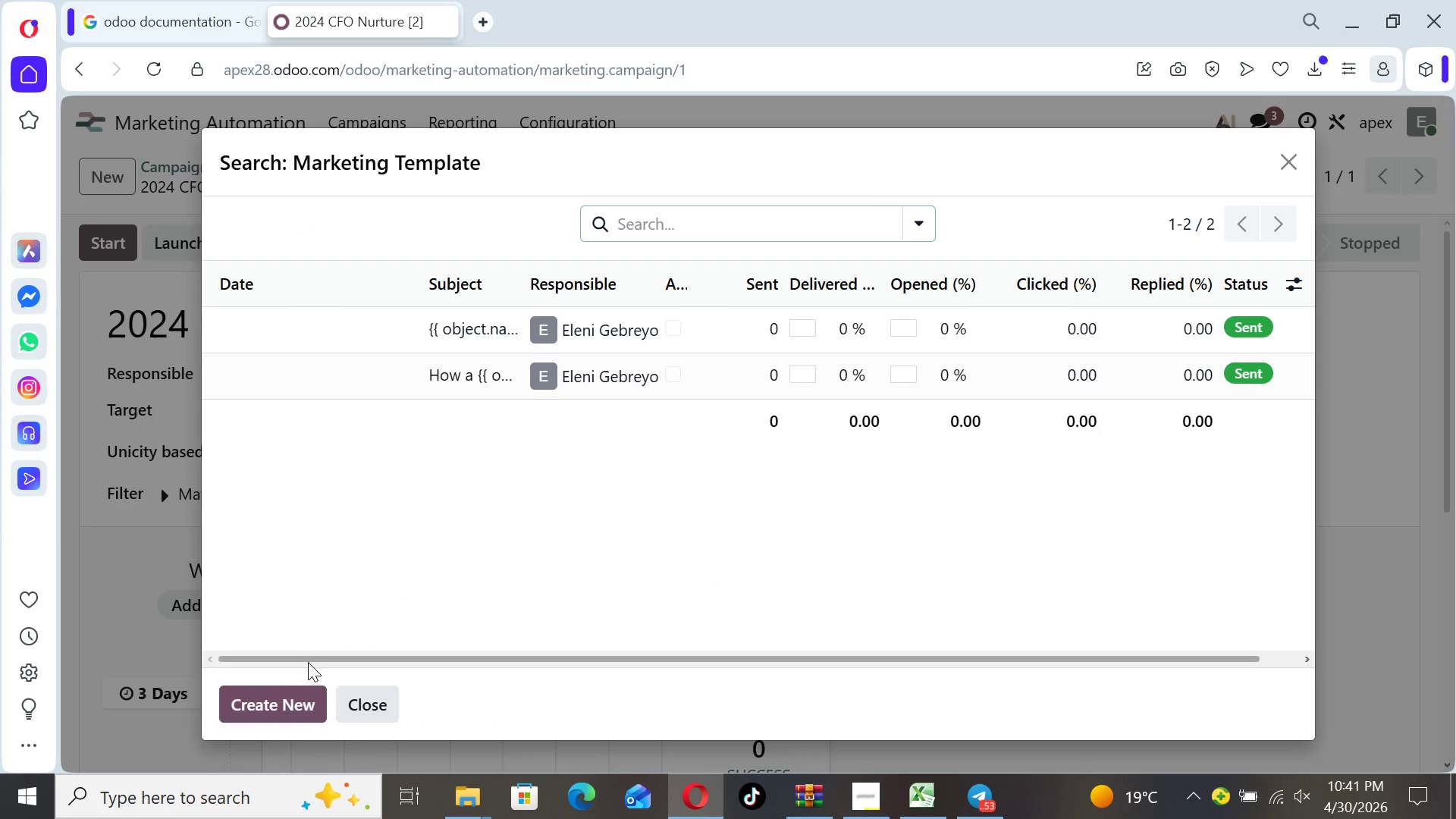 
left_click([297, 694])
 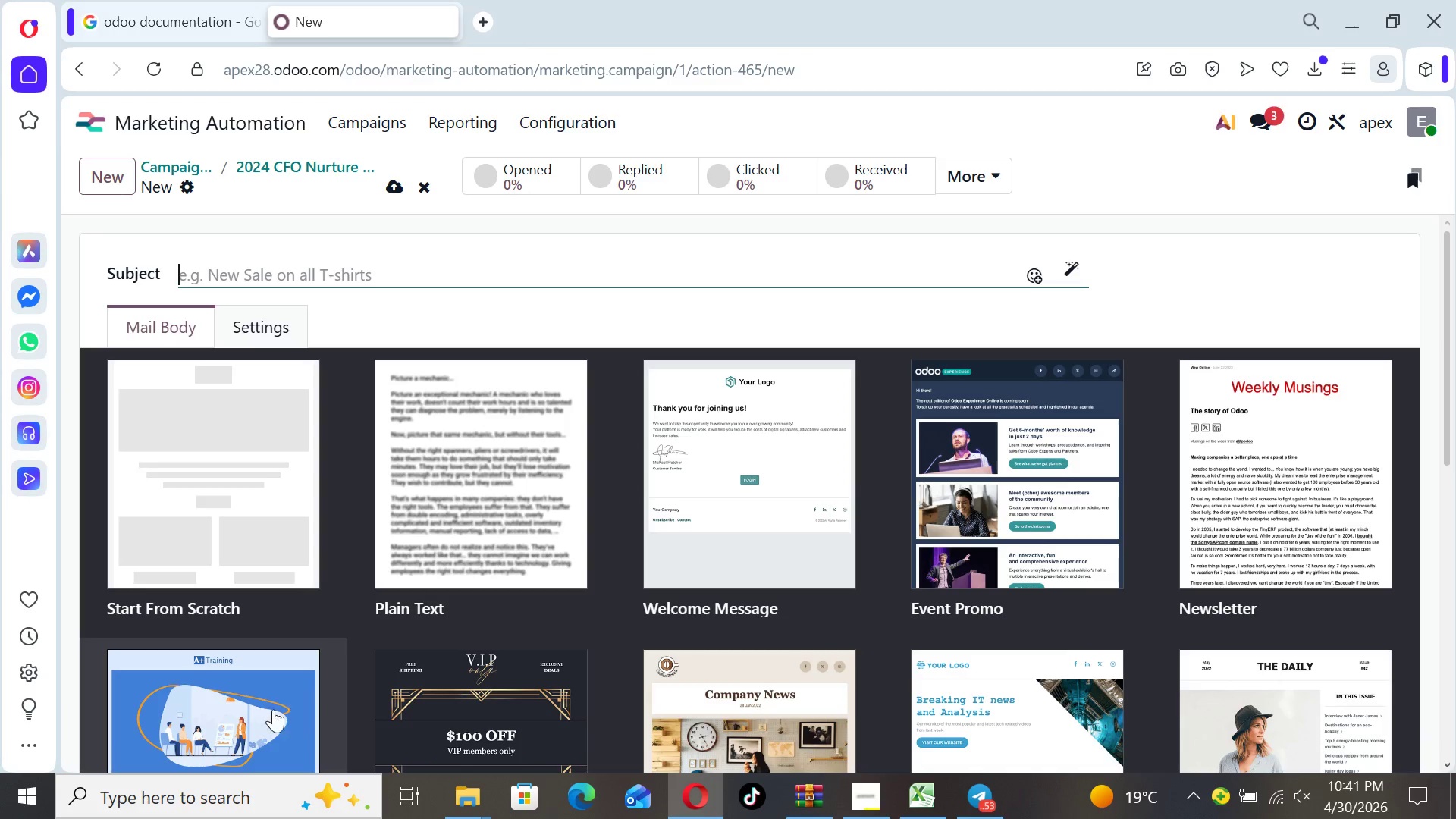 
type(Free Financial Health Audit for {{object.naem }})
key(Backspace)
key(Backspace)
key(Backspace)
key(Backspace)
key(Backspace)
type(me }})
 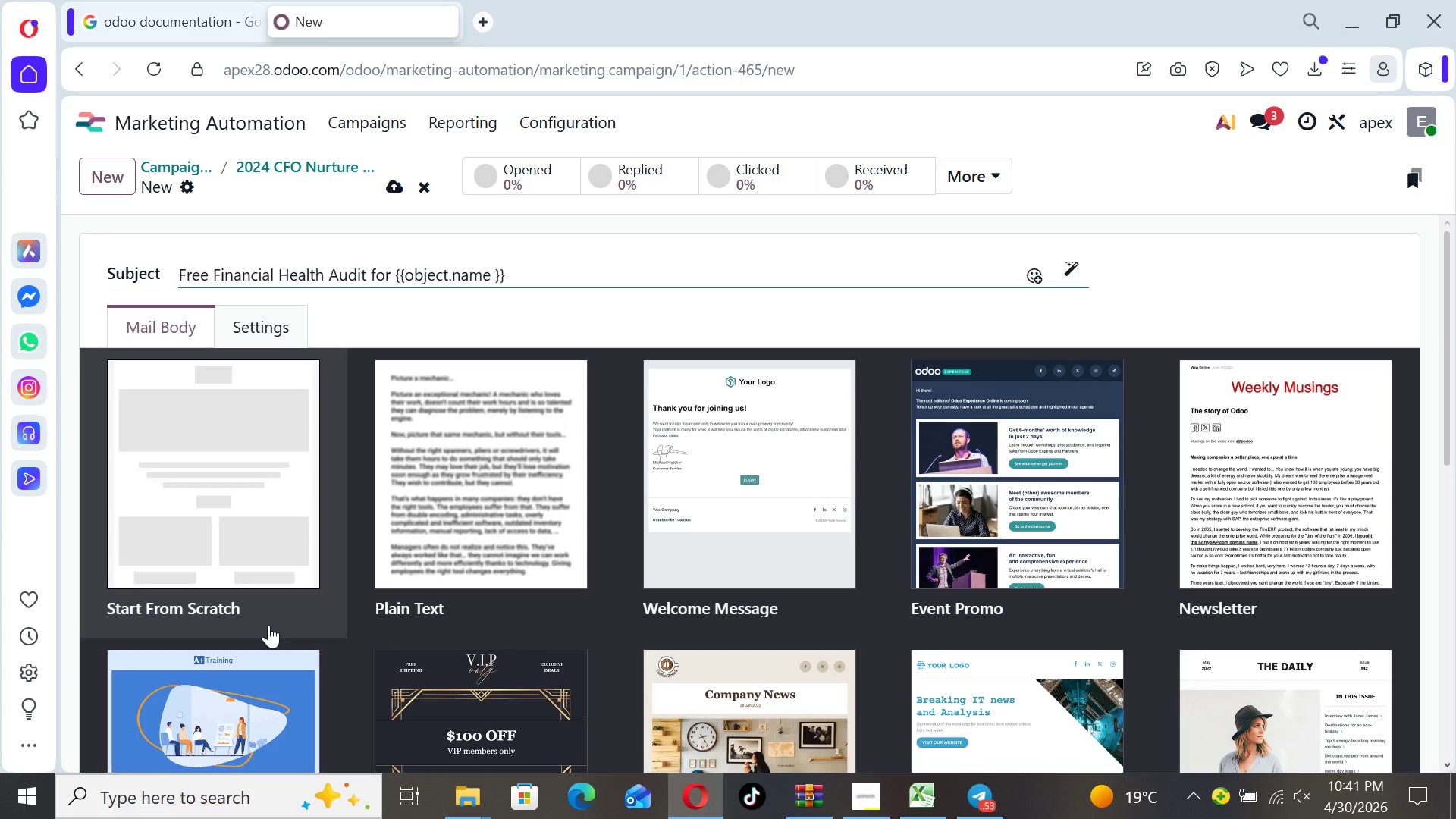 
type('s business)
 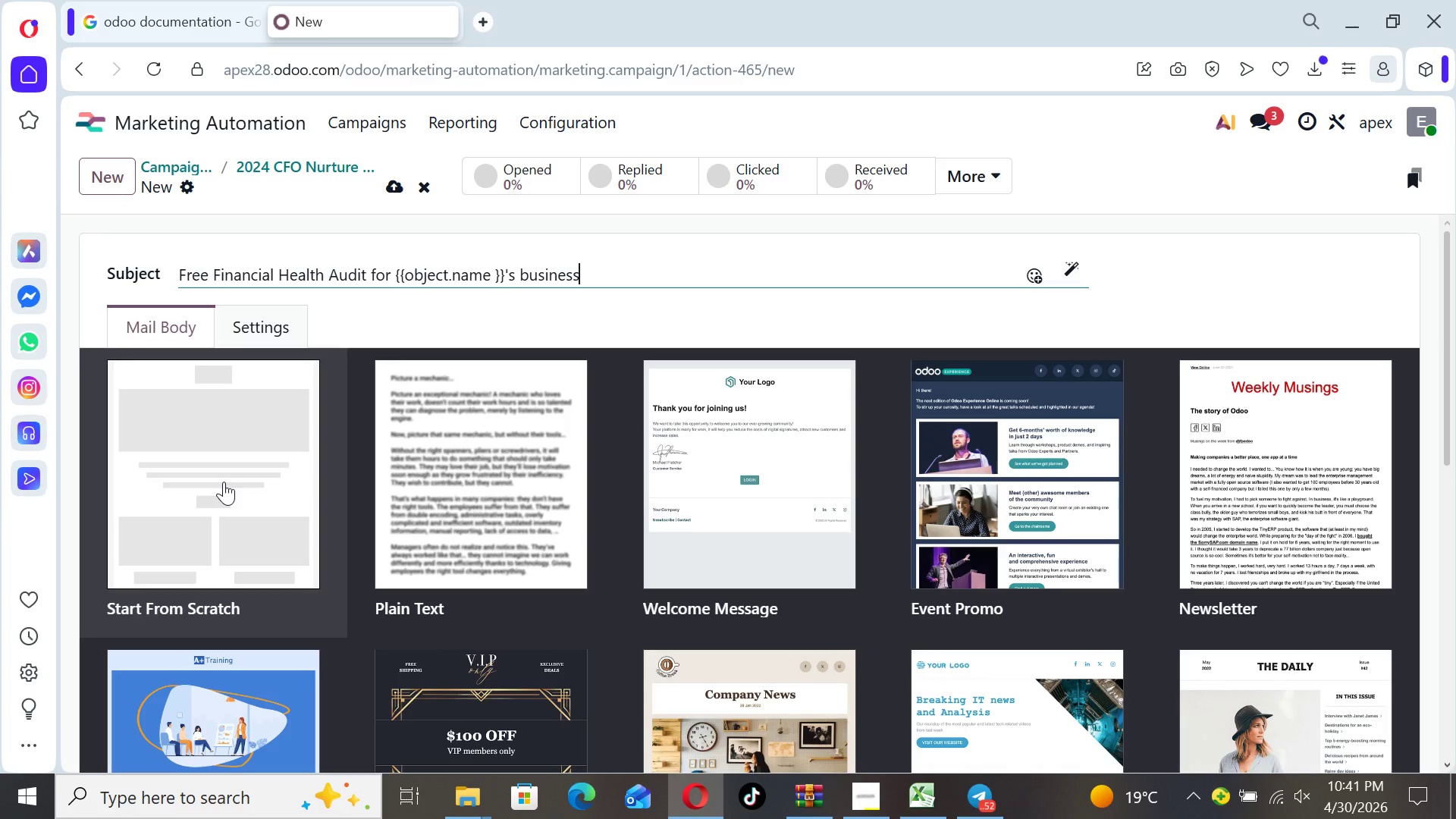 
wait(5.95)
 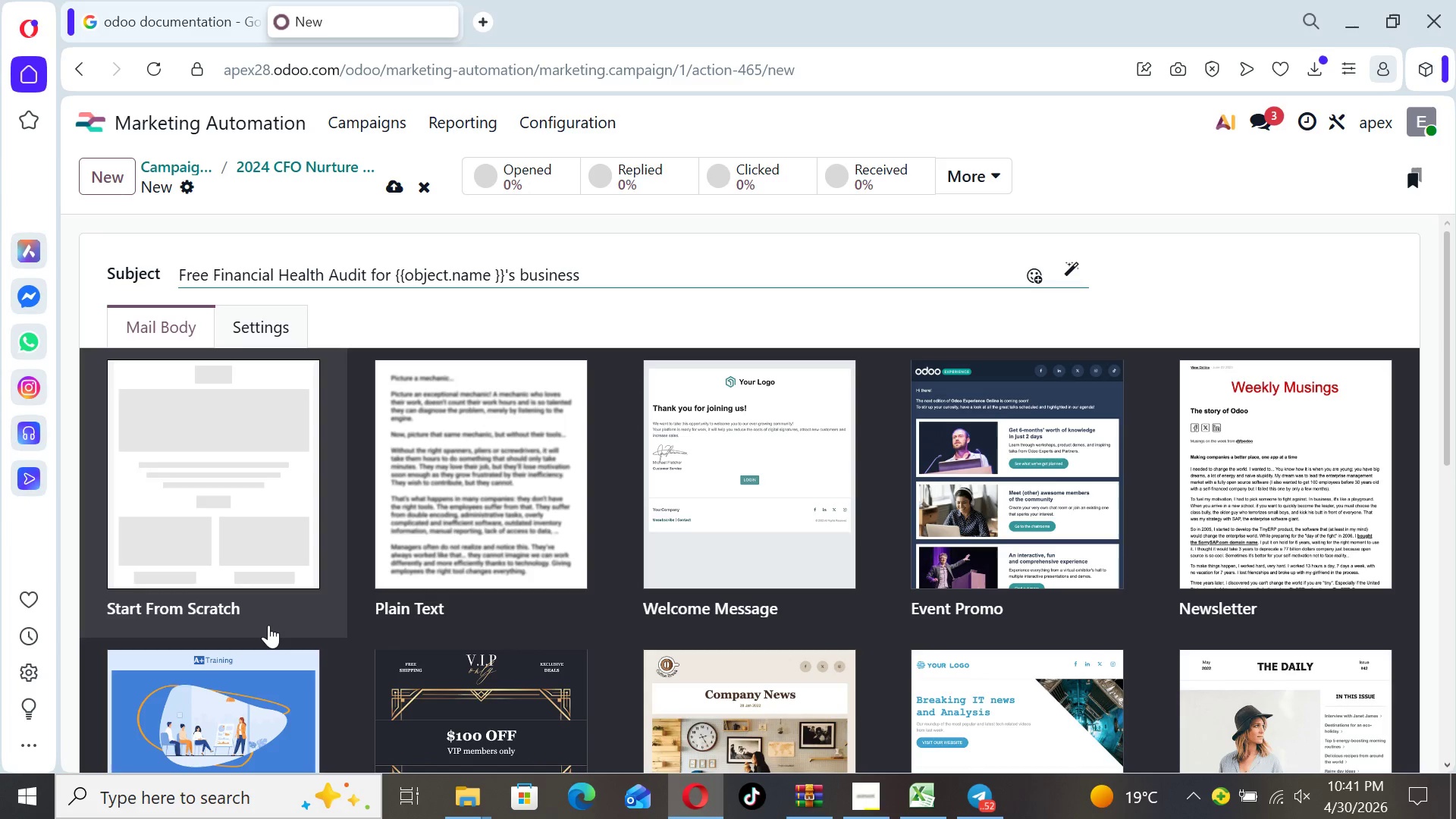 
left_click([224, 482])
 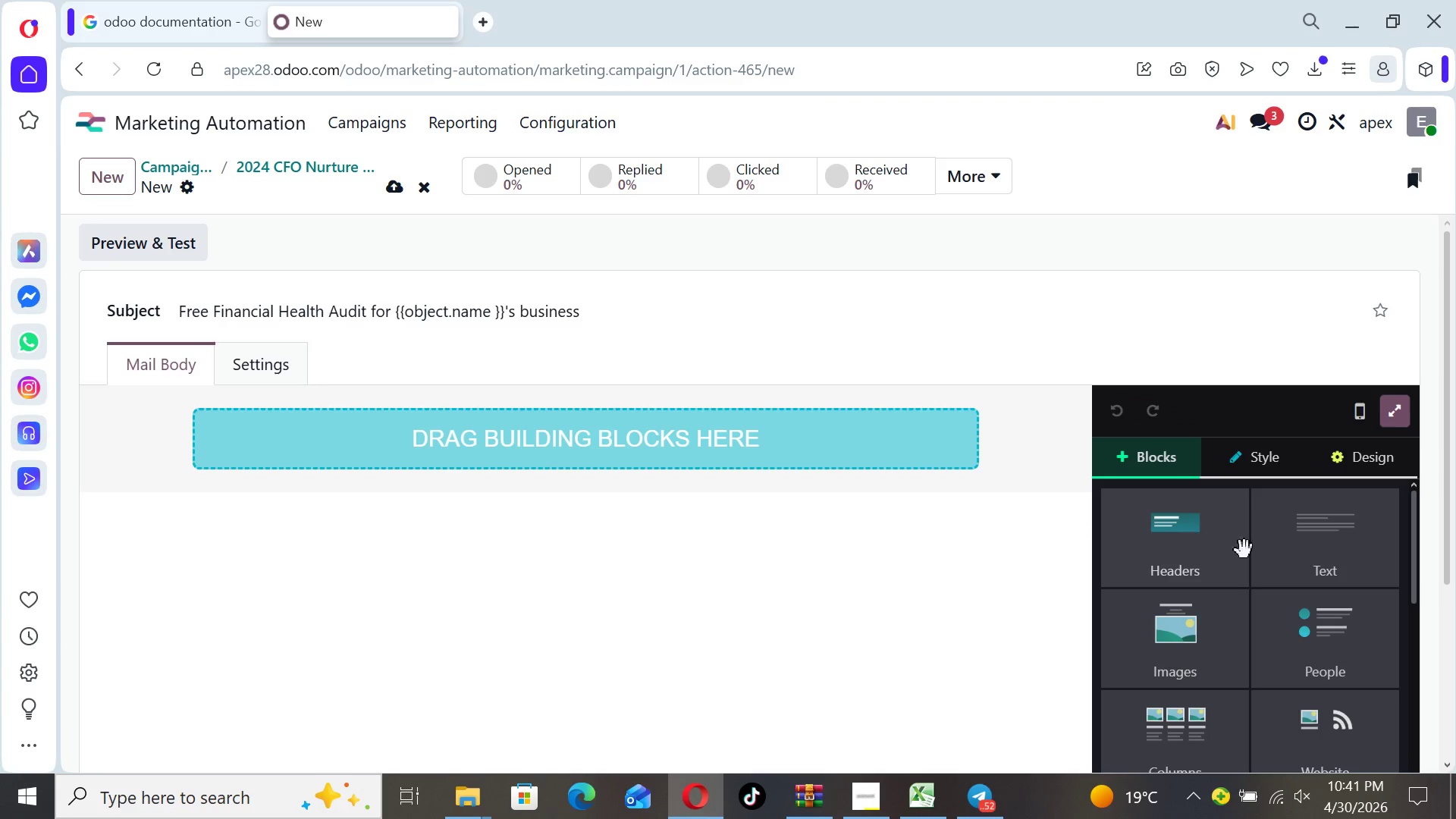 
left_click([1307, 555])
 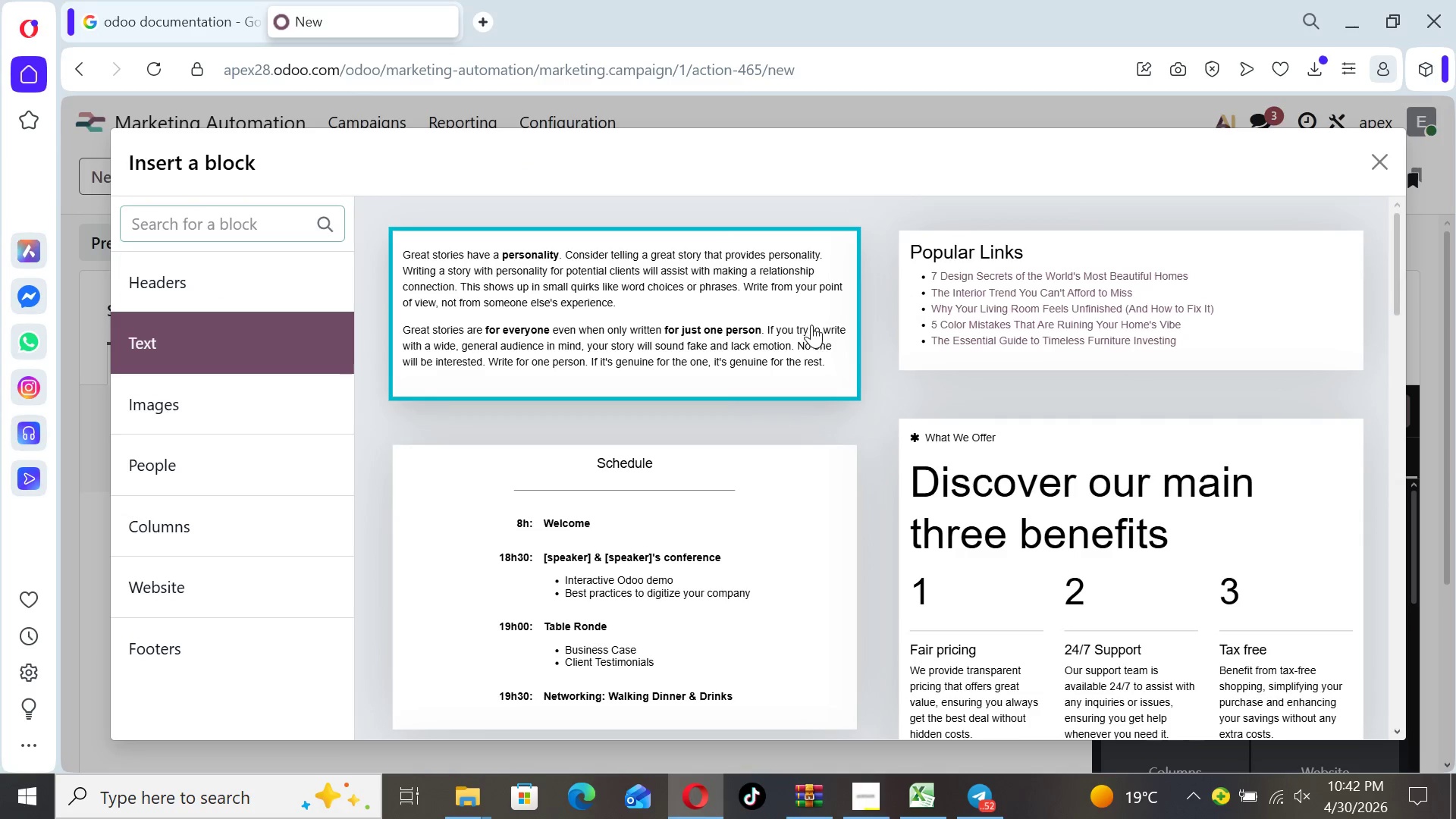 
left_click([770, 326])
 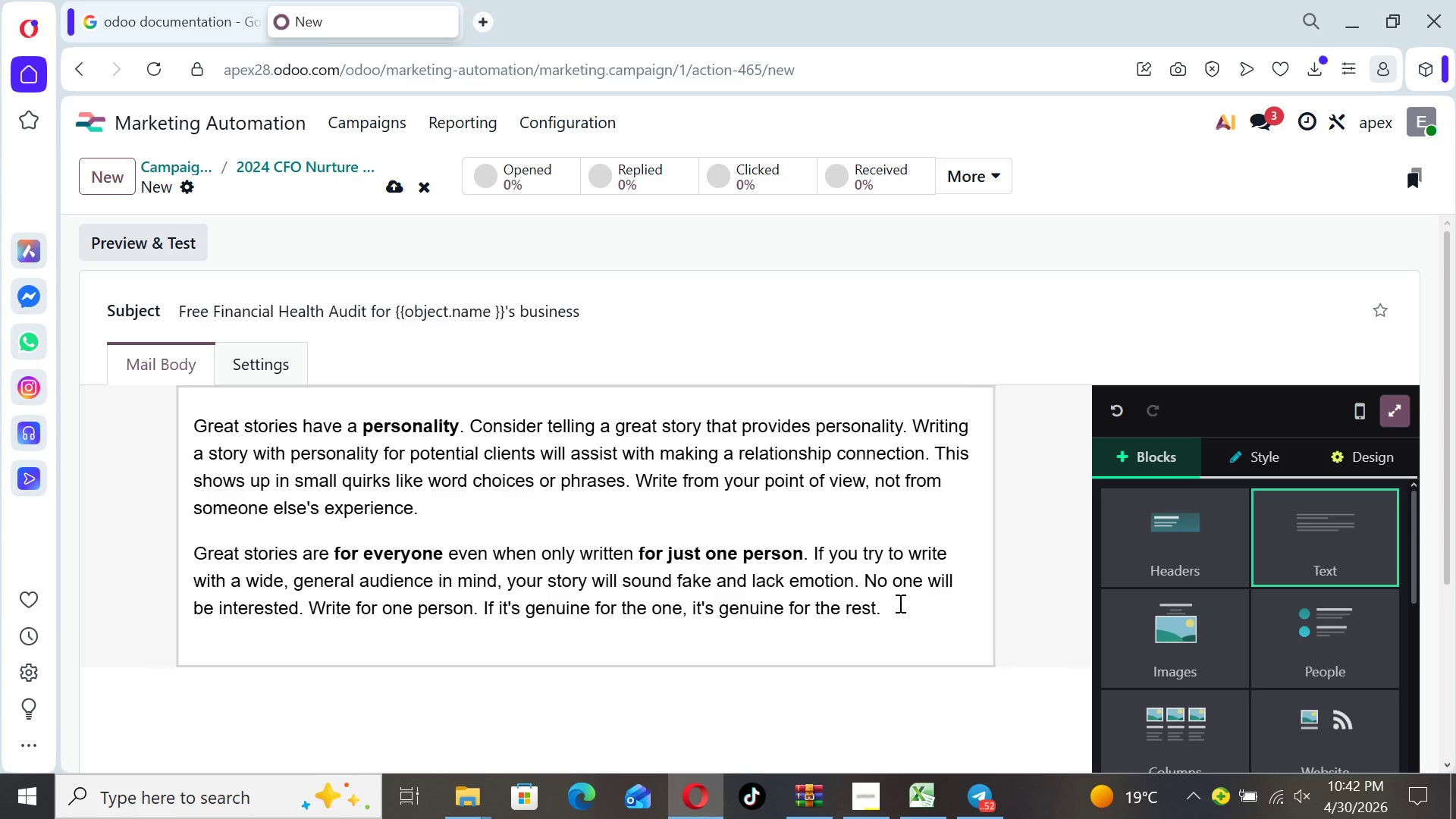 
left_click_drag(start_coordinate=[899, 603], to_coordinate=[193, 418])
 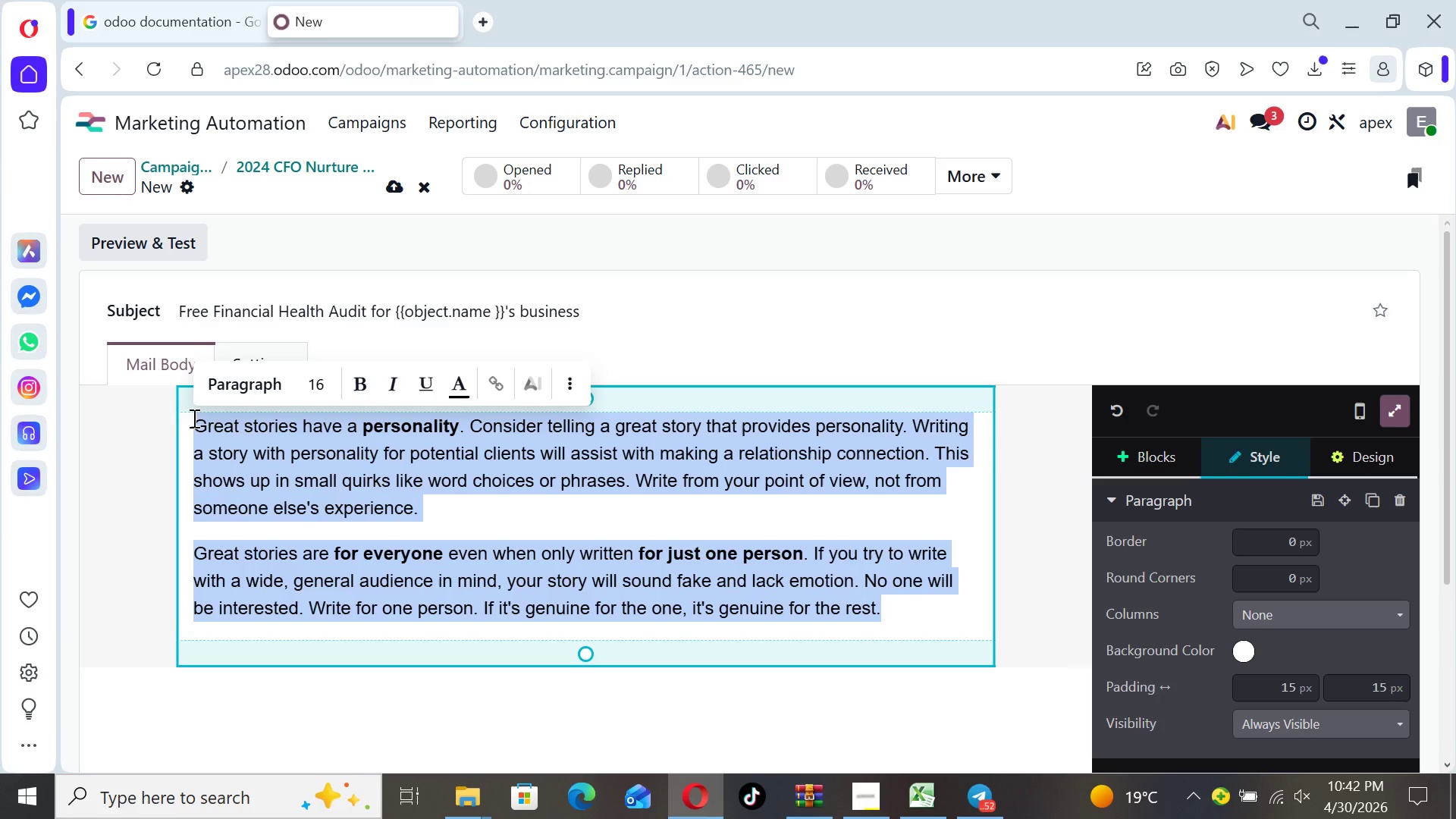 
type(Hi {{object.nme)
key(Backspace)
key(Backspace)
type(ame }})
 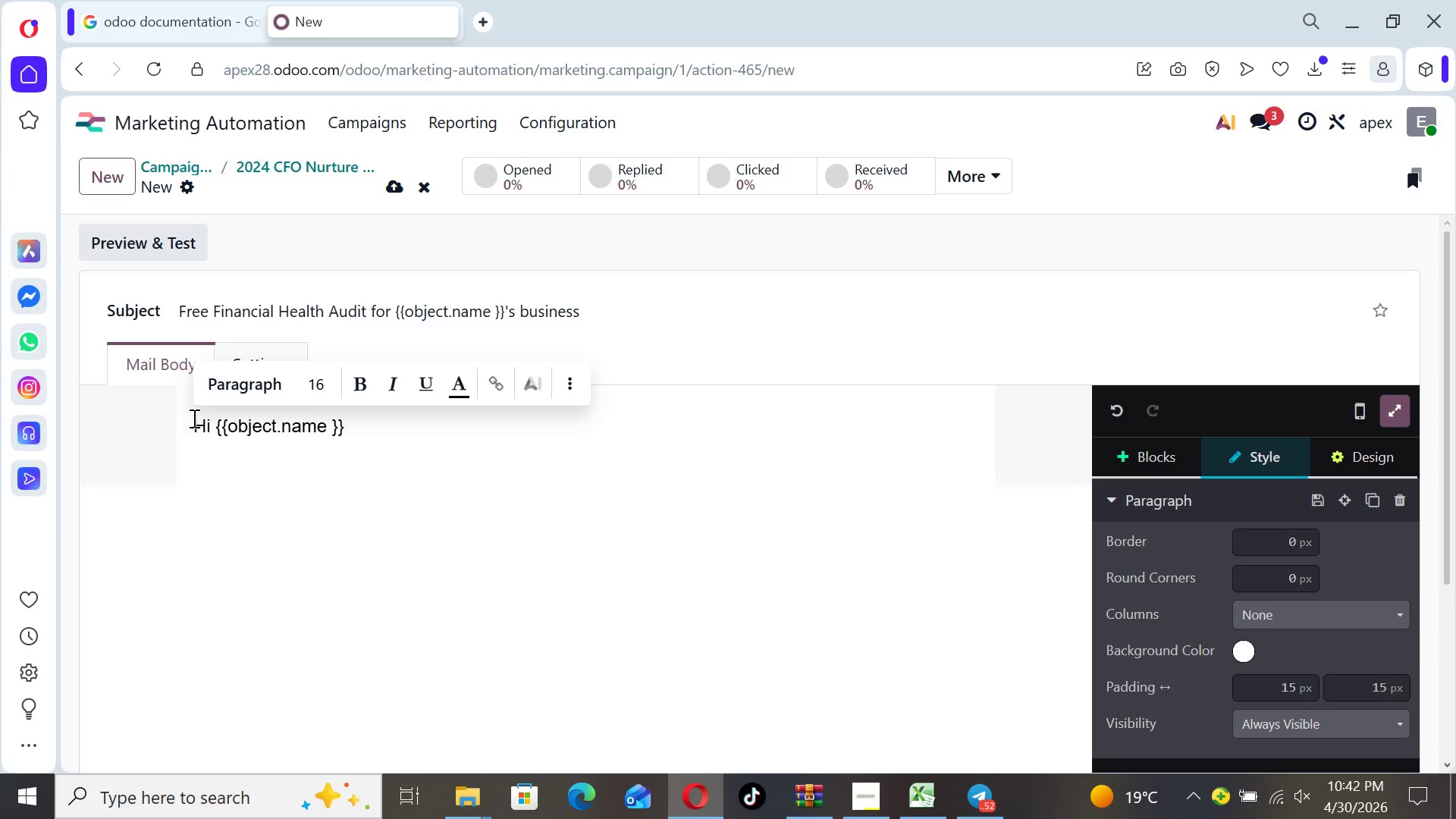 
key(ArrowLeft)
 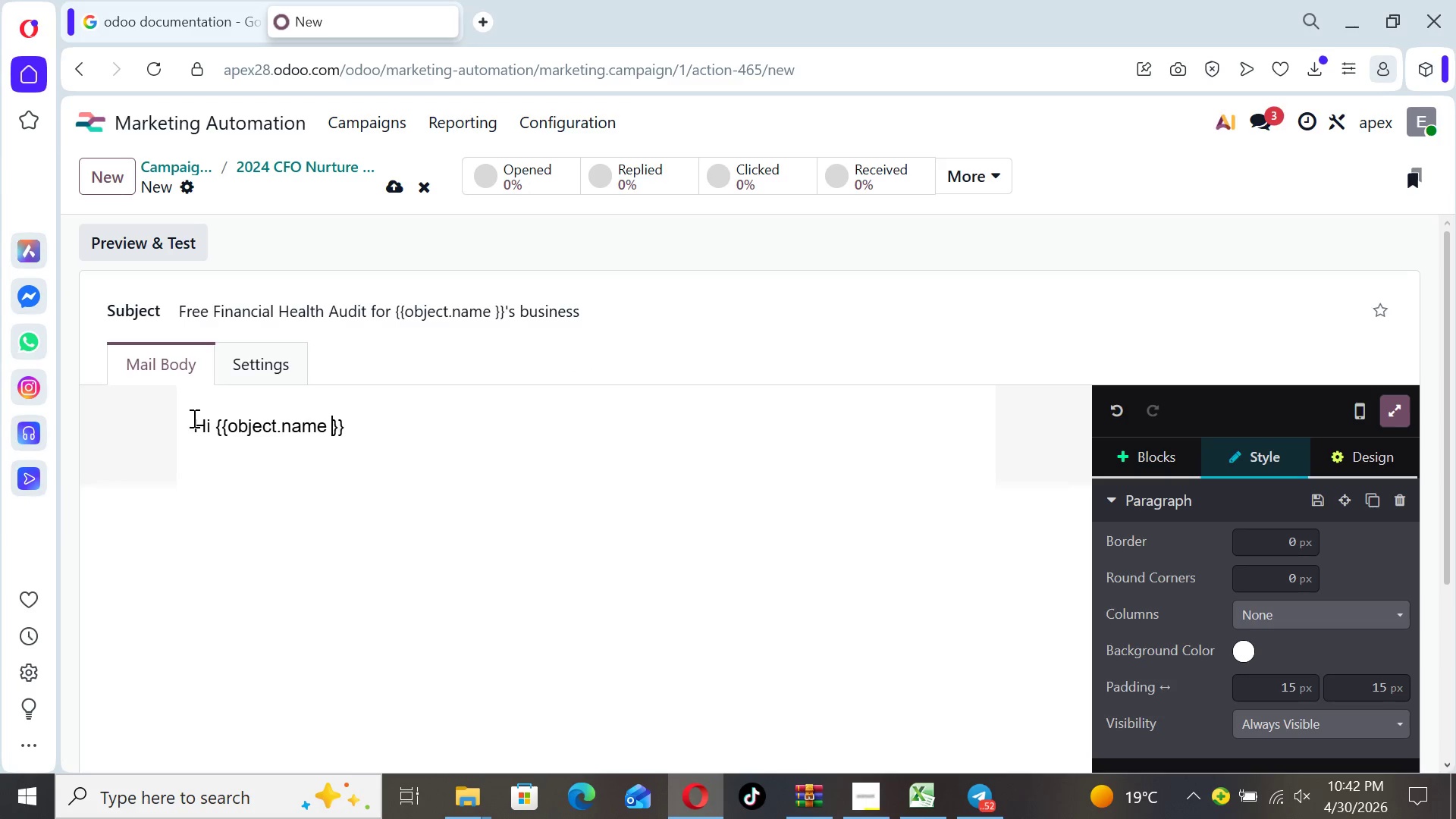 
key(ArrowLeft)
 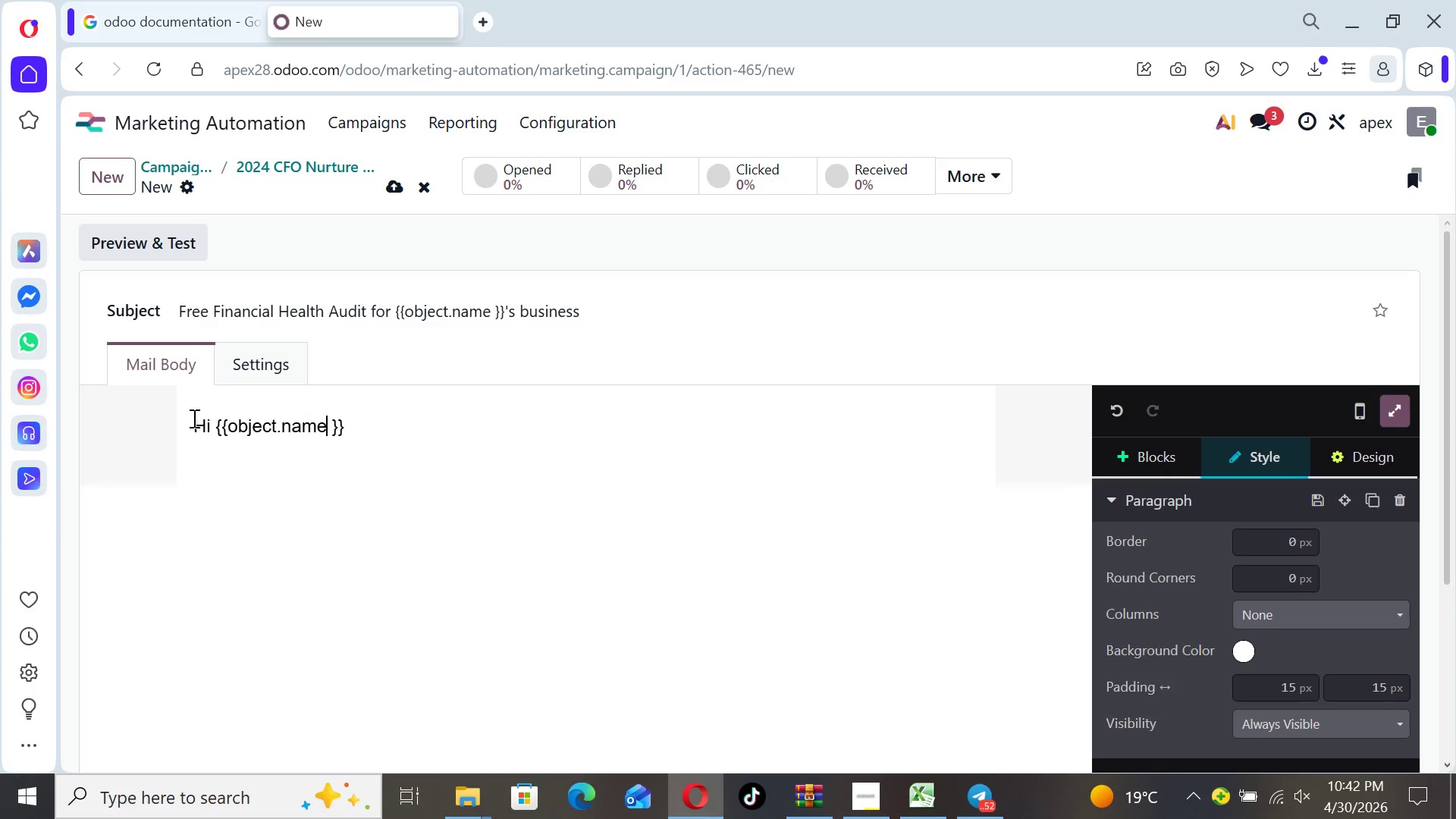 
key(ArrowLeft)
 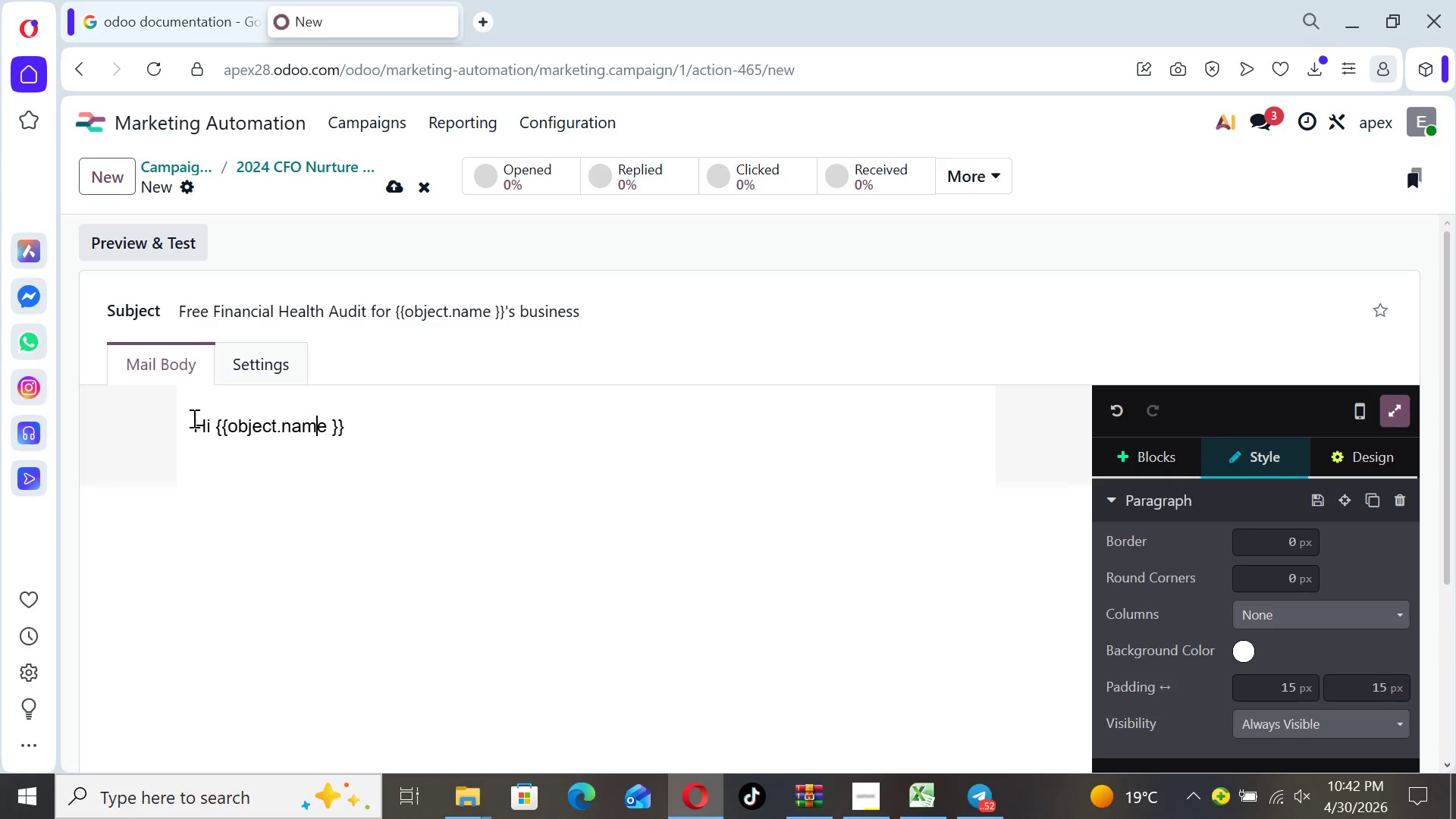 
key(ArrowLeft)
 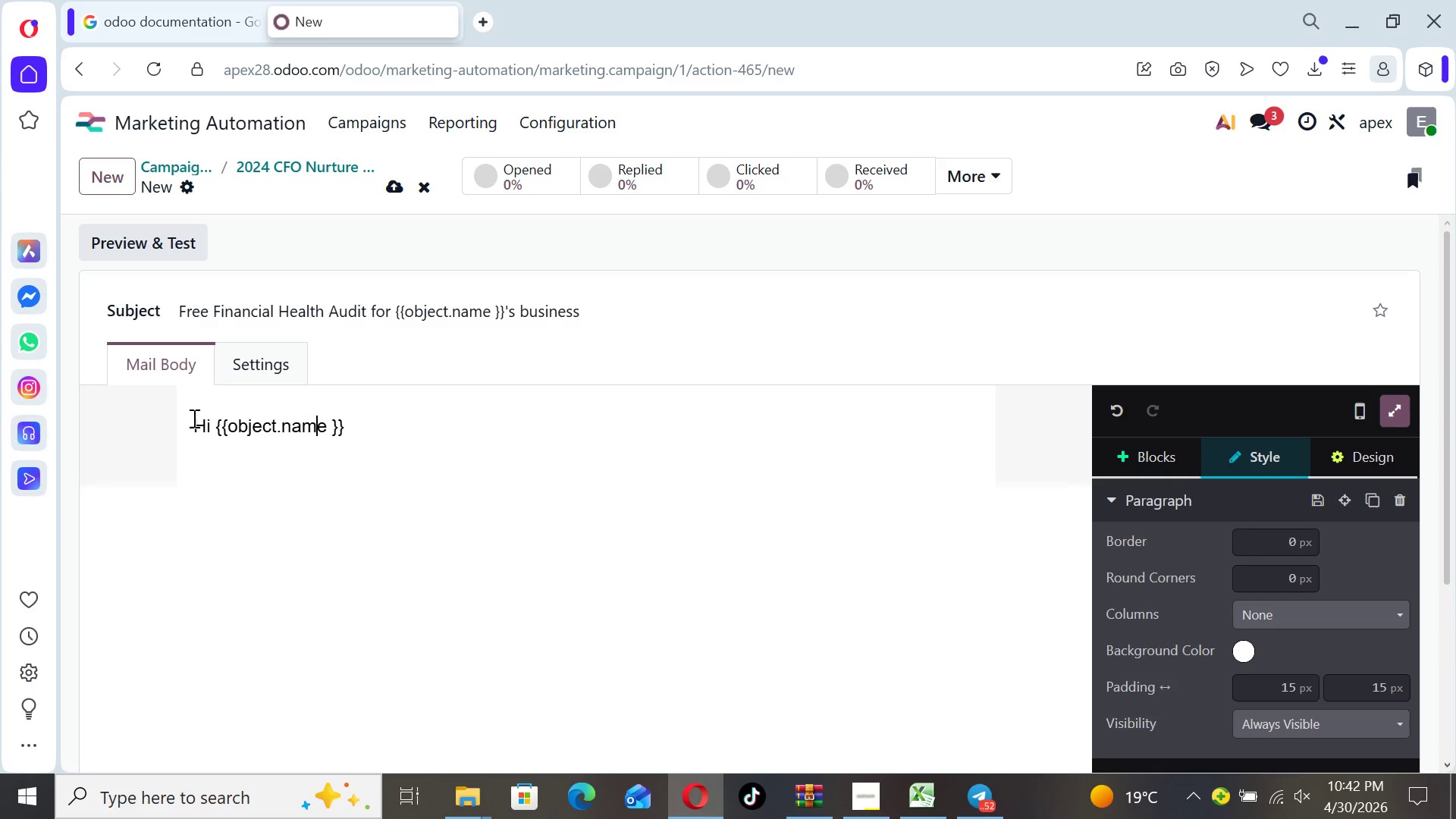 
key(ArrowLeft)
 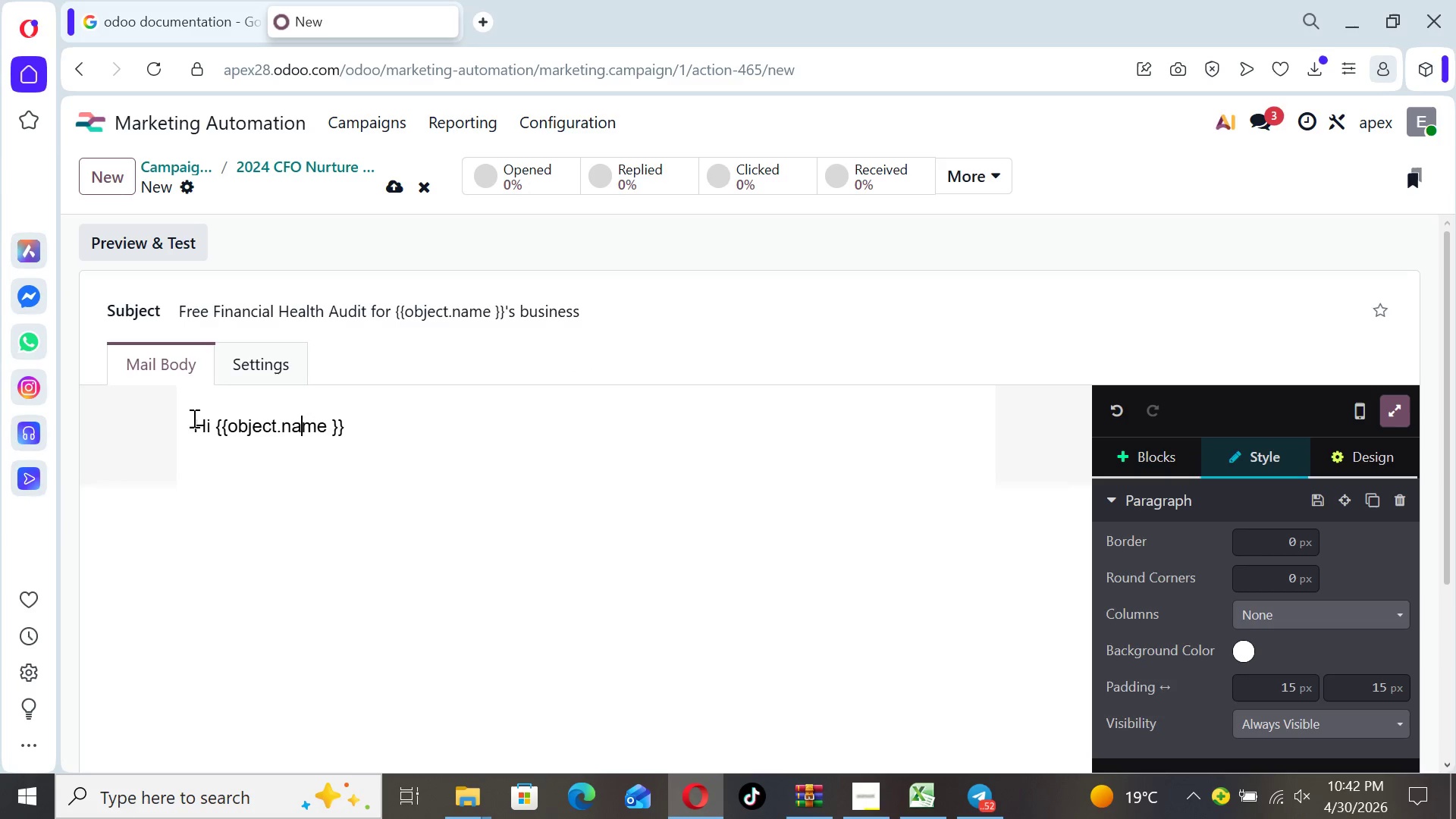 
key(ArrowLeft)
 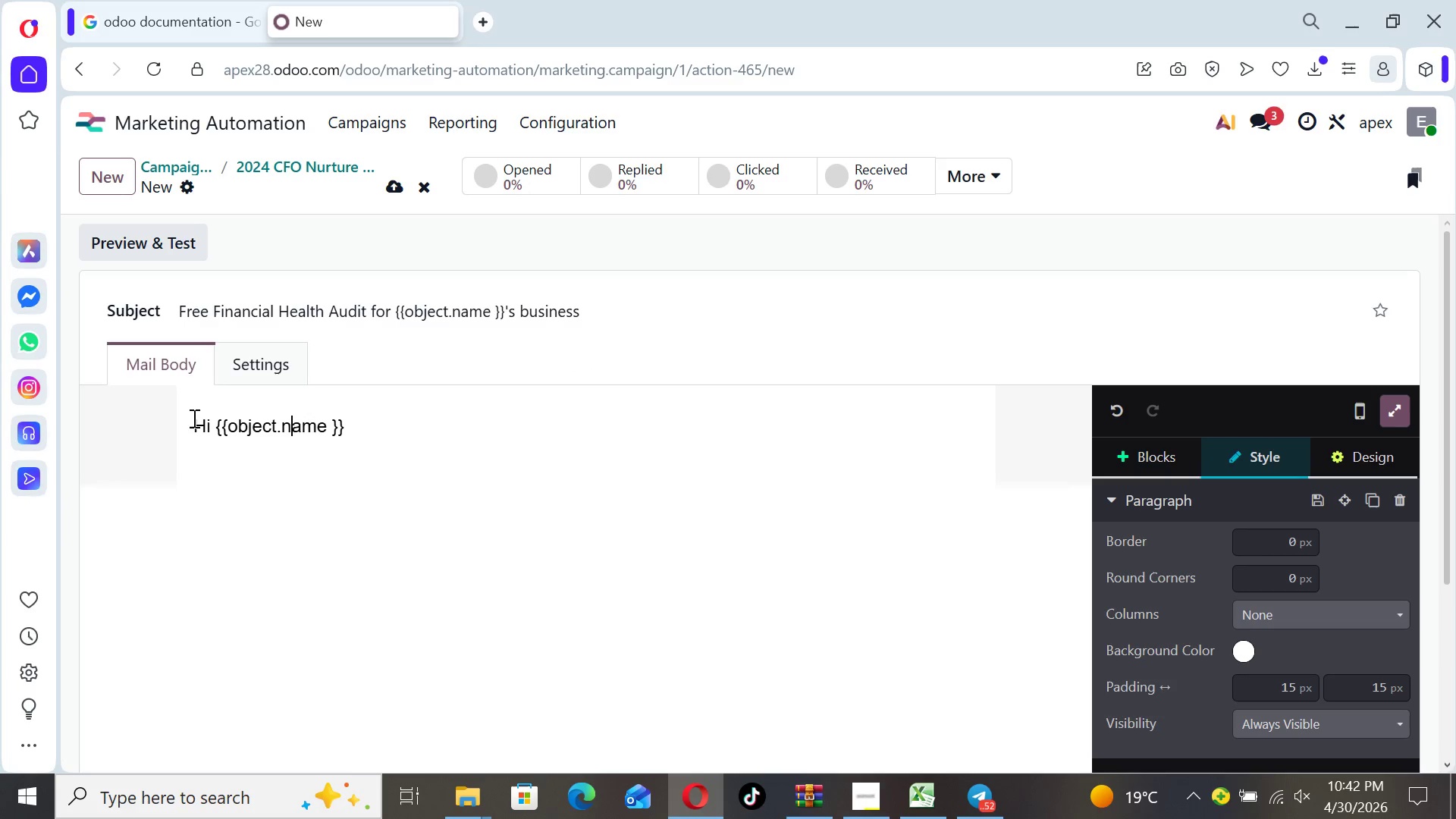 
key(ArrowLeft)
 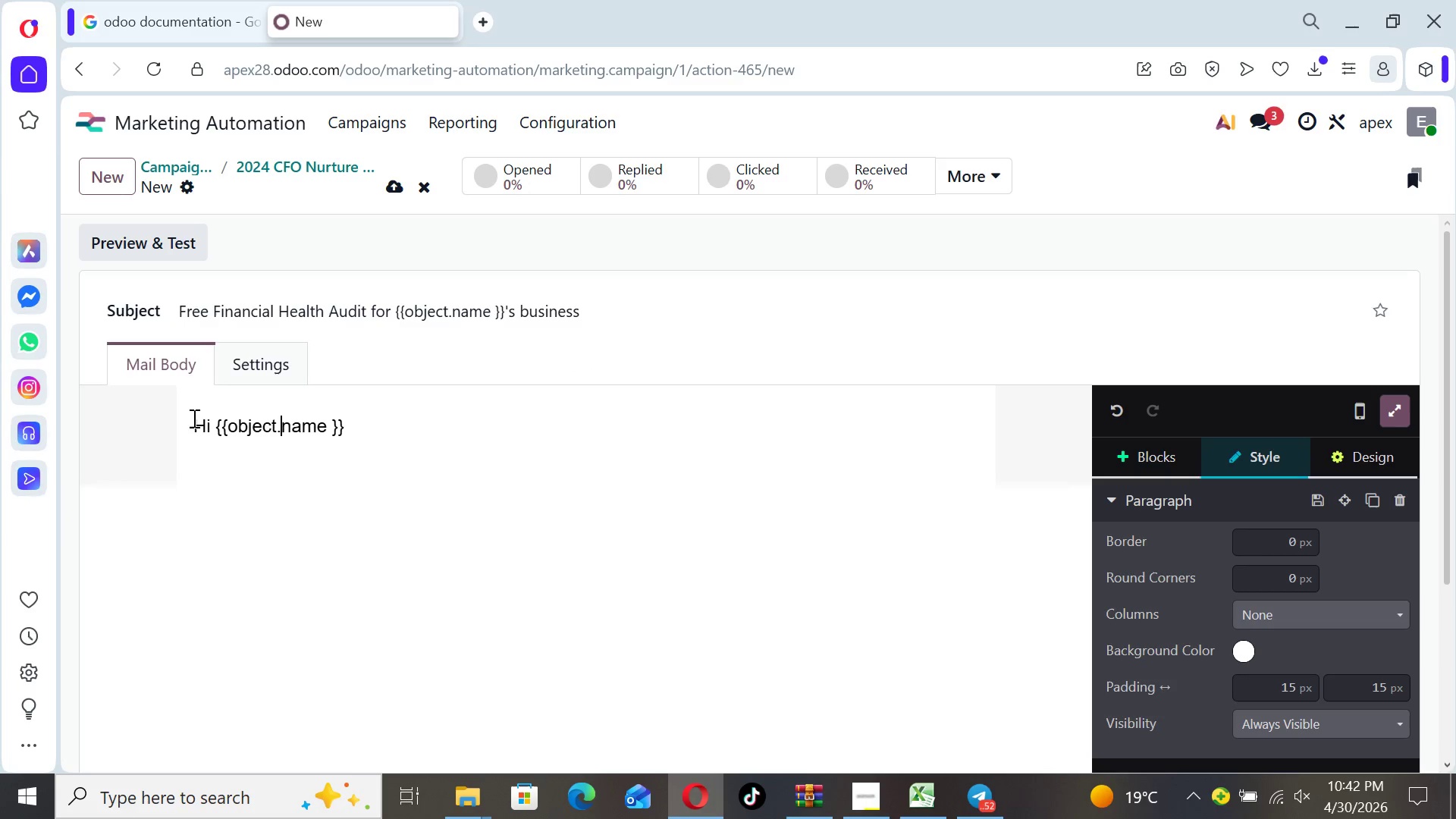 
key(ArrowLeft)
 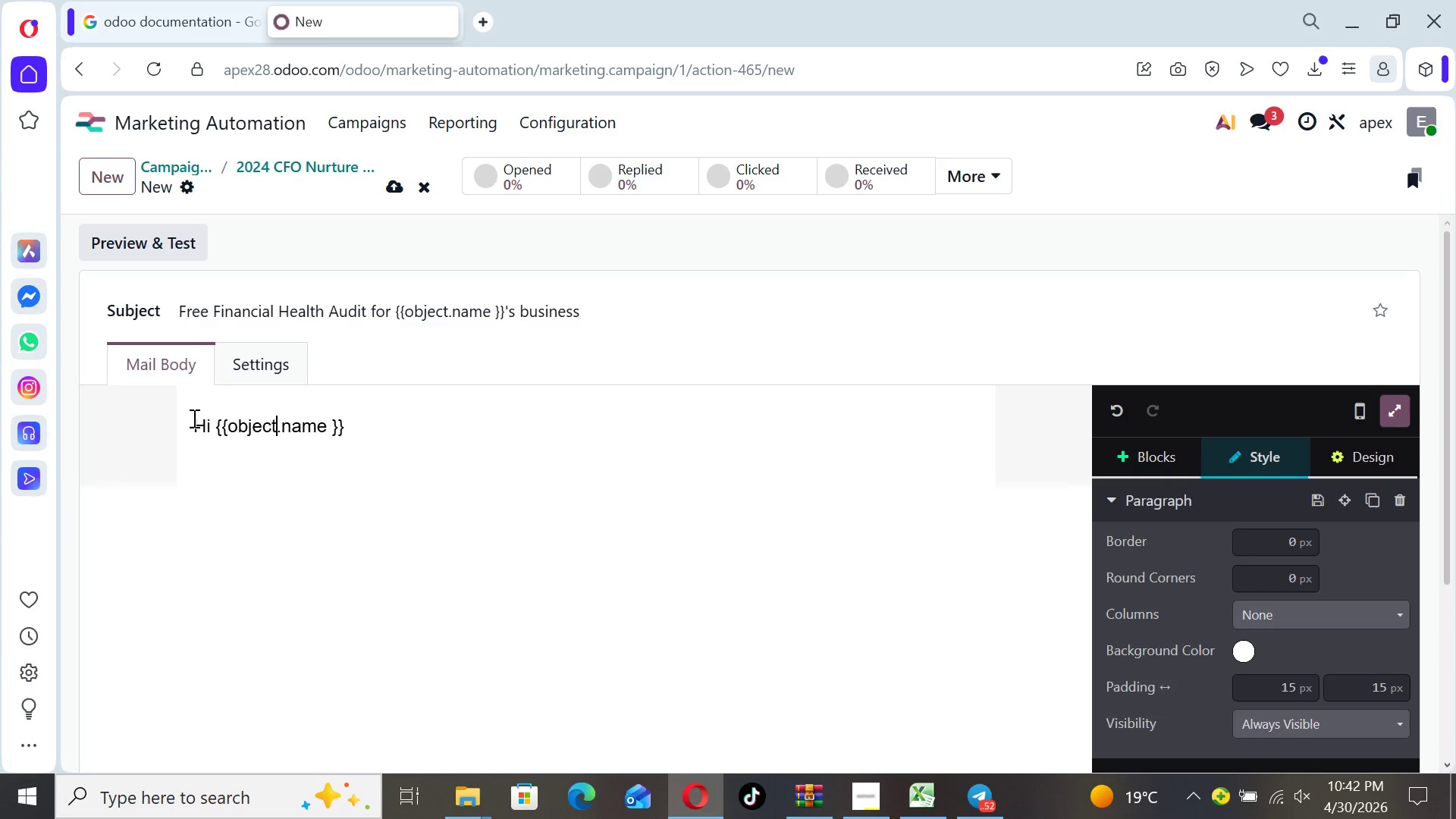 
key(ArrowLeft)
 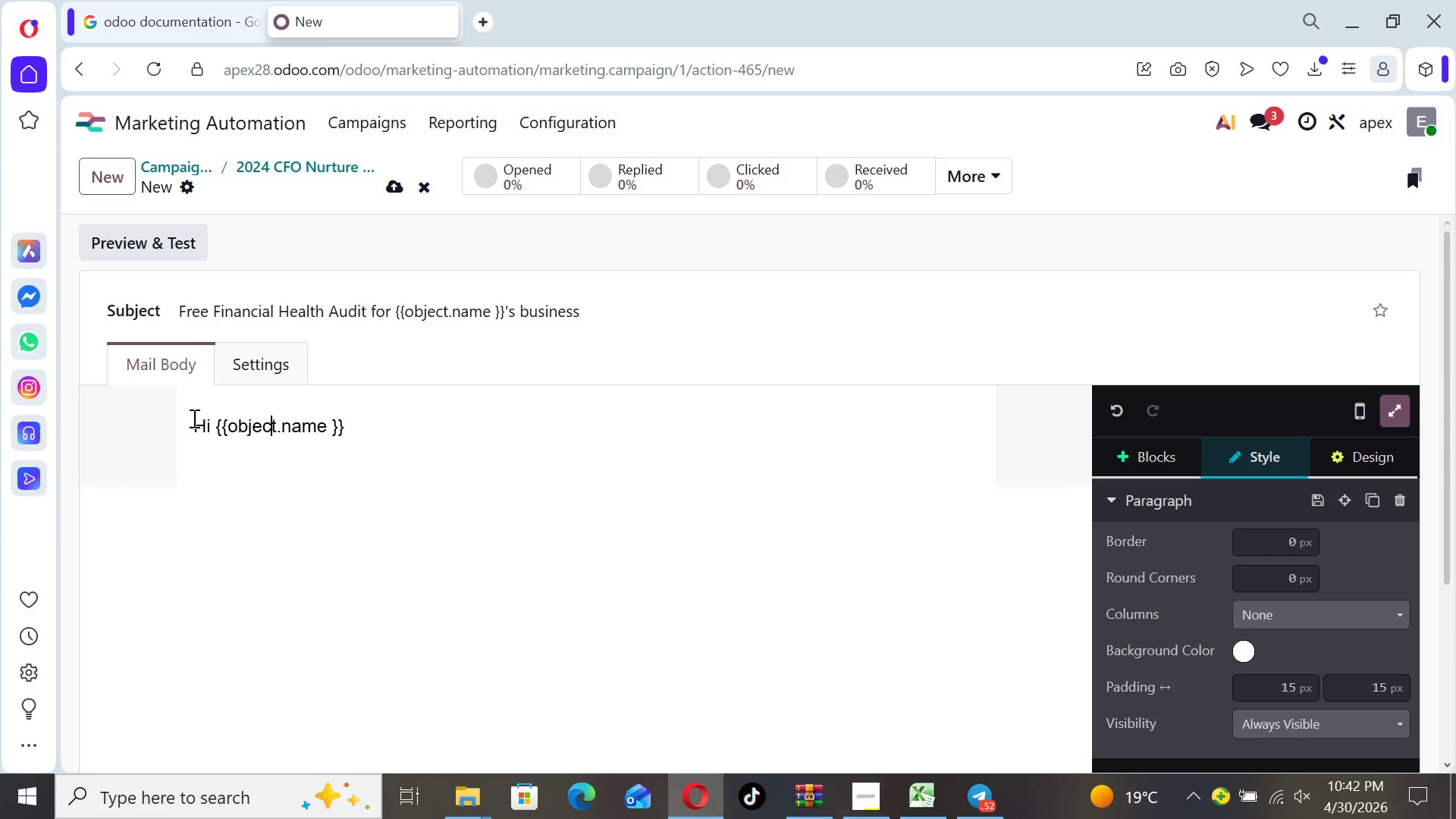 
key(ArrowLeft)
 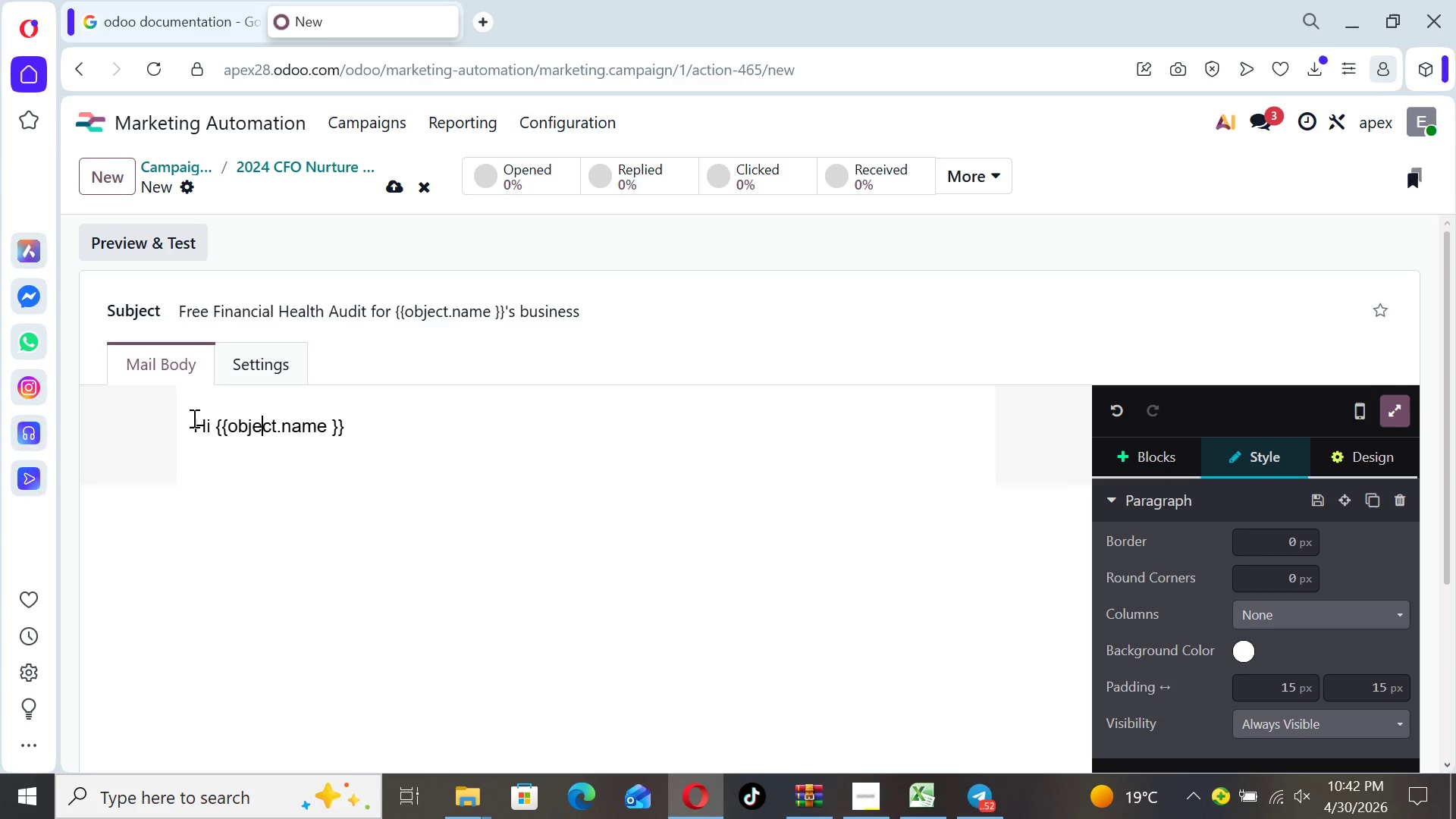 
key(ArrowLeft)
 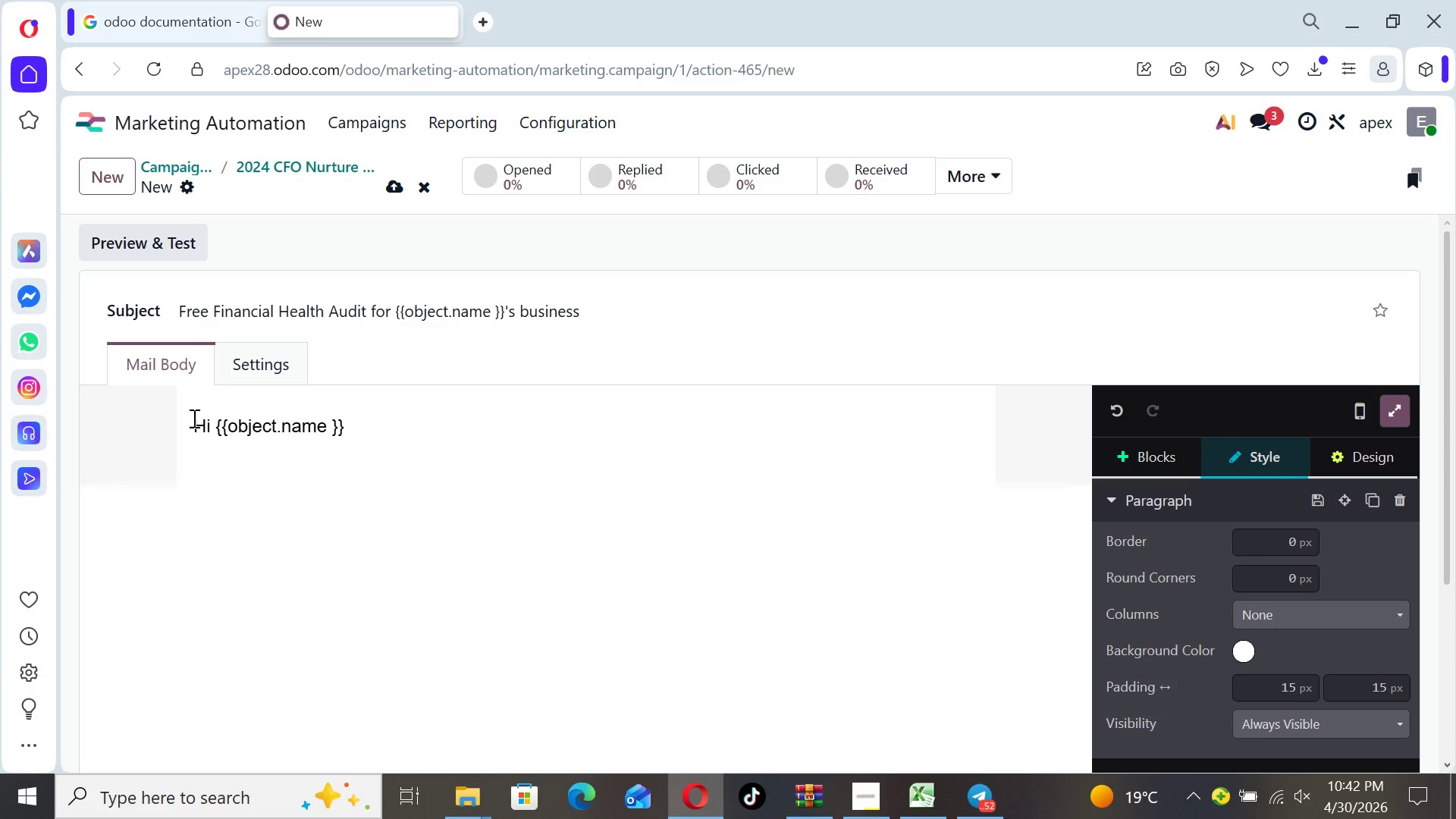 
key(ArrowLeft)
 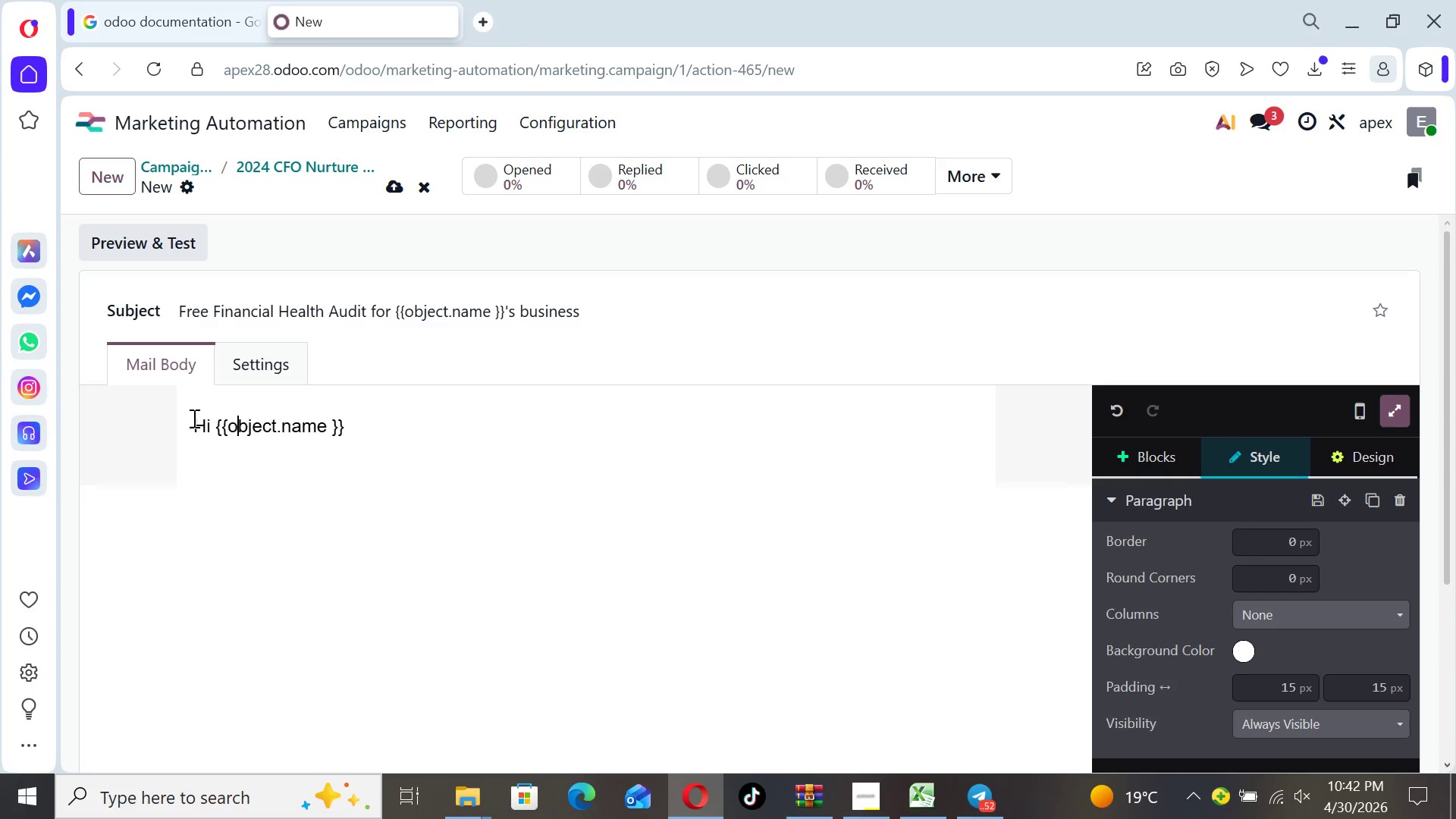 
key(ArrowLeft)
 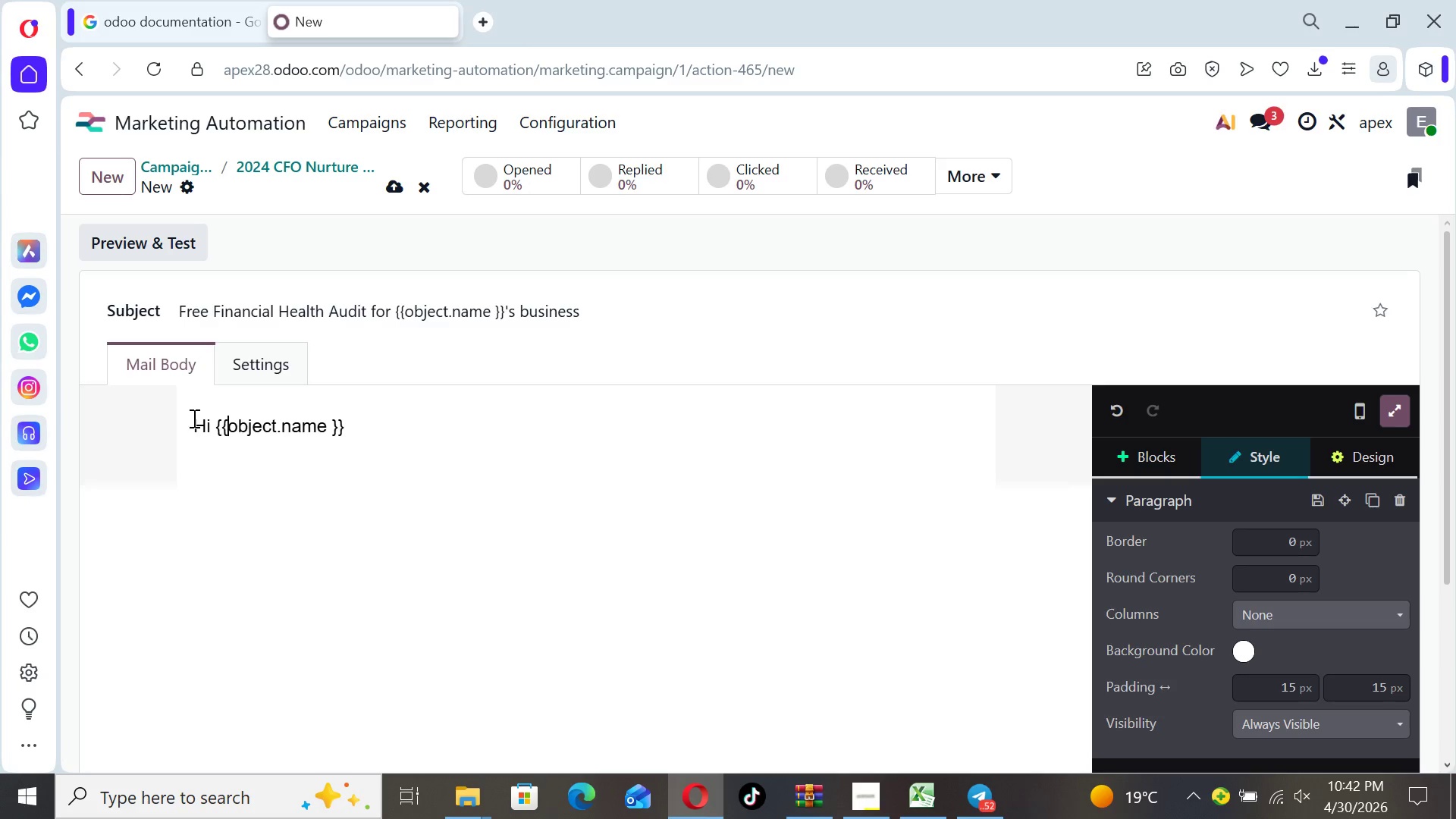 
key(ArrowLeft)
 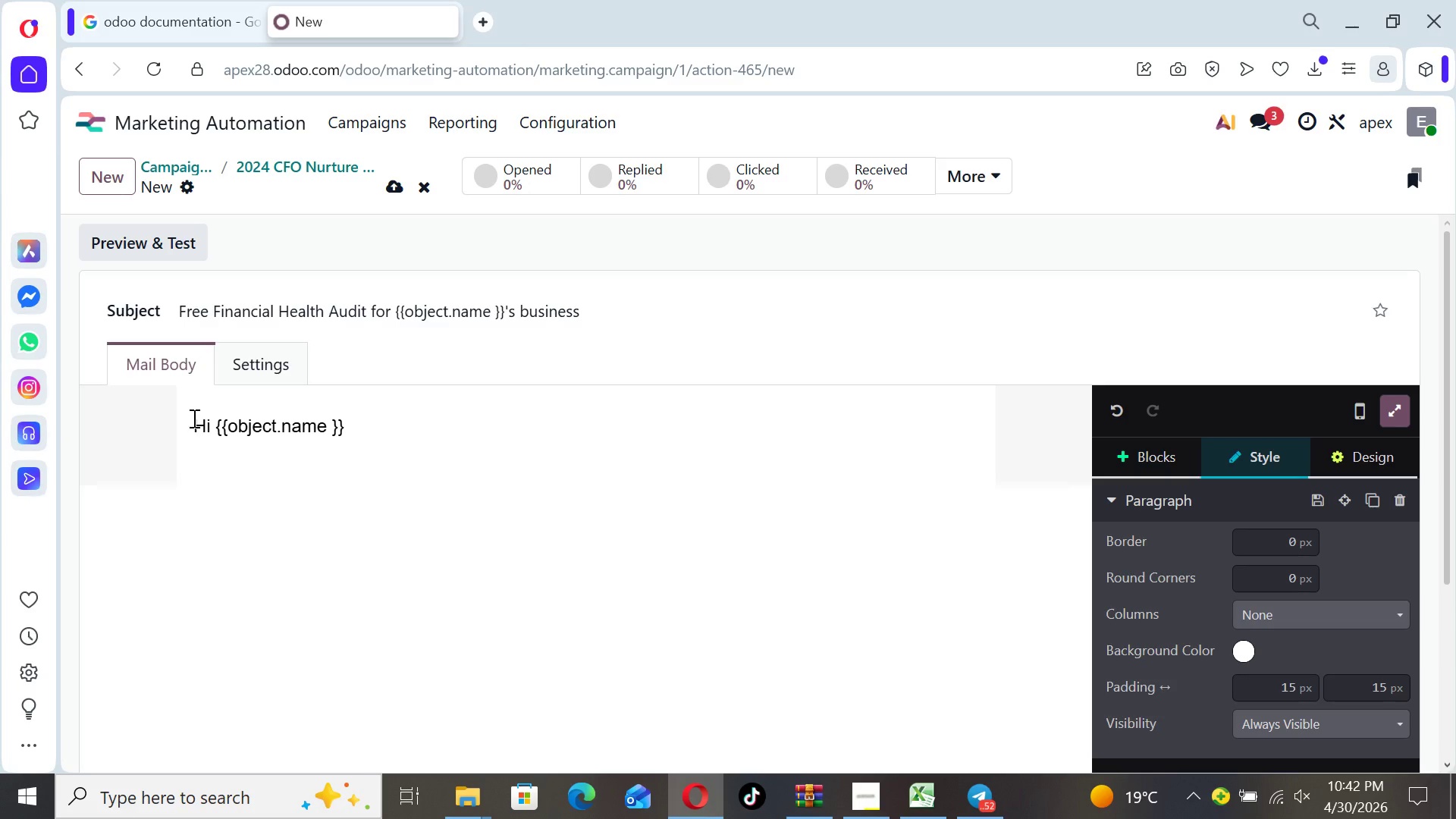 
key(Space)
 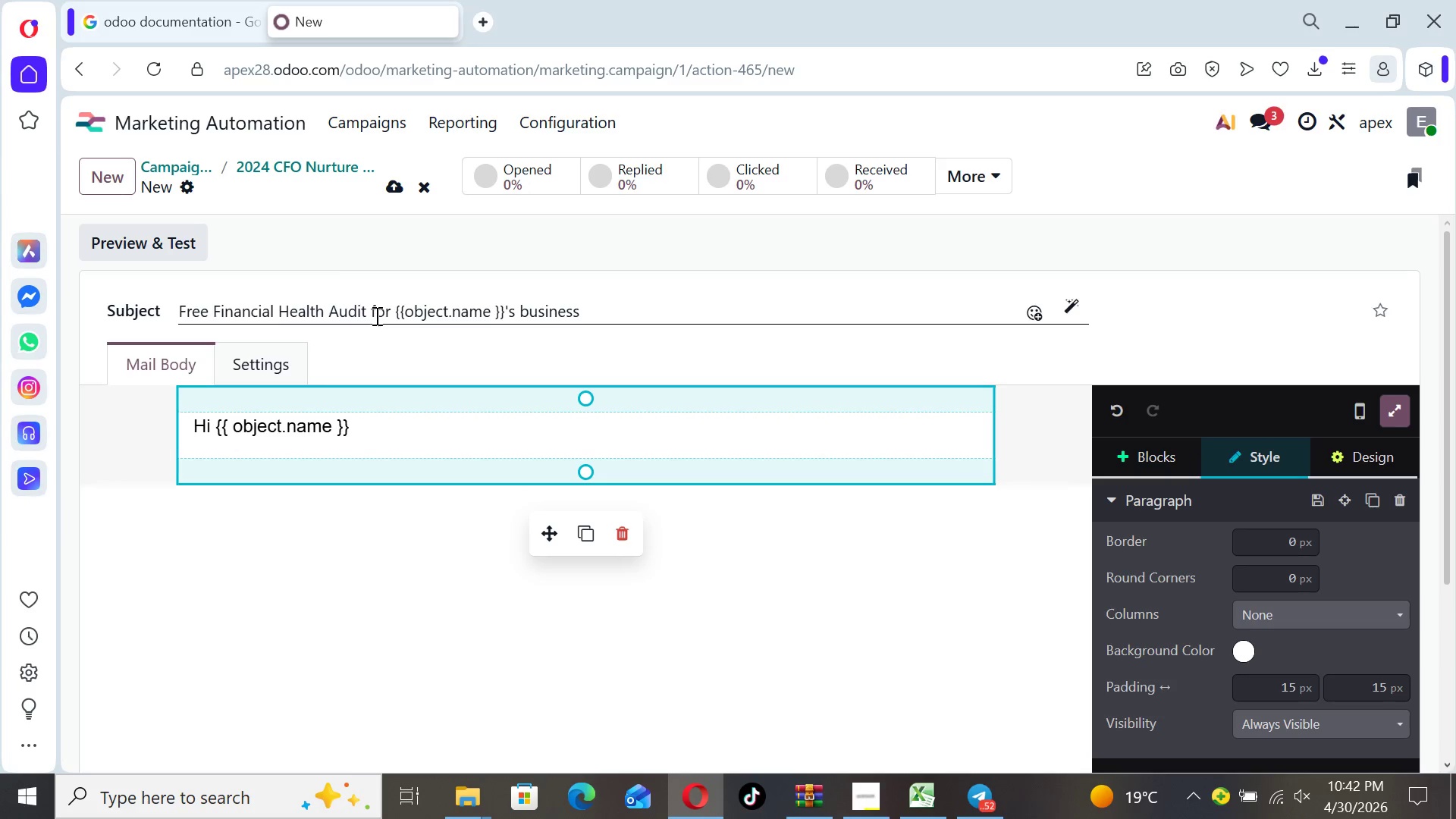 
left_click([402, 312])
 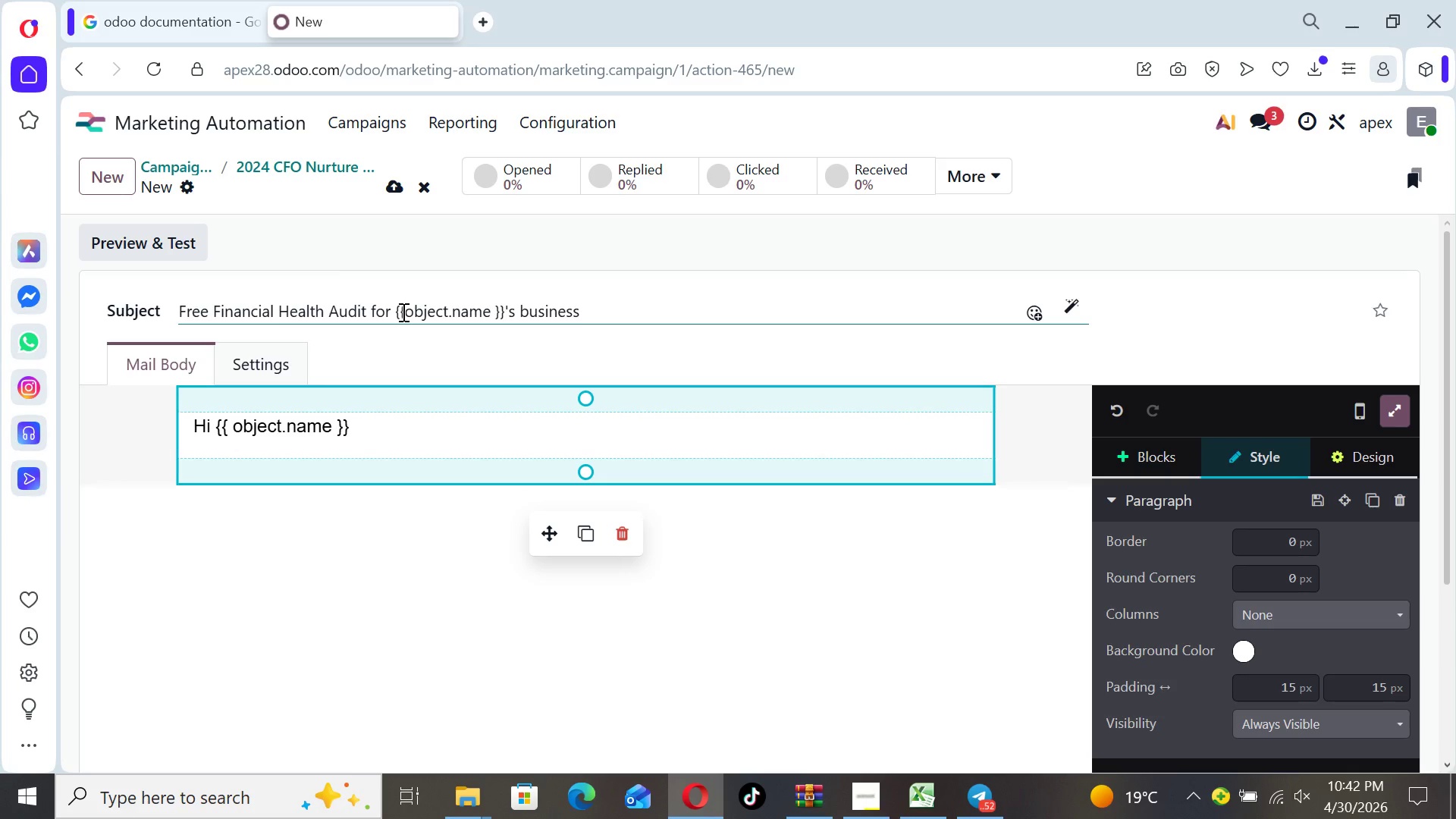 
key(Space)
 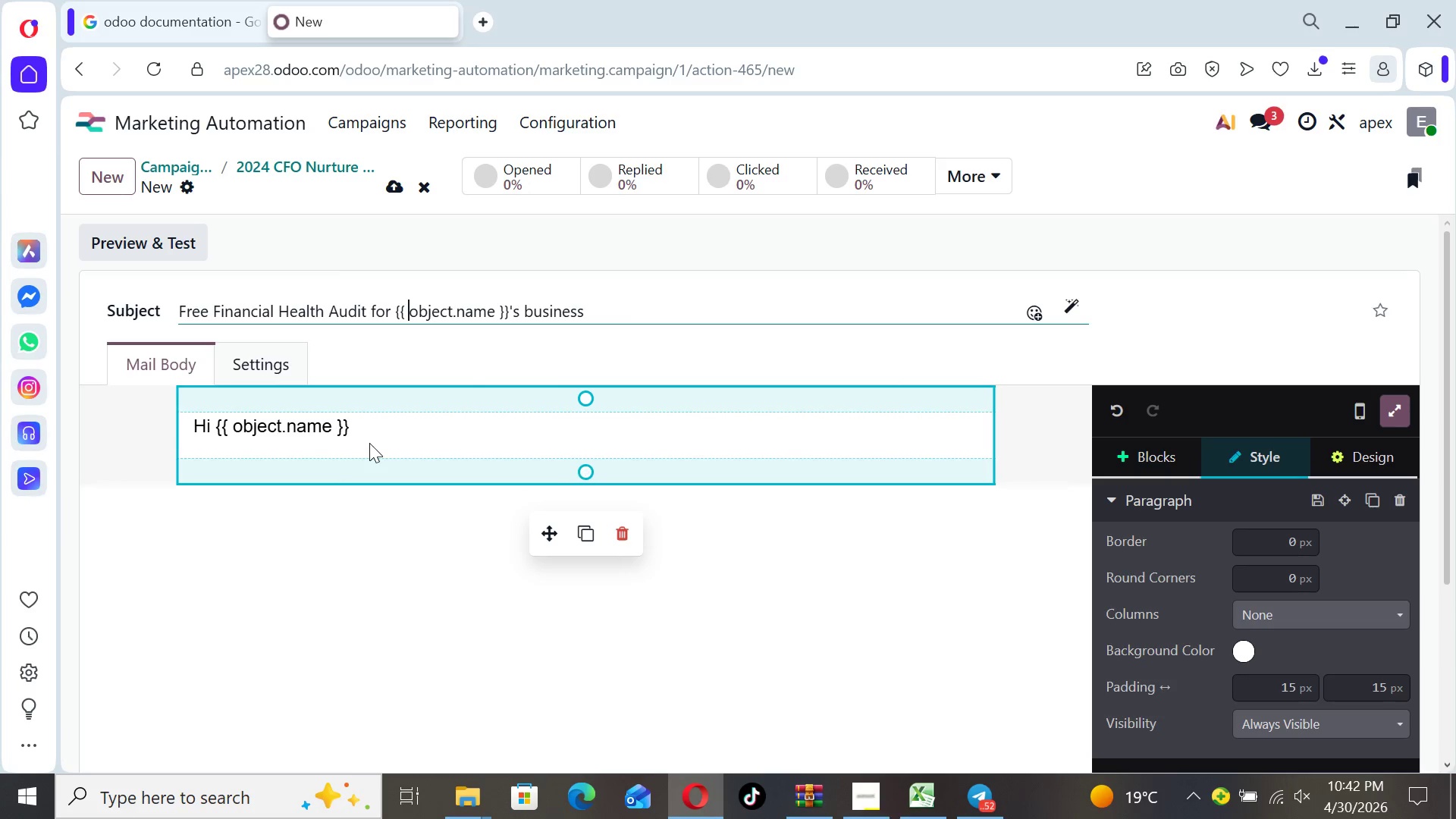 
left_click([365, 413])
 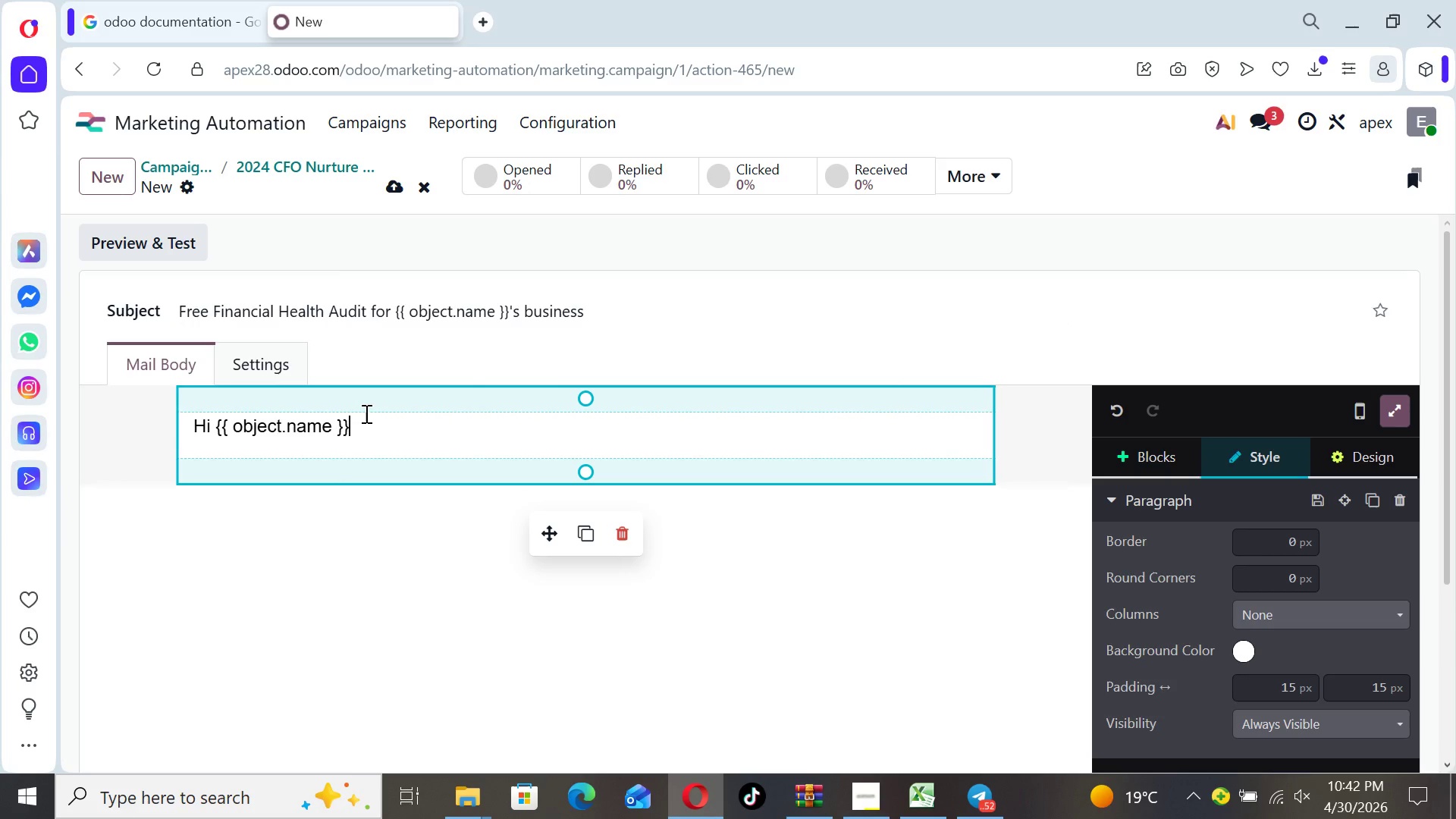 
key(Comma)
 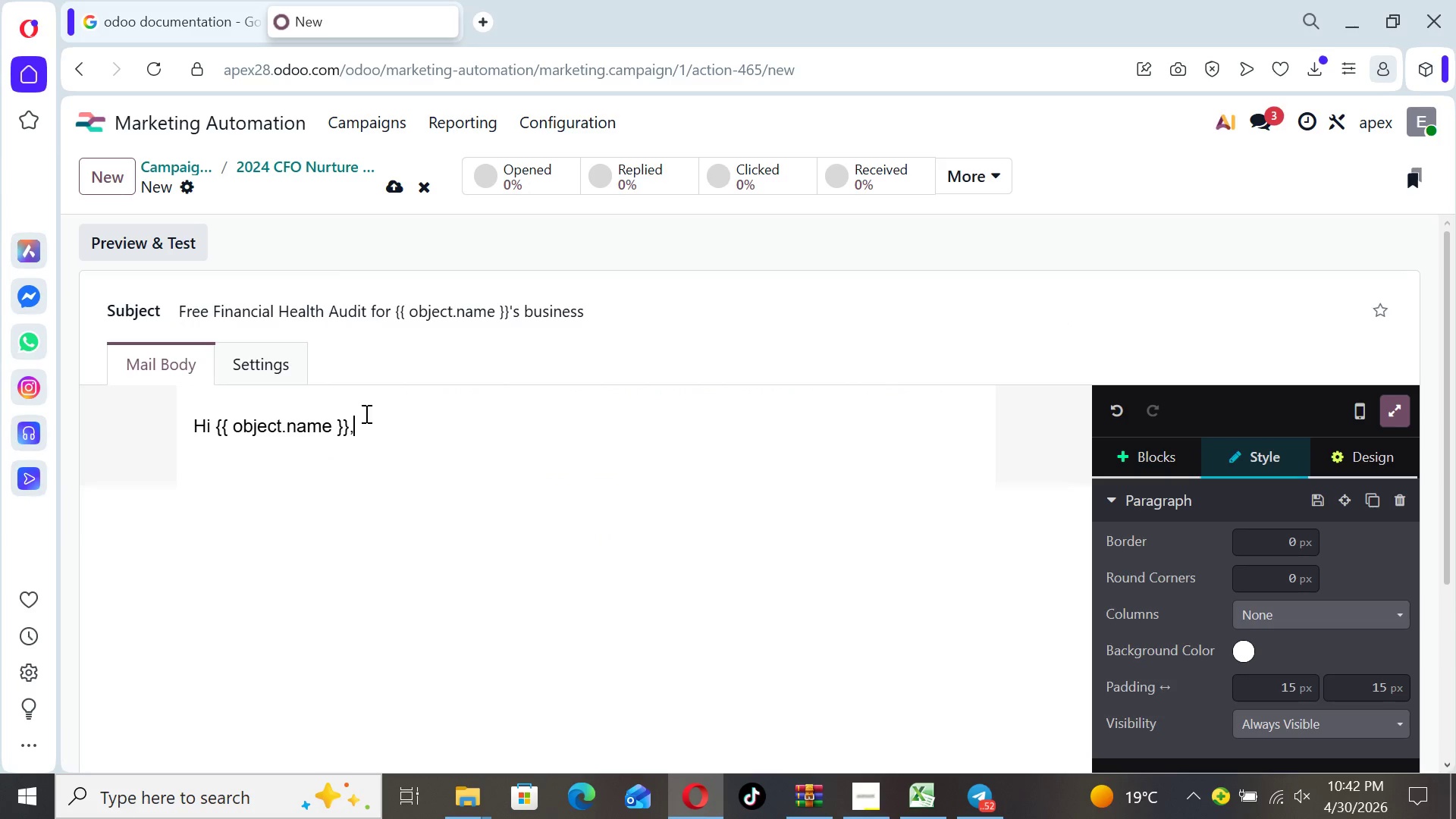 
key(Enter)
 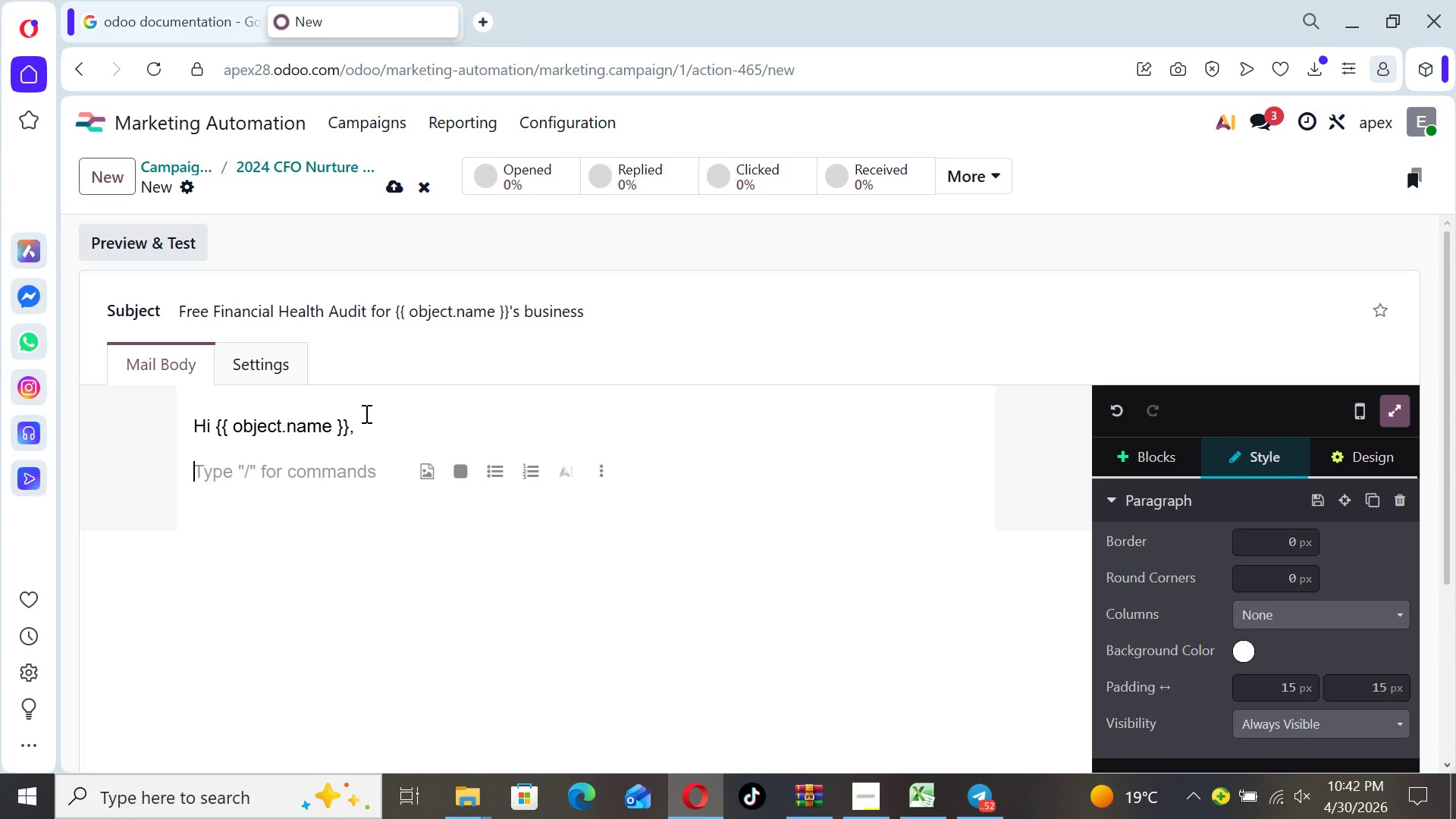 
type(We're currently offering a limited number of Free Financial Health Audit)
 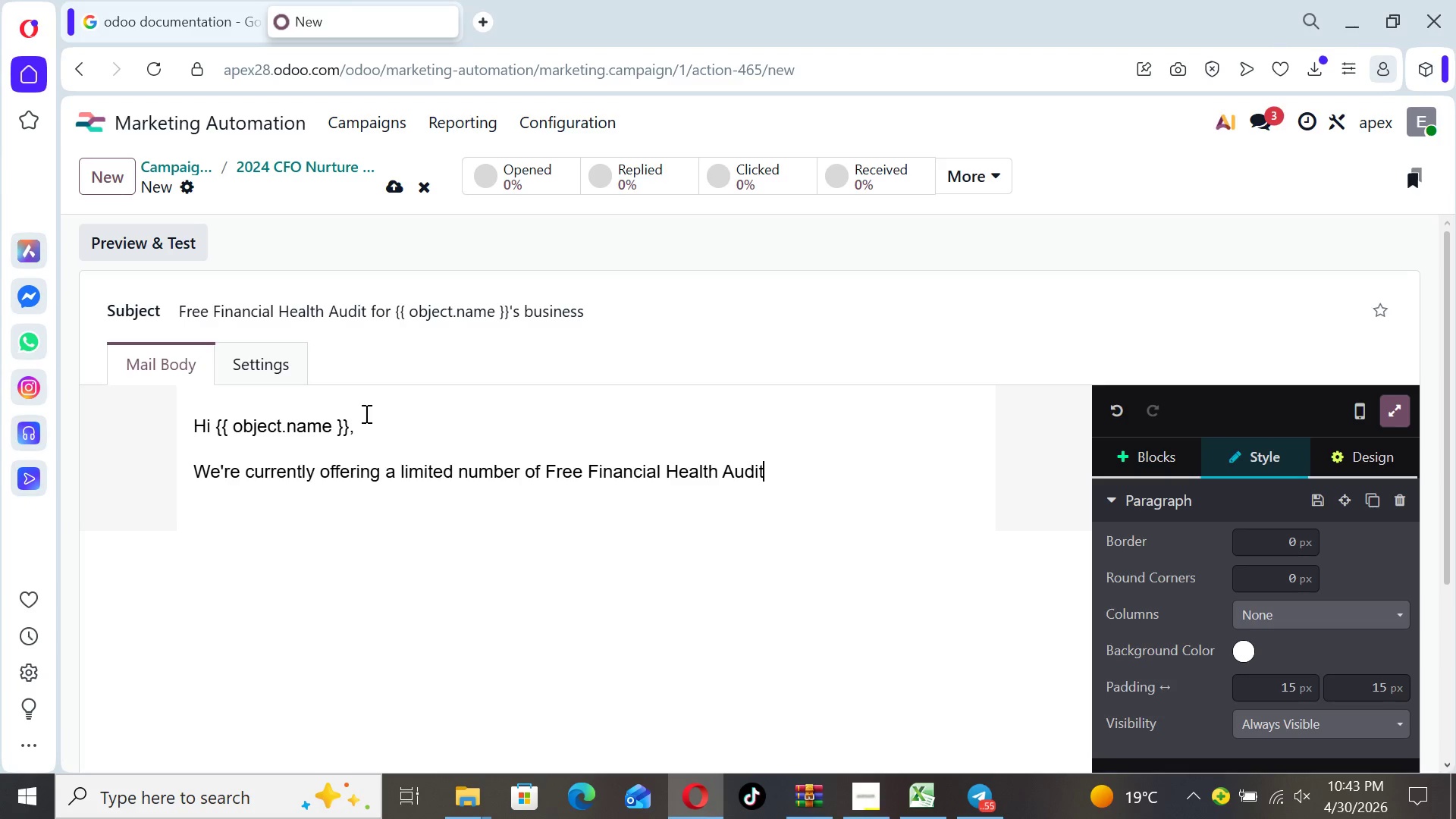 
type(s for growing {{ object . industry)
 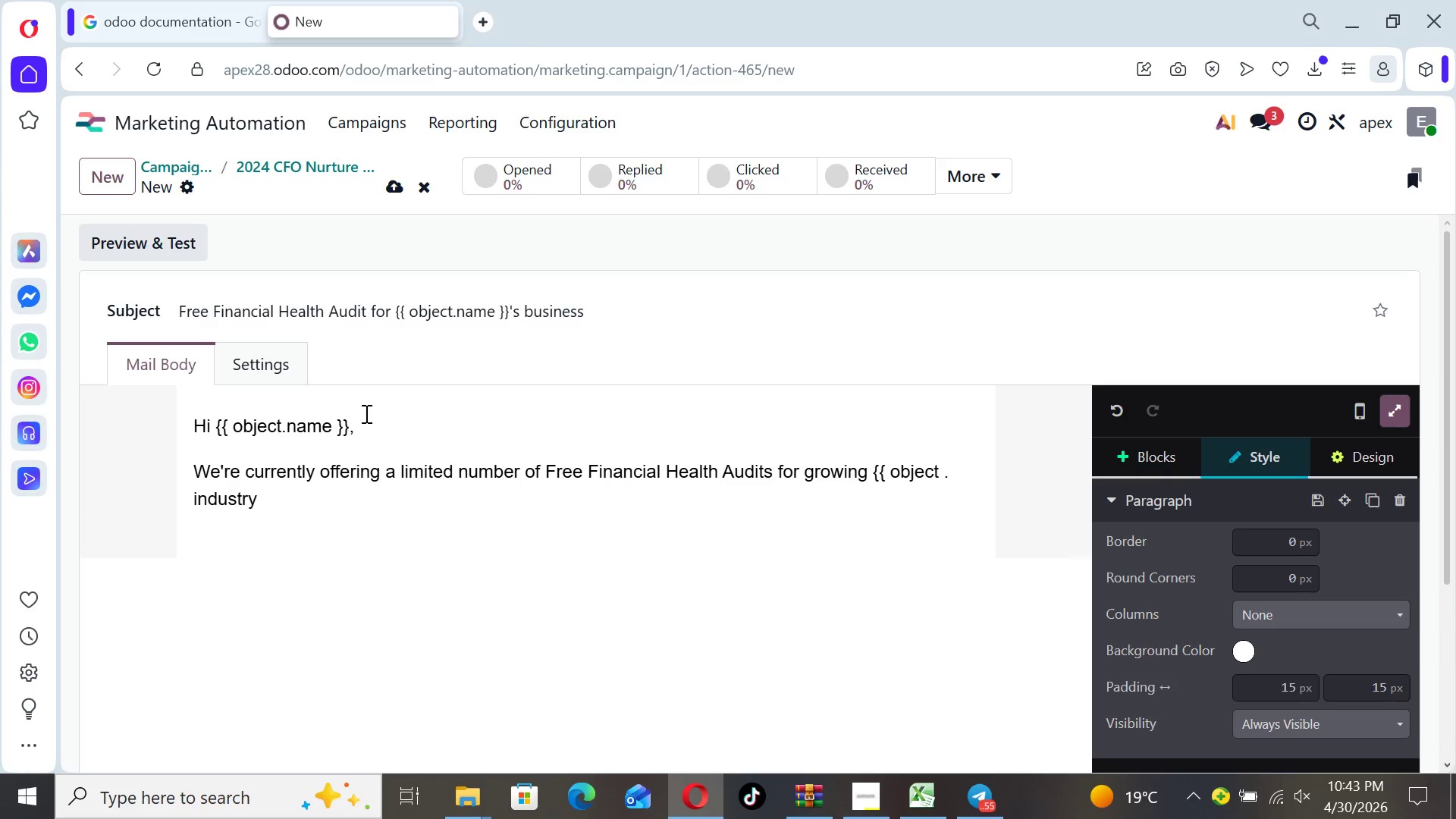 
hold_key(key=ShiftLeft, duration=0.8)
 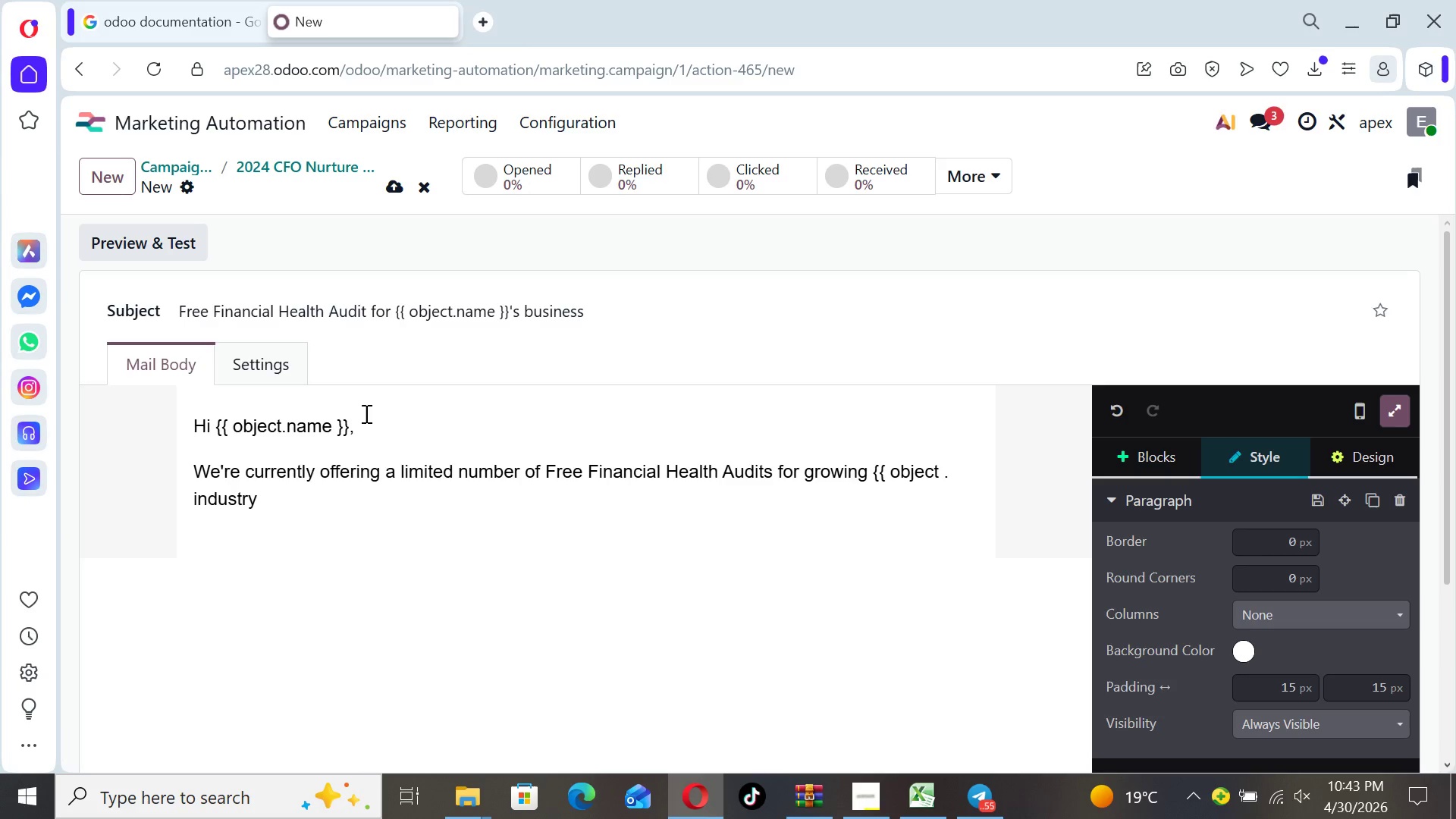 
key(Space)
 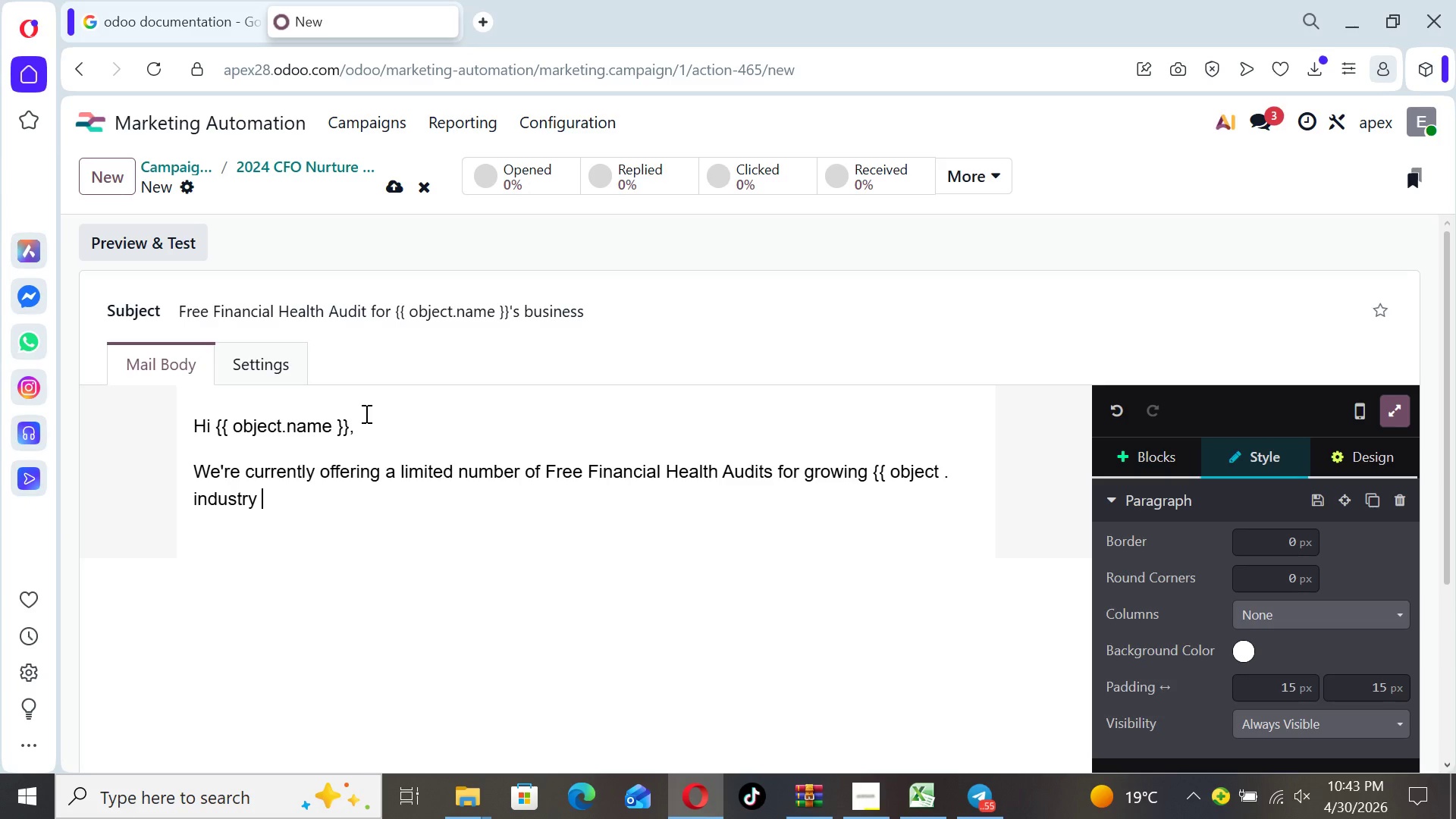 
key(Shift+BracketRight)
 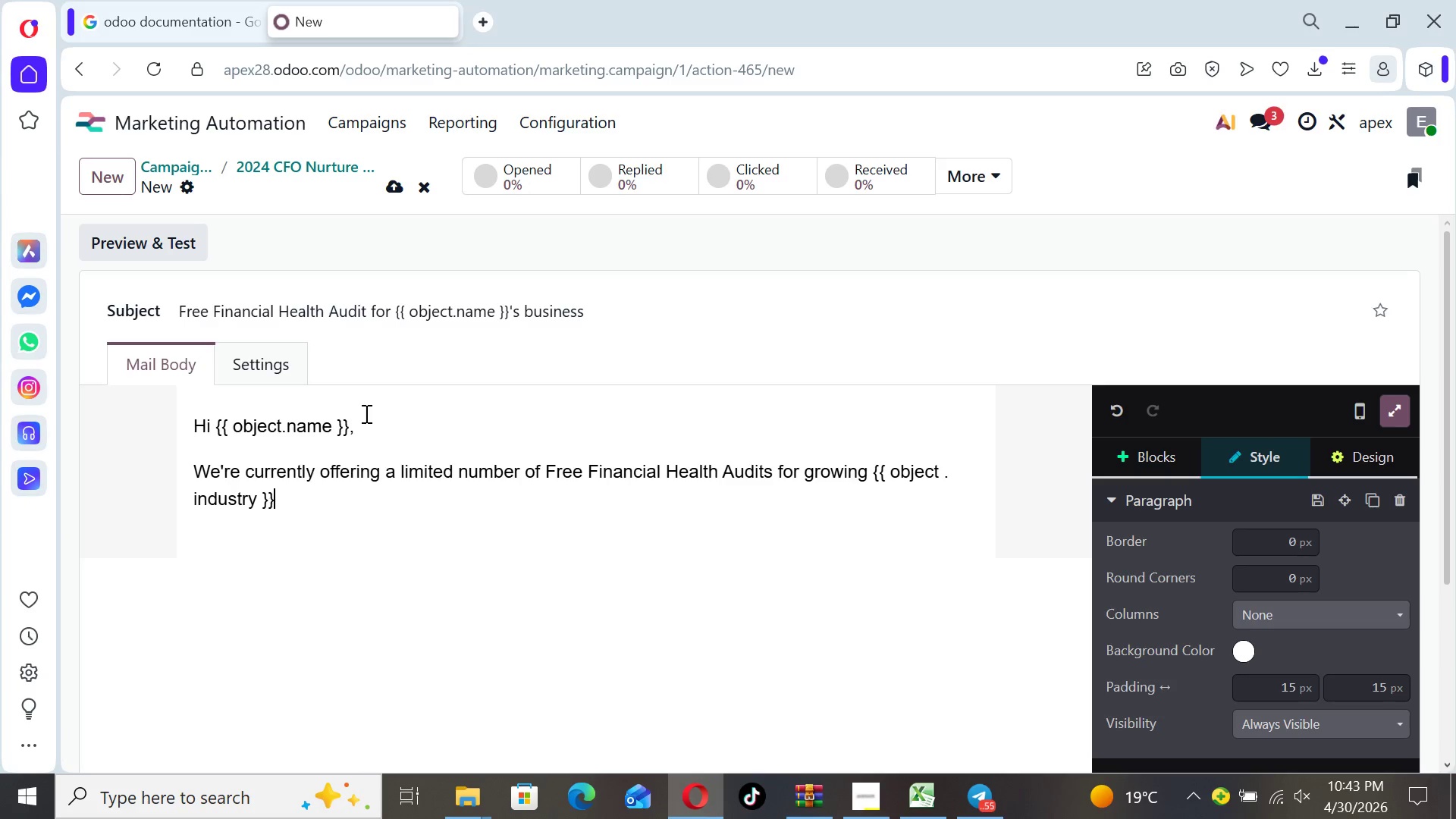 
key(Shift+BracketRight)
 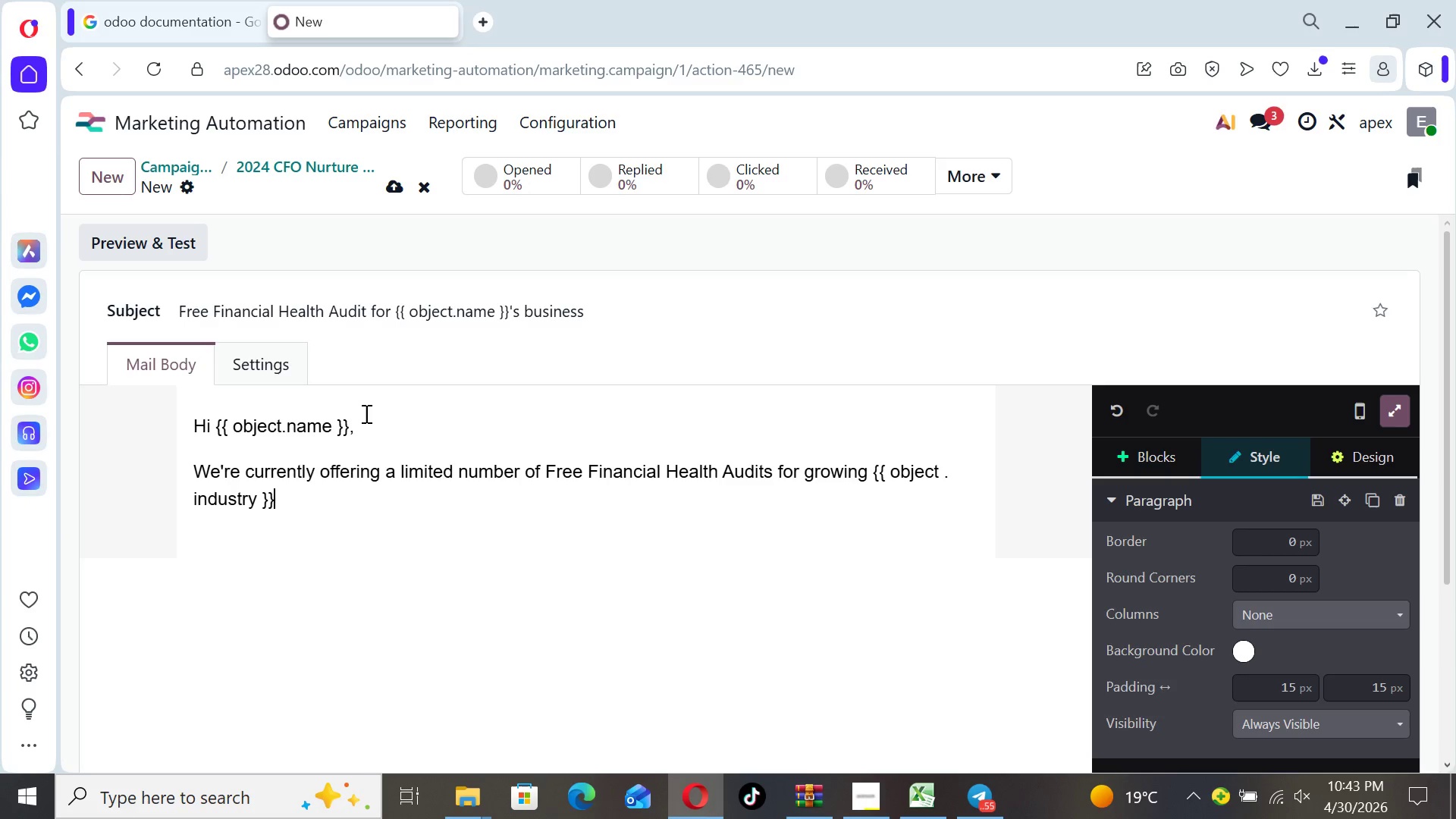 
type( business)
 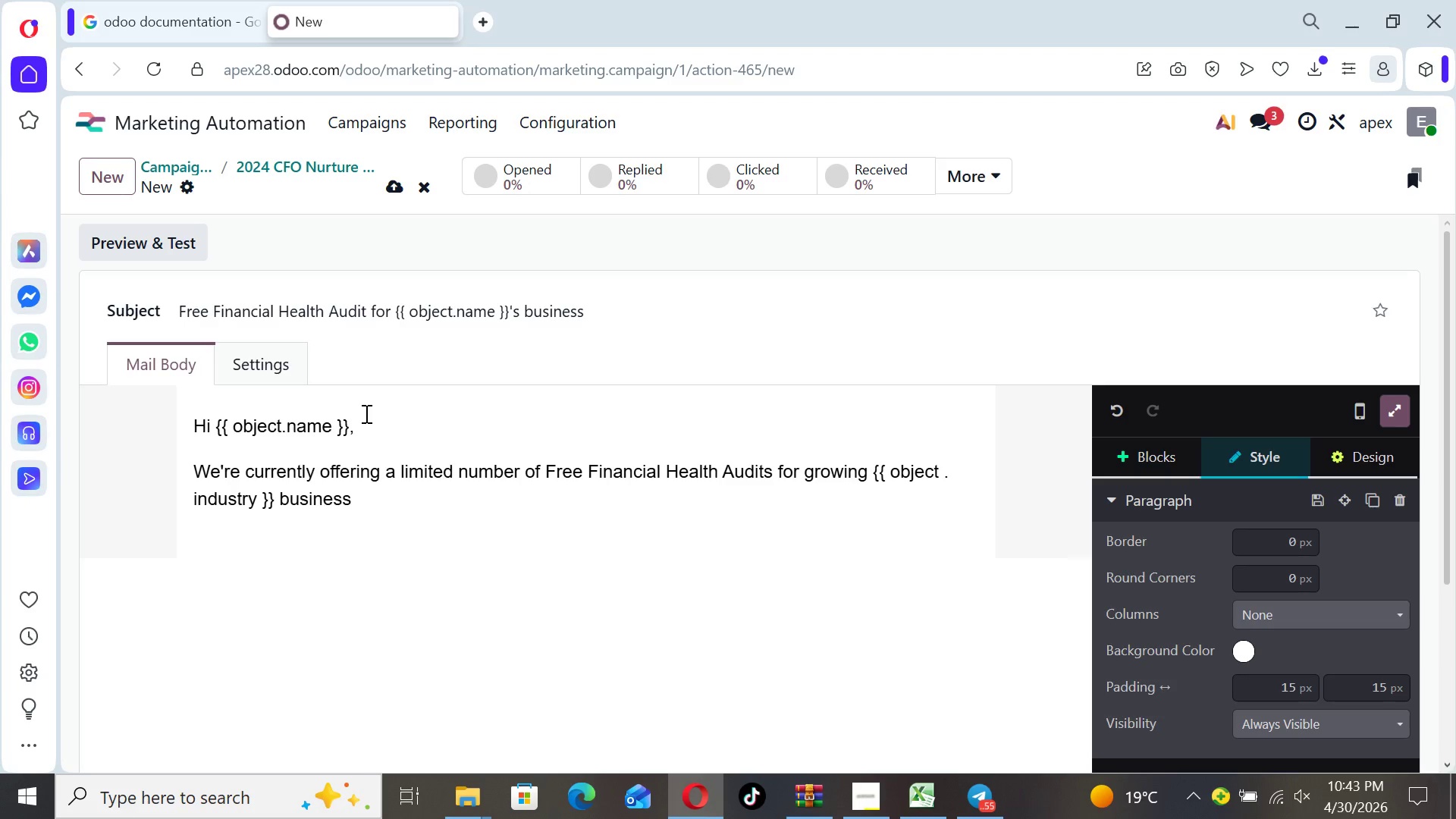 
type(es.)
 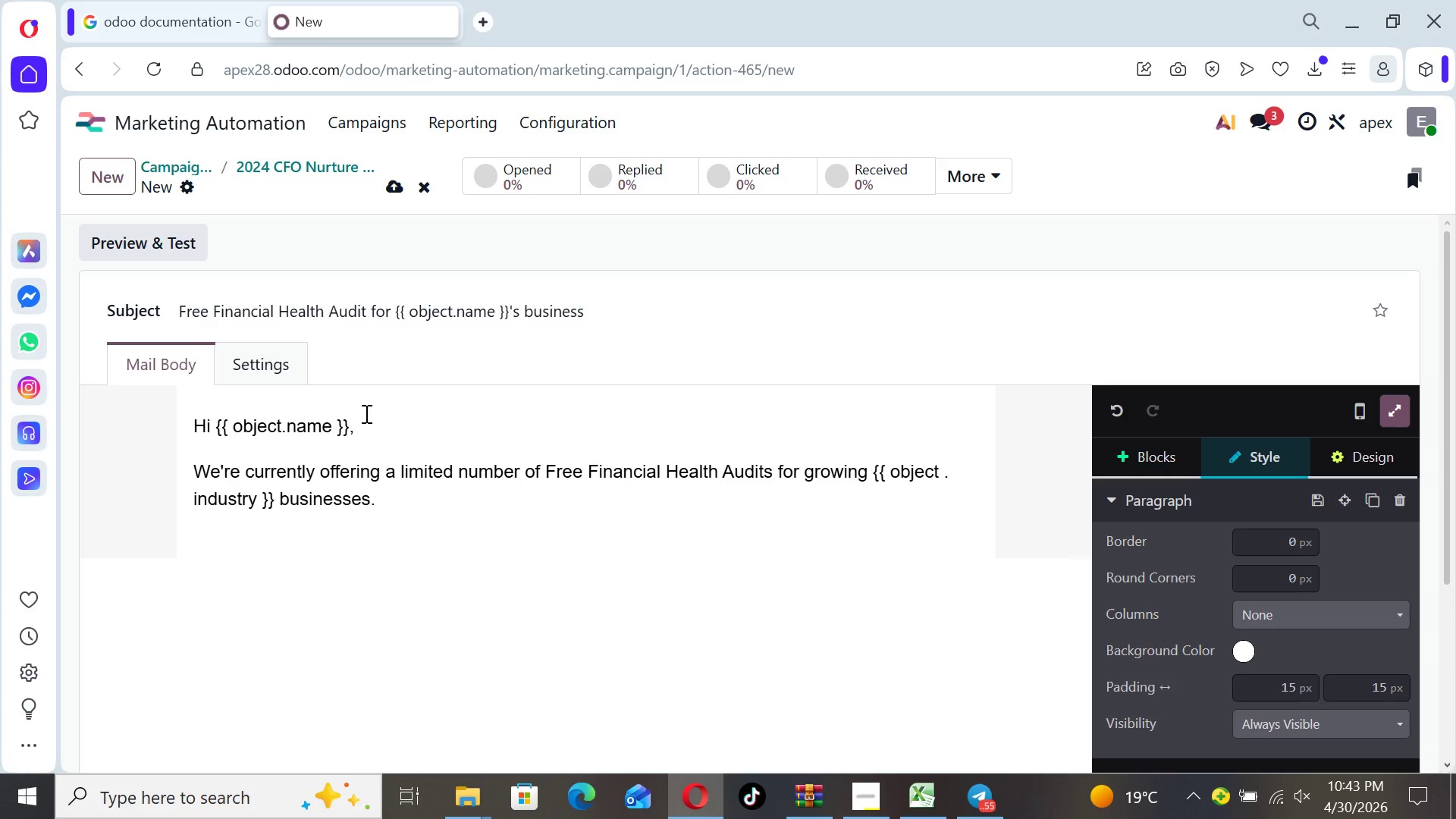 
key(Enter)
 